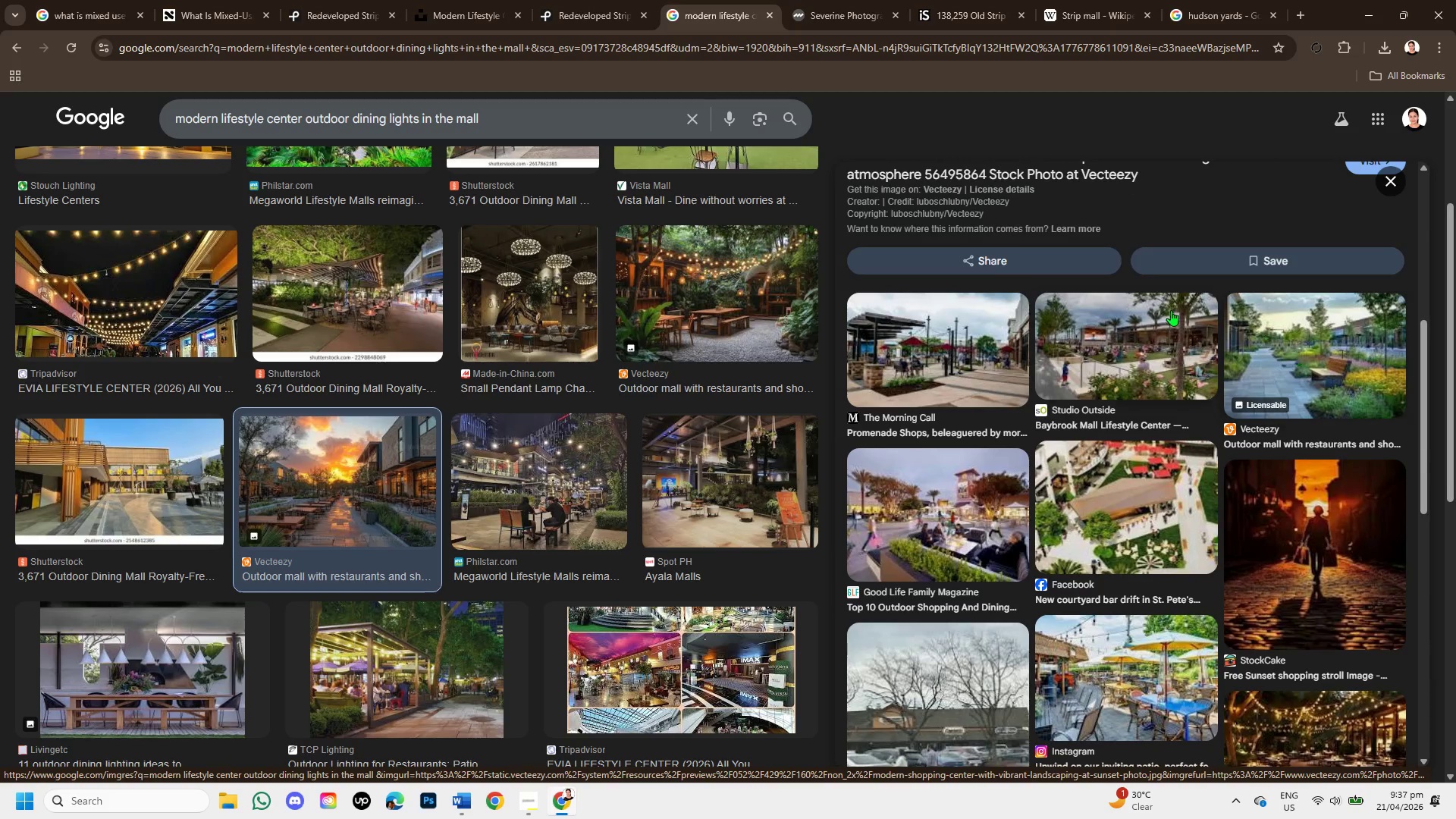 
left_click([1142, 343])
 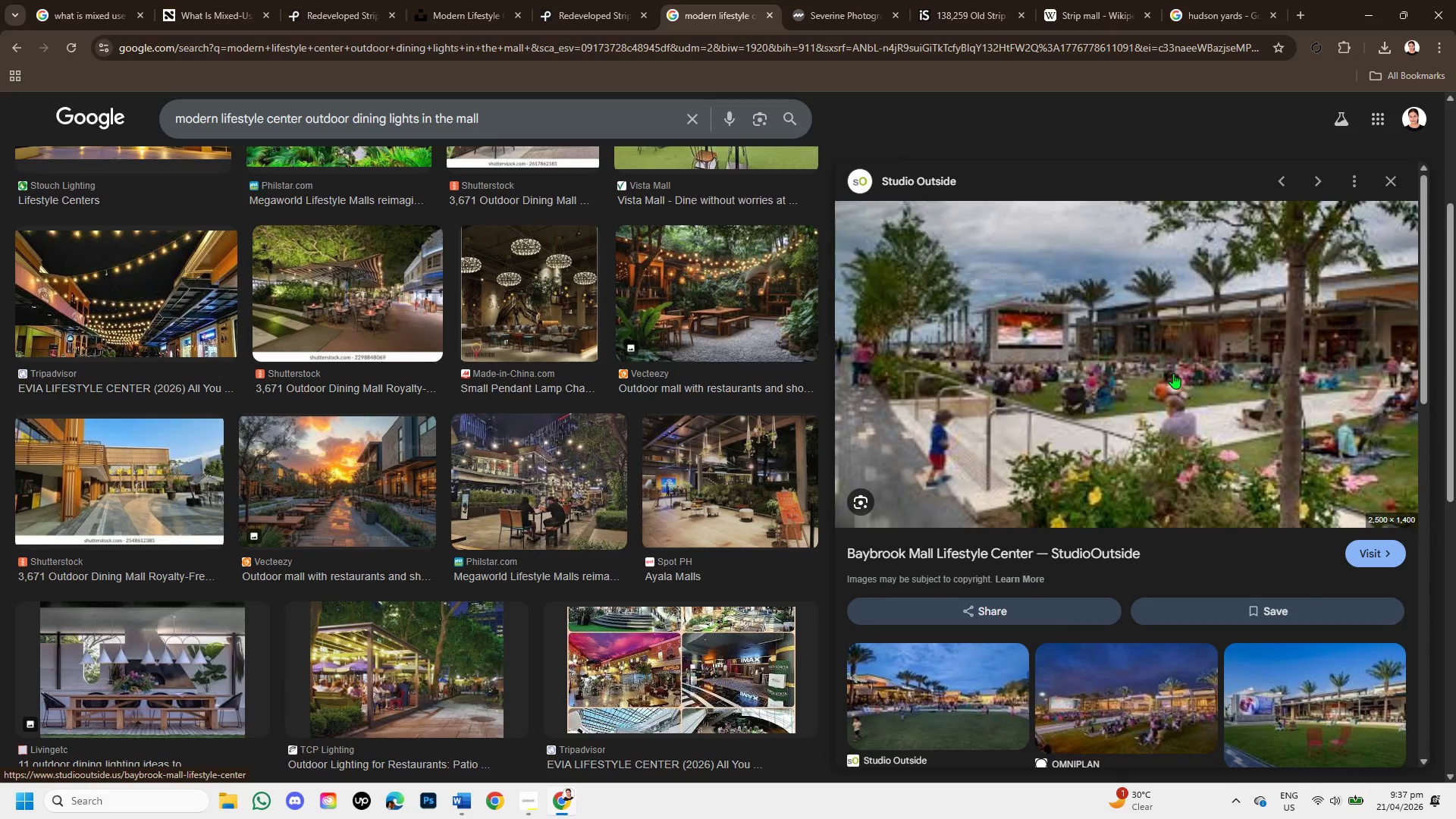 
scroll: coordinate [1189, 443], scroll_direction: down, amount: 1.0
 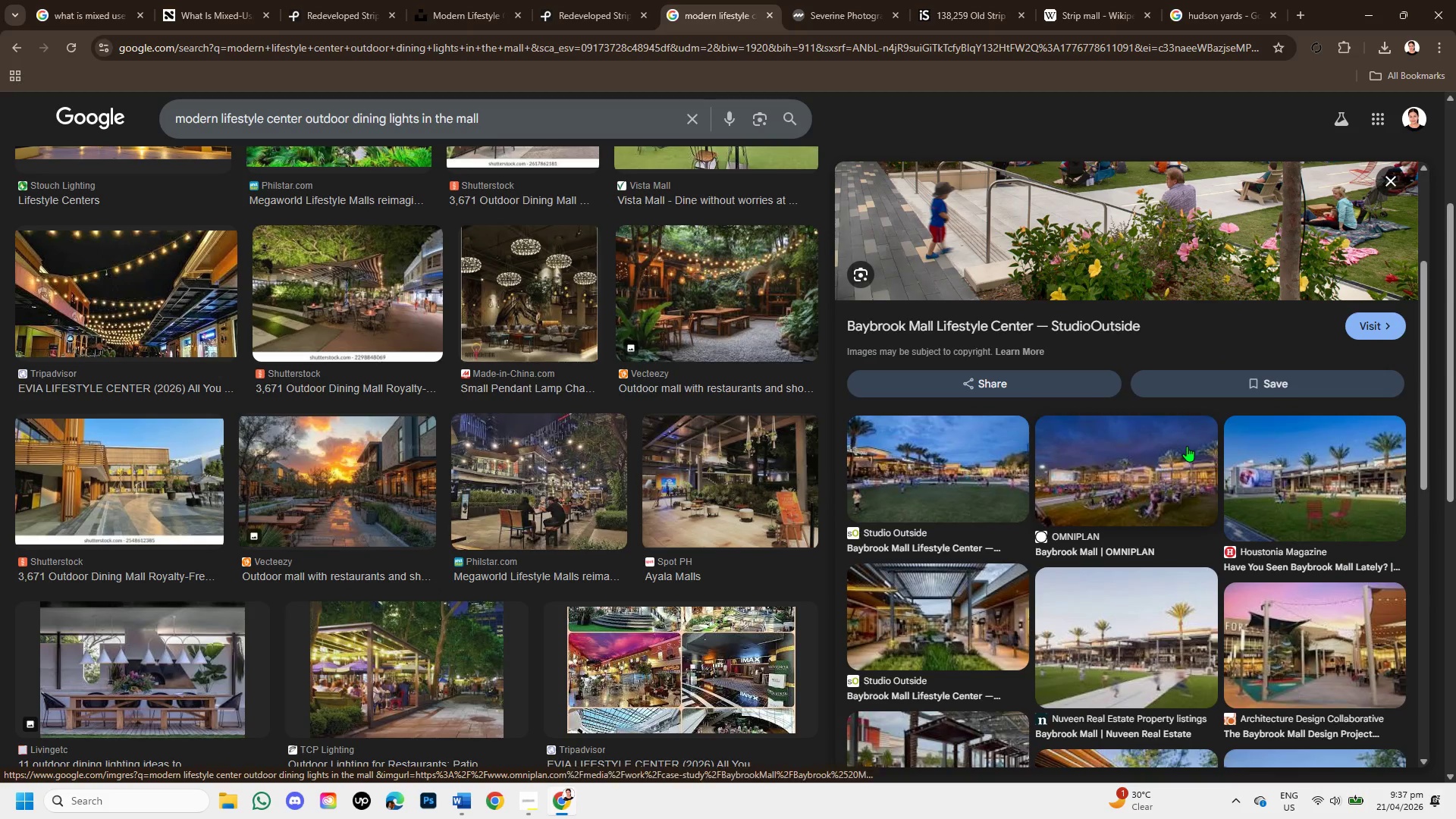 
scroll: coordinate [1187, 446], scroll_direction: up, amount: 1.0
 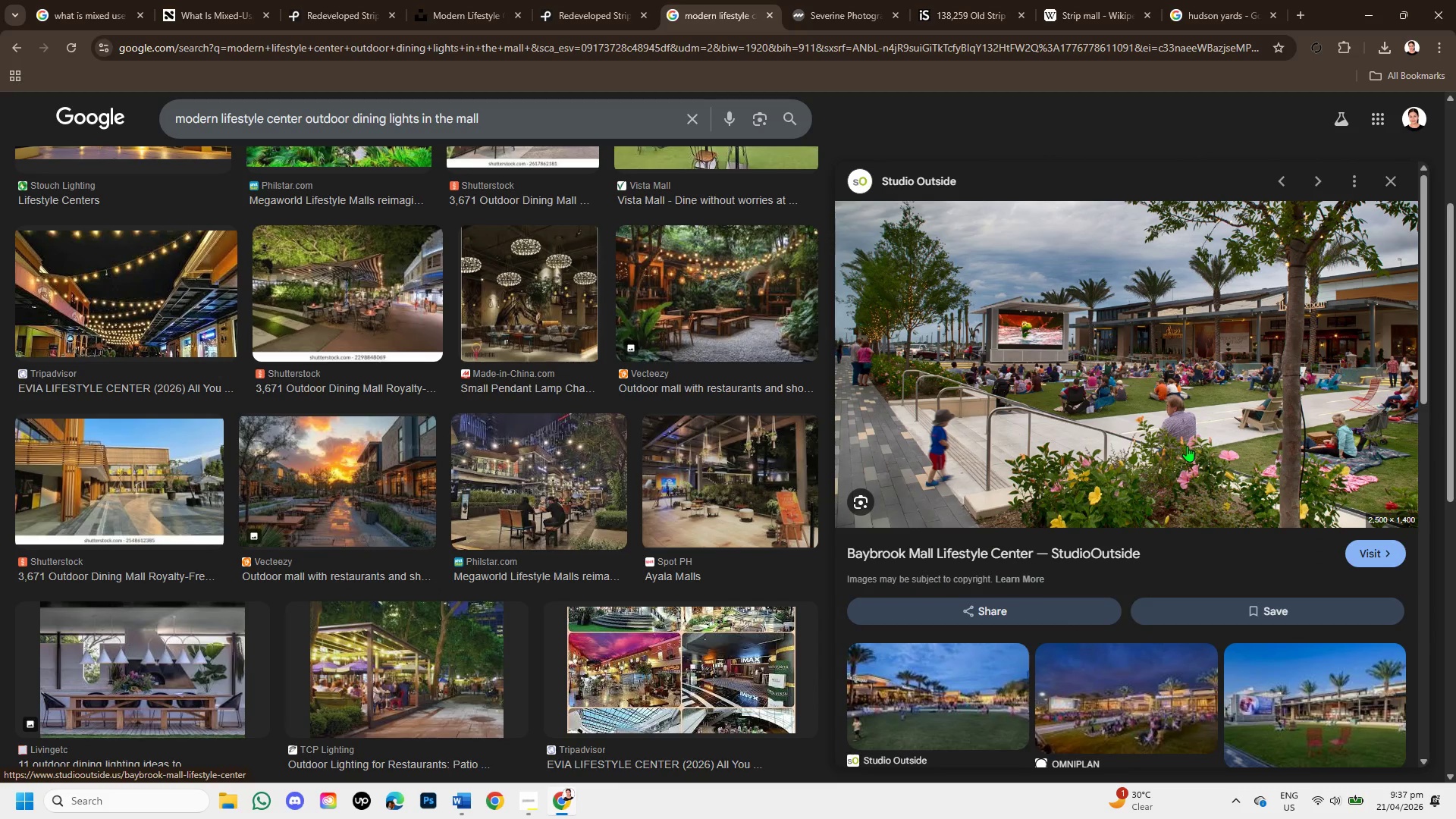 
scroll: coordinate [674, 445], scroll_direction: down, amount: 5.0
 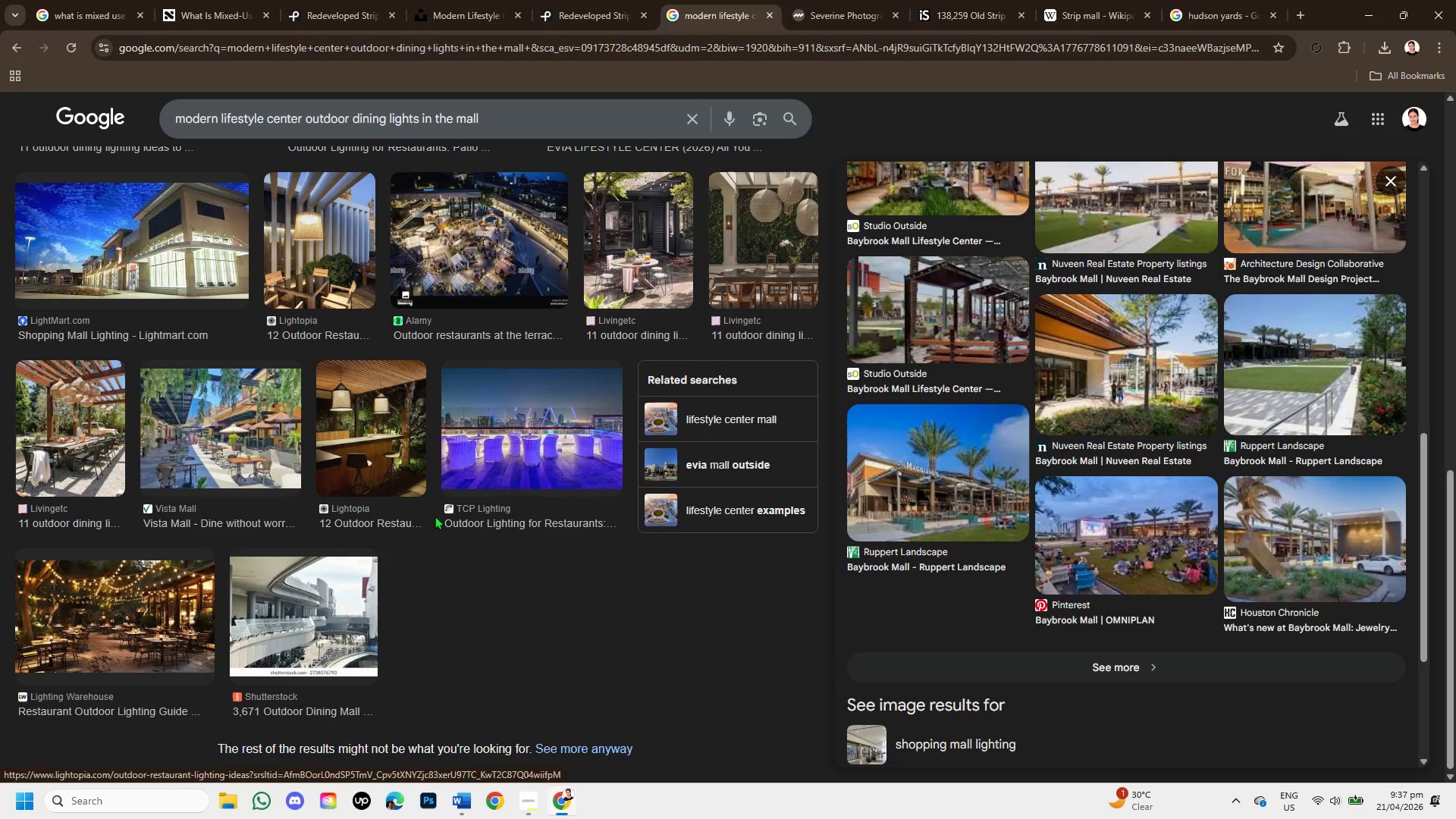 
scroll: coordinate [438, 506], scroll_direction: up, amount: 5.0
 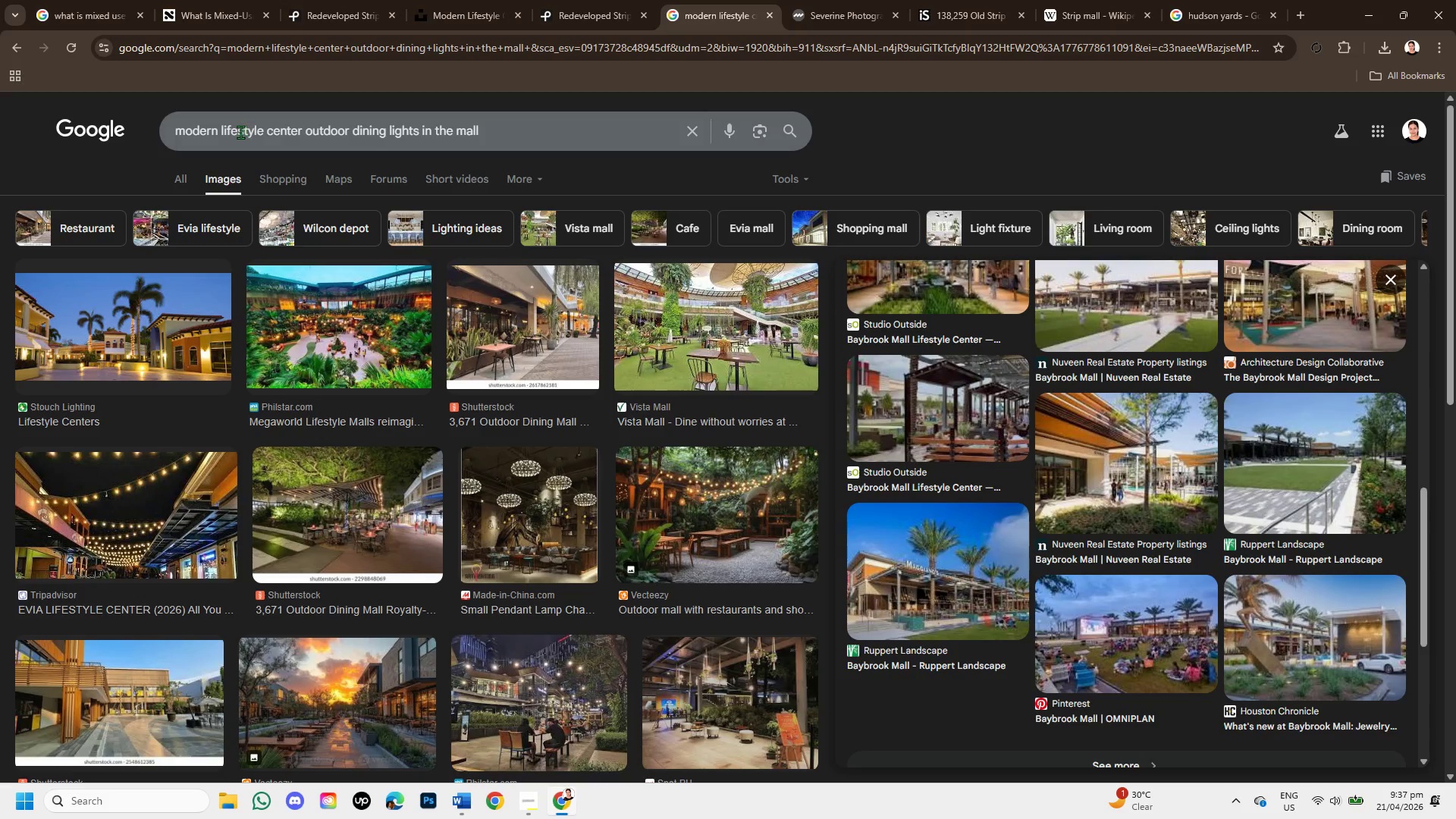 
left_click([505, 133])
 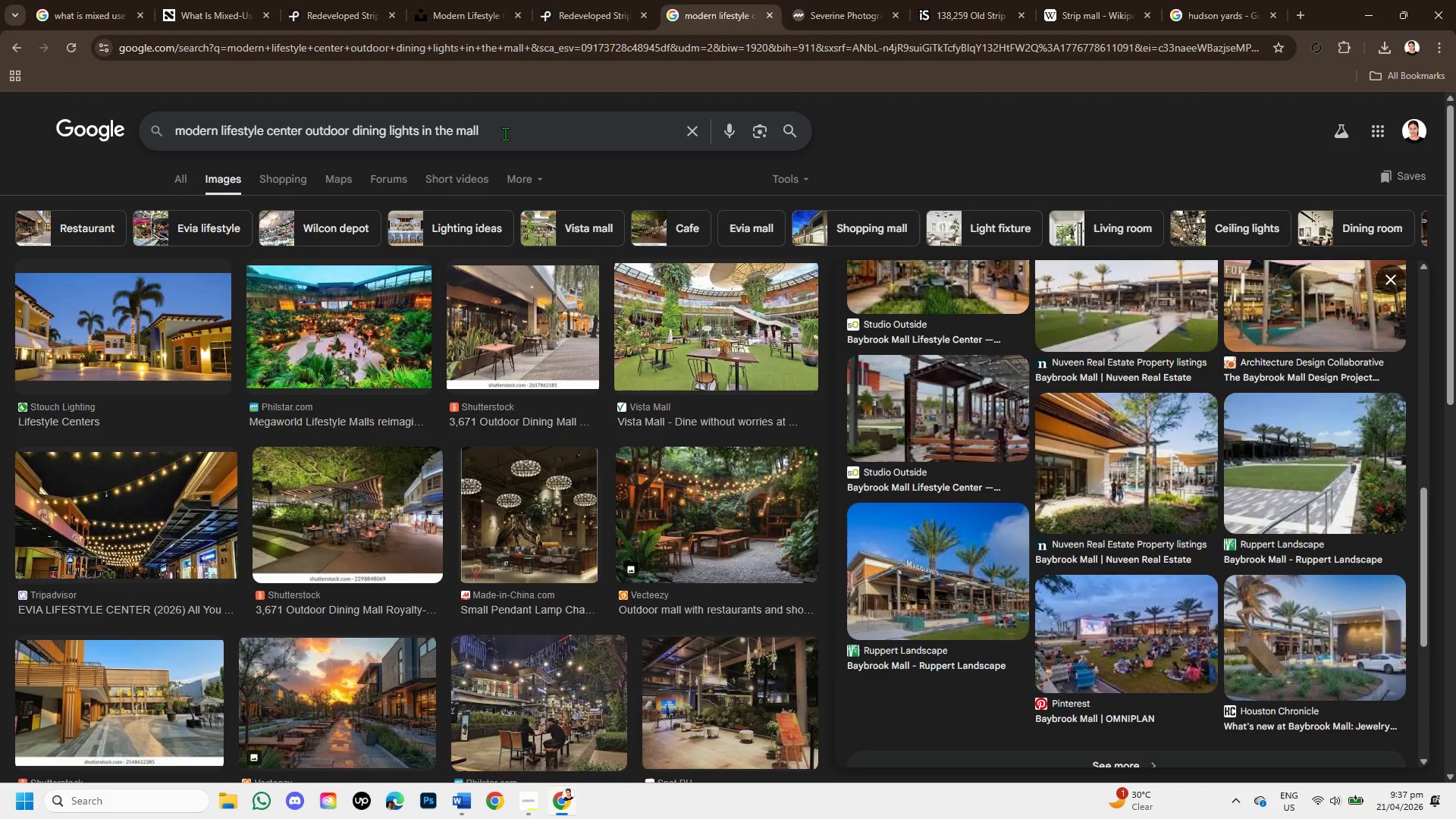 
hold_key(key=Backspace, duration=0.67)
 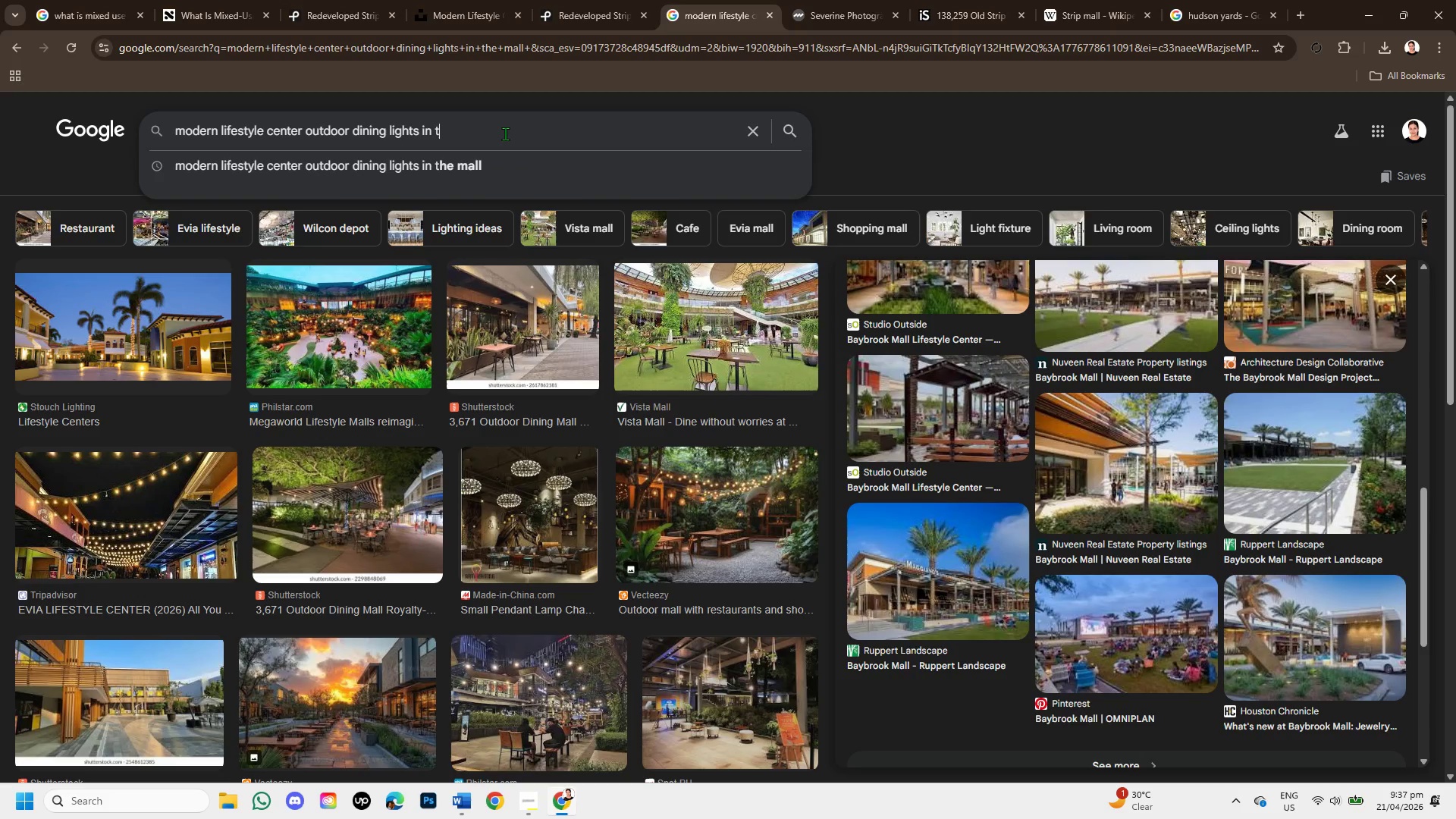 
type(he mixed use commercial development )
 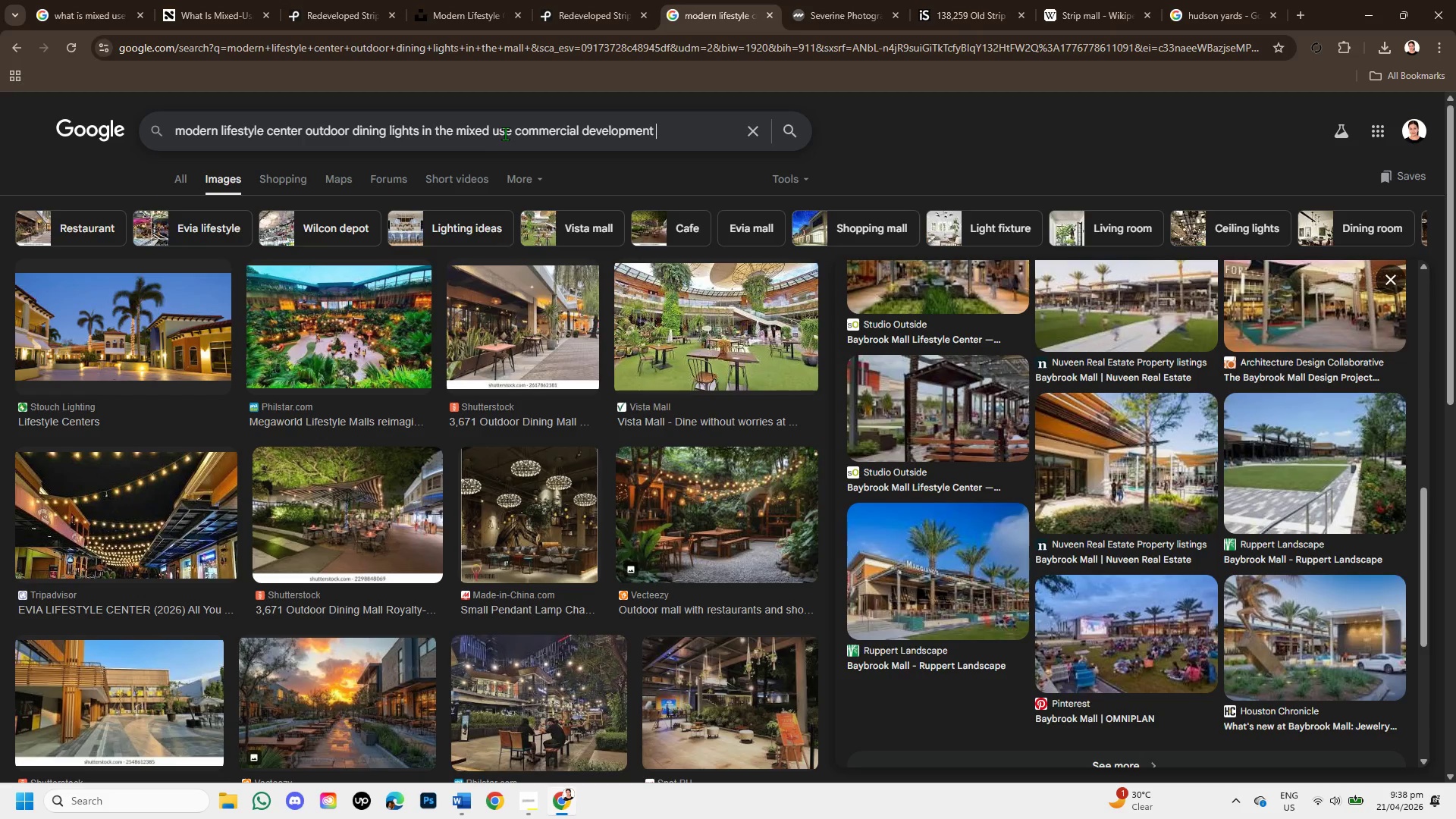 
key(Enter)
 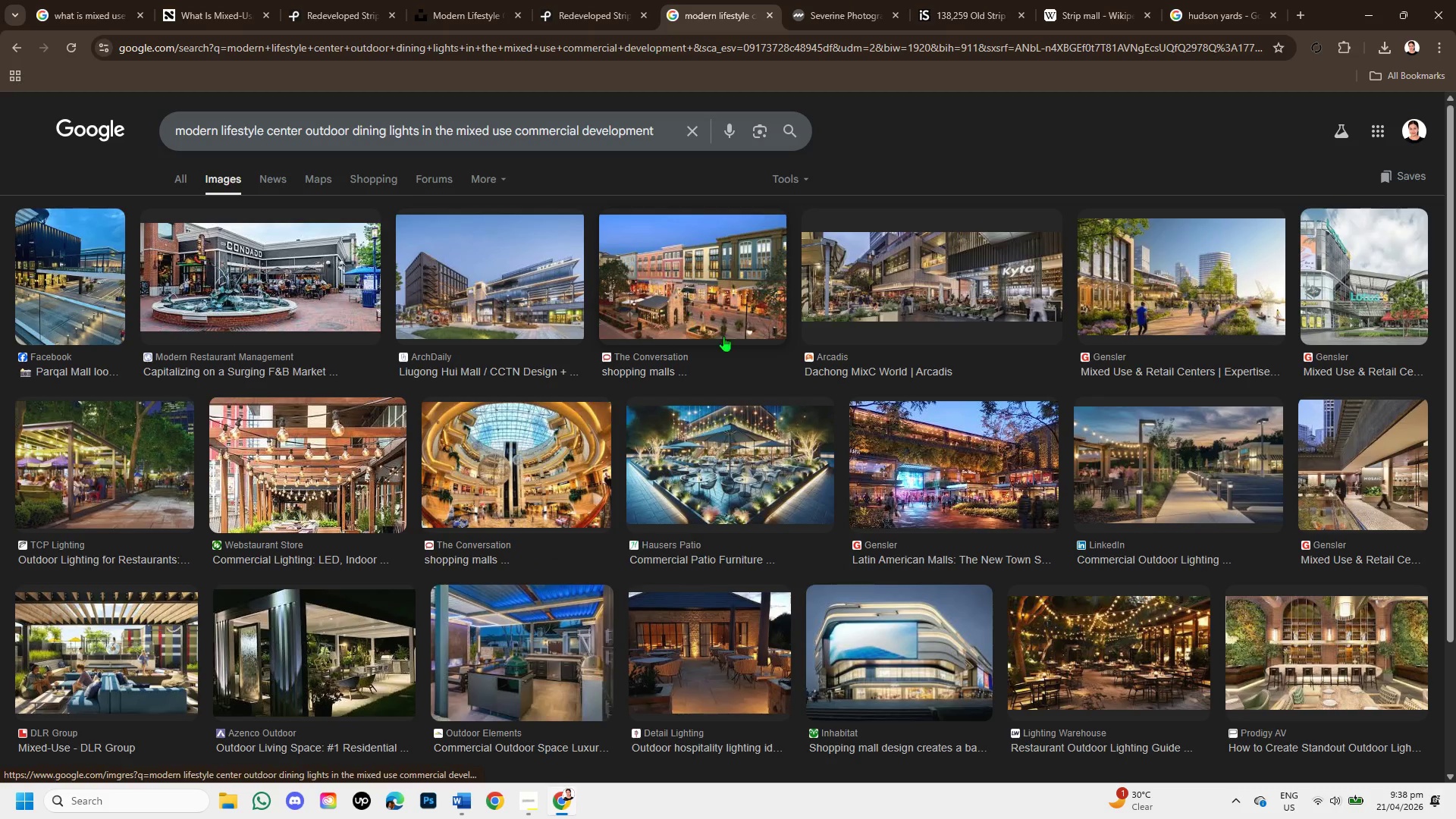 
left_click([1138, 285])
 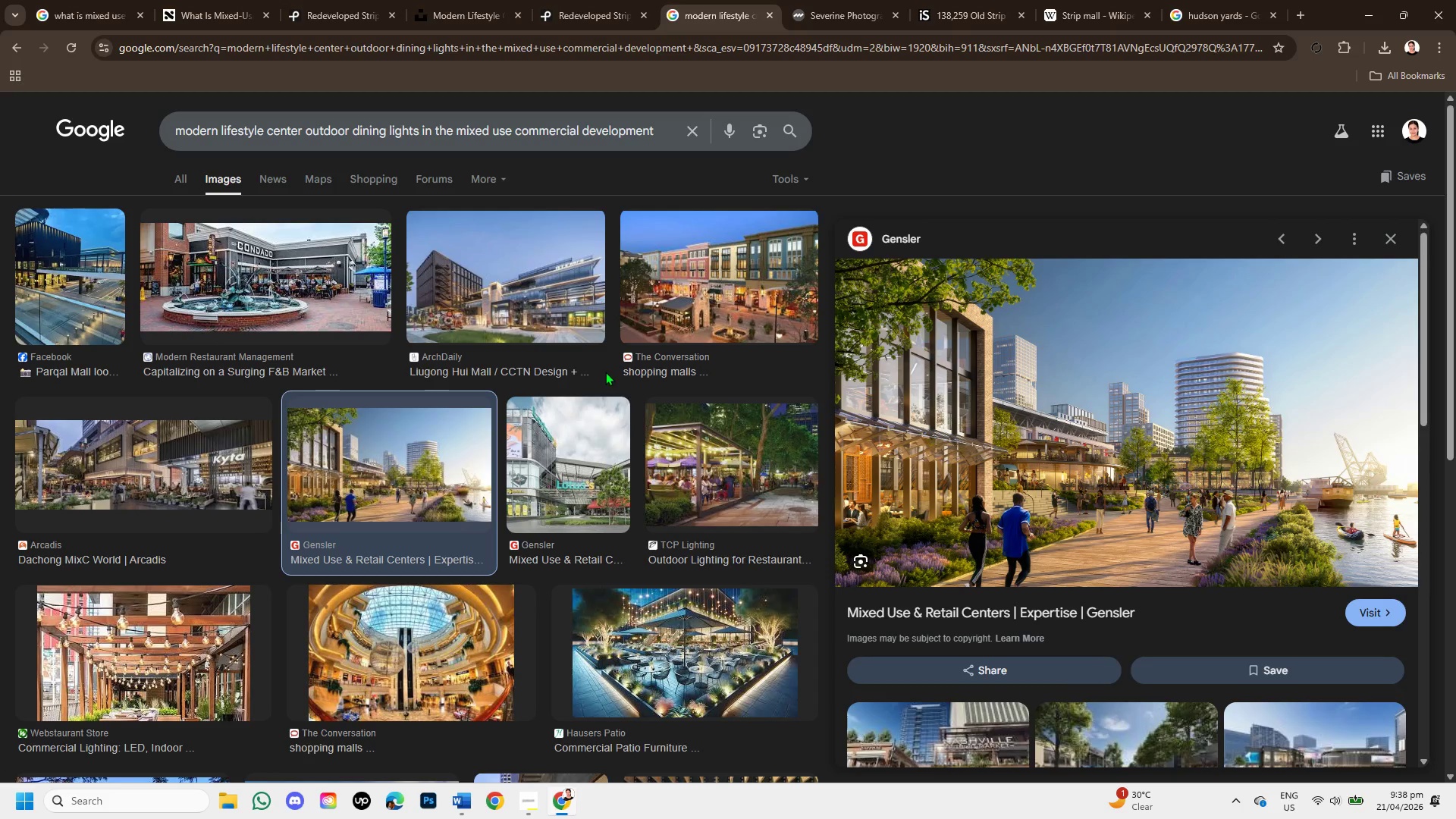 
wait(6.77)
 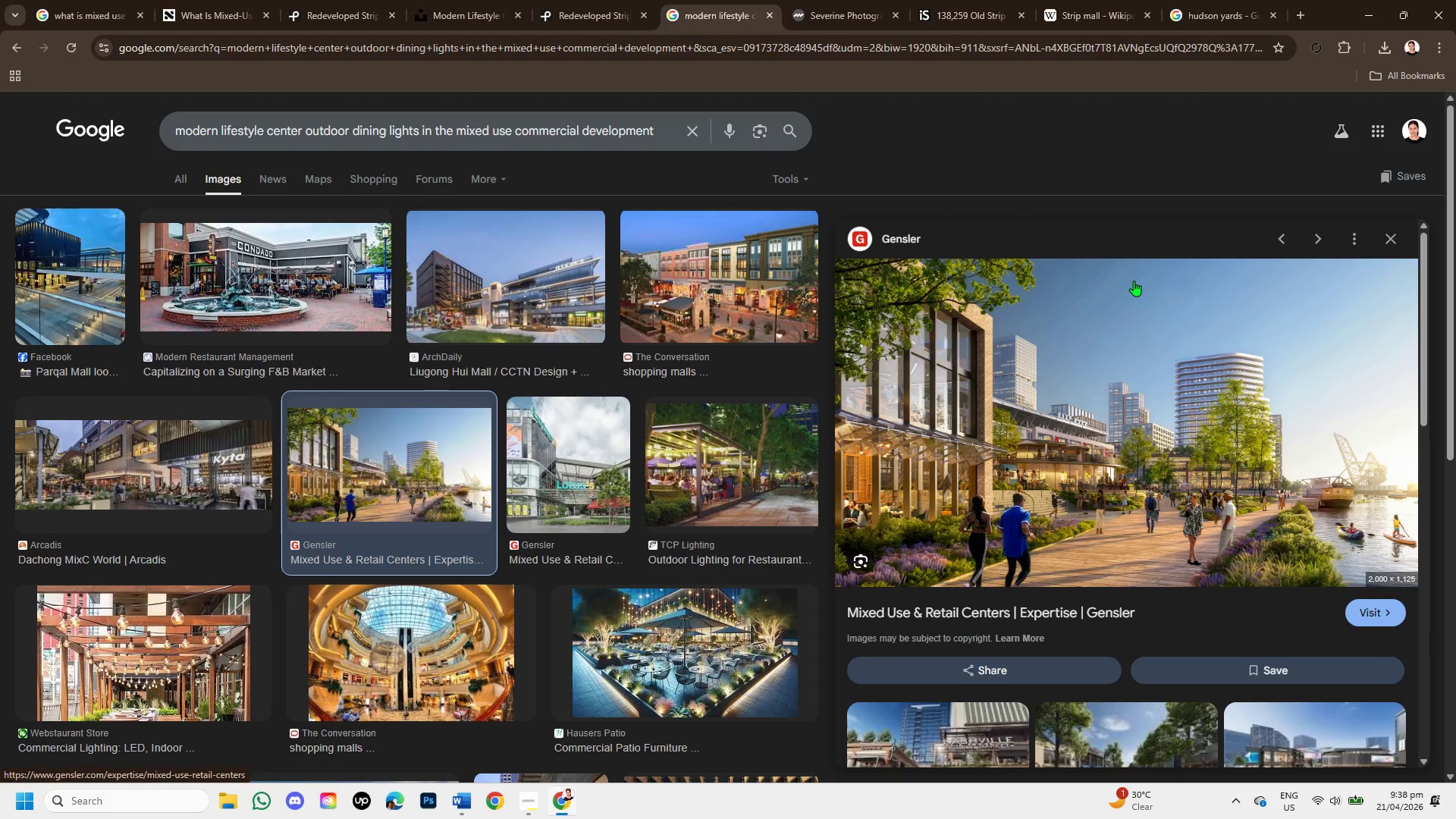 
left_click([740, 416])
 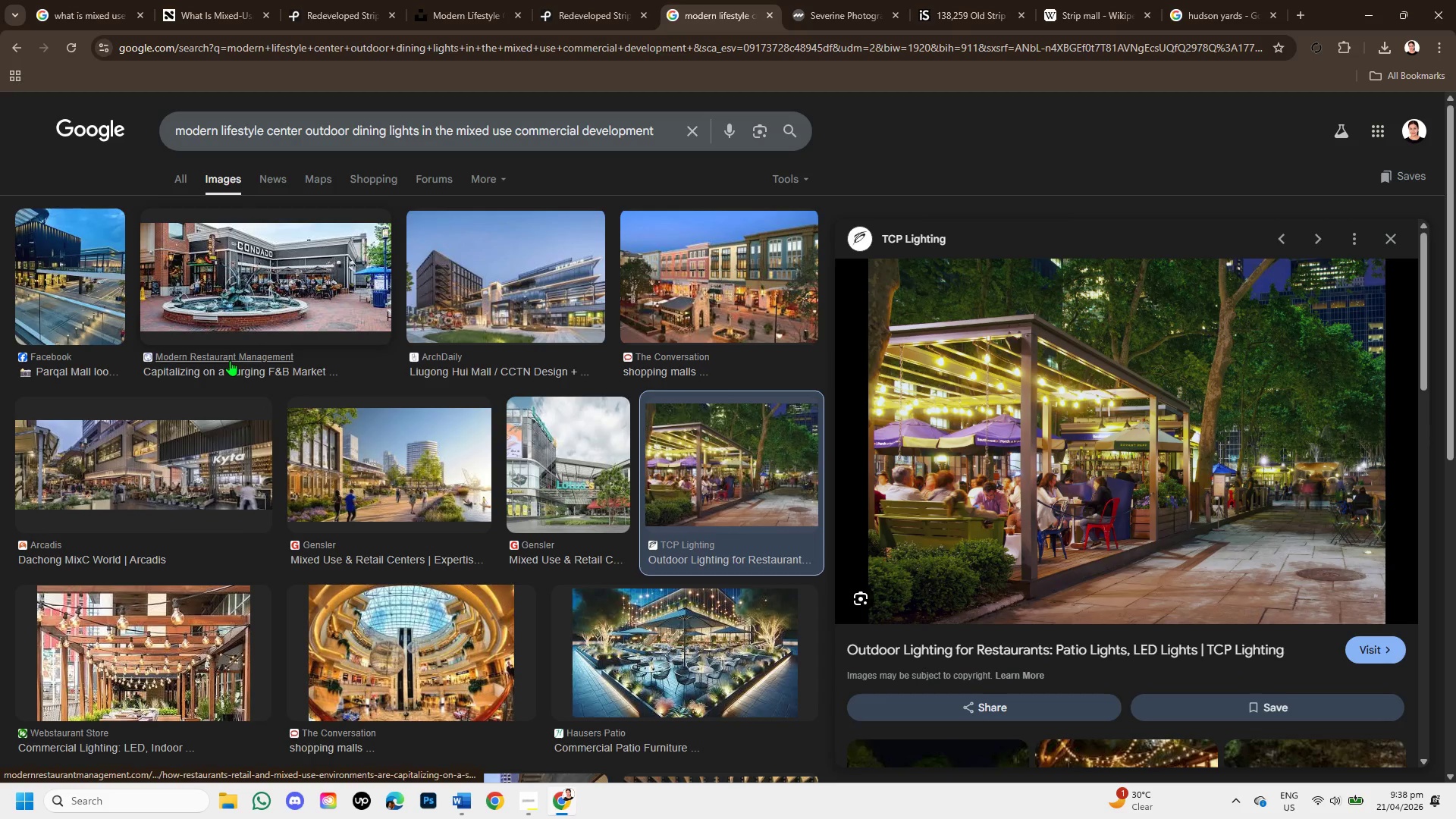 
wait(5.42)
 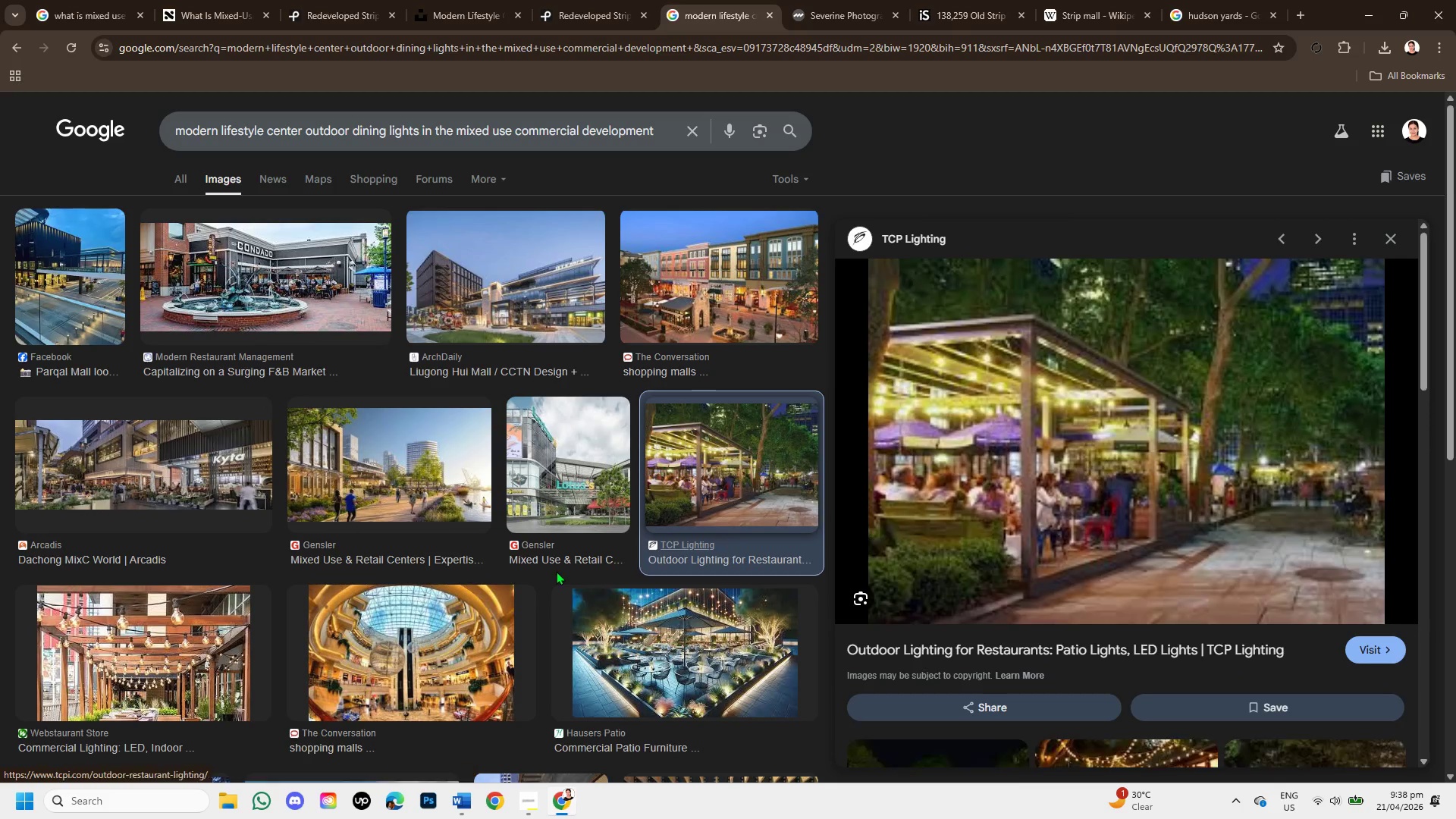 
left_click([216, 437])
 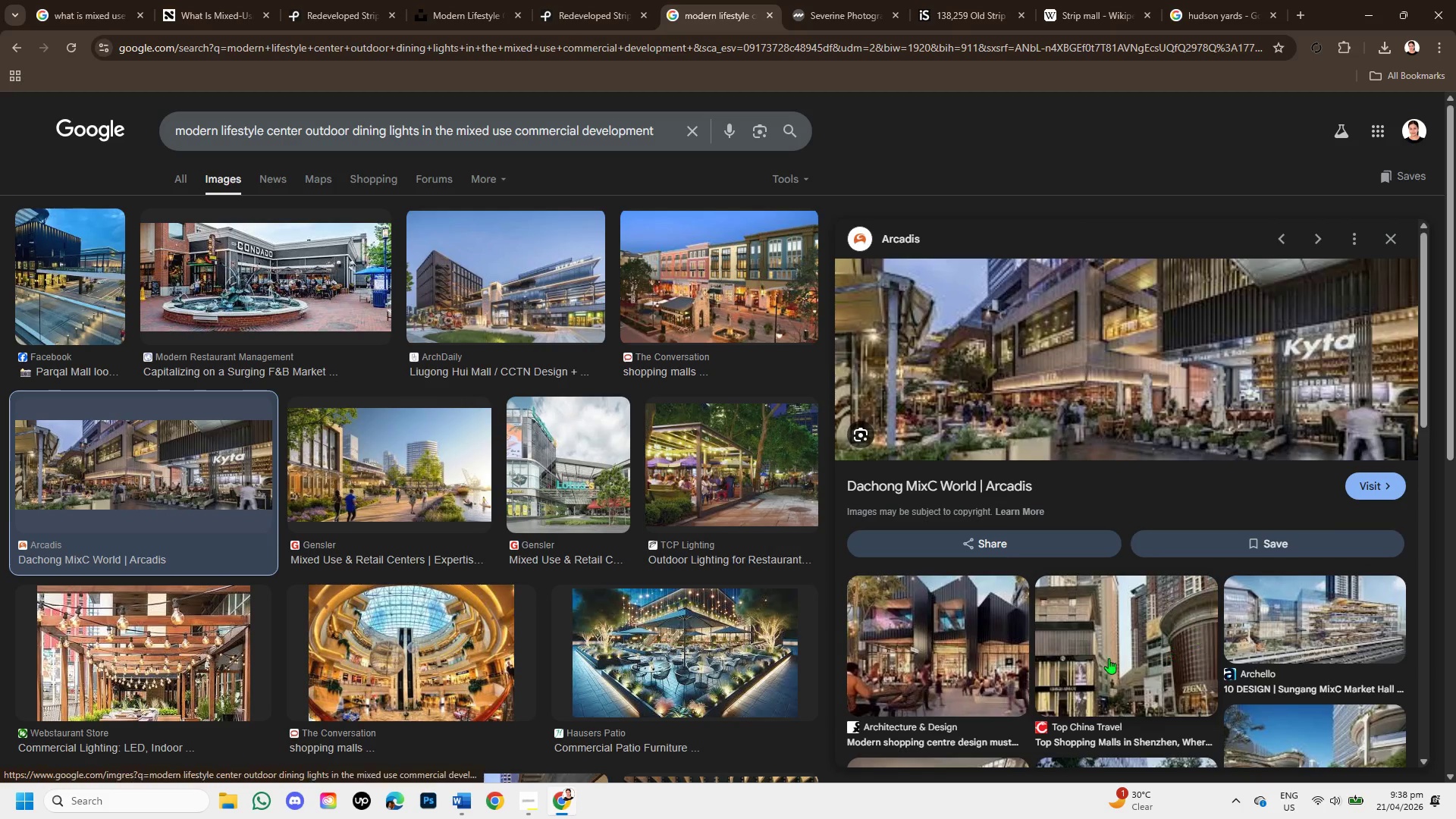 
scroll: coordinate [685, 568], scroll_direction: down, amount: 1.0
 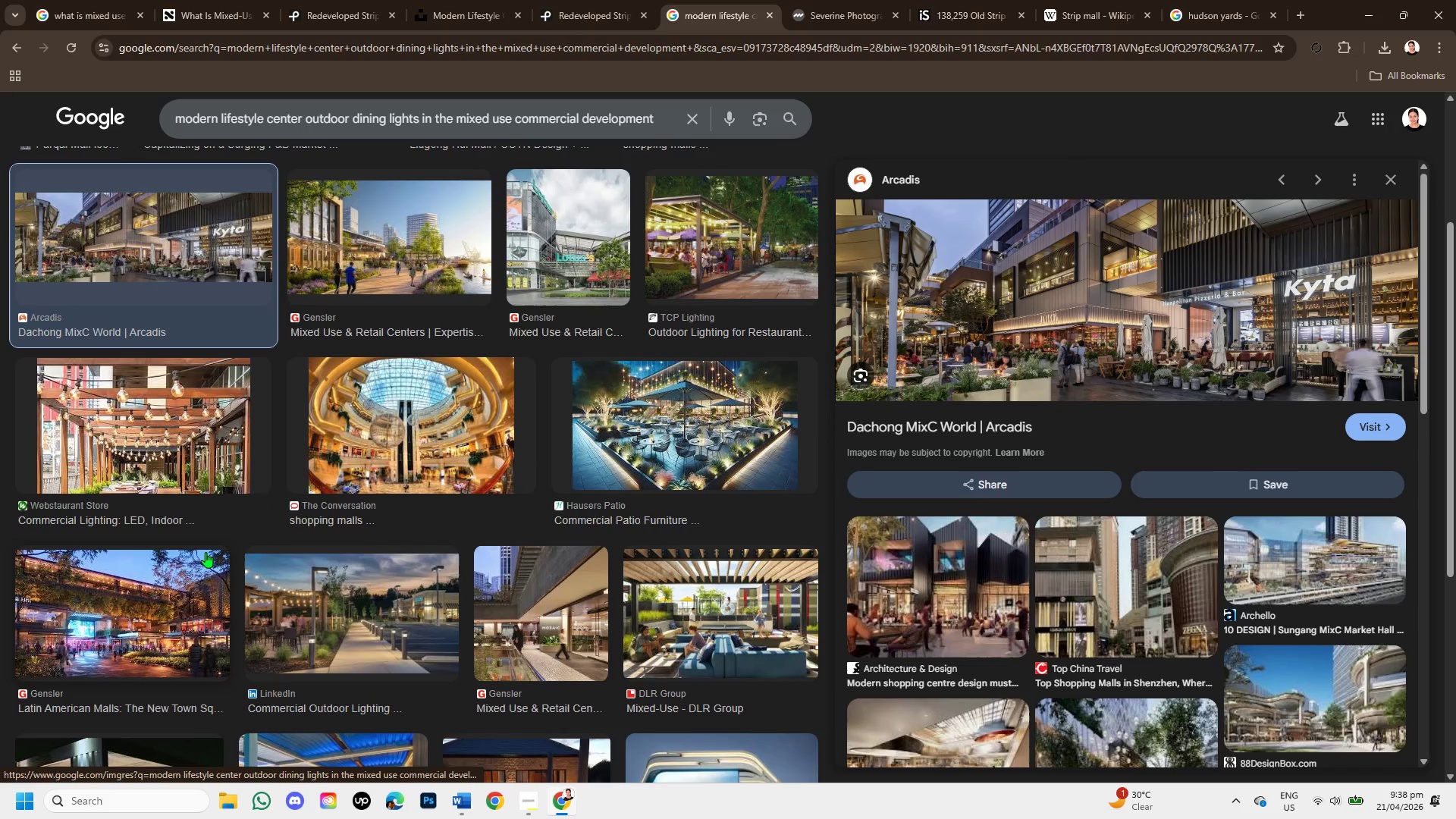 
left_click([180, 607])
 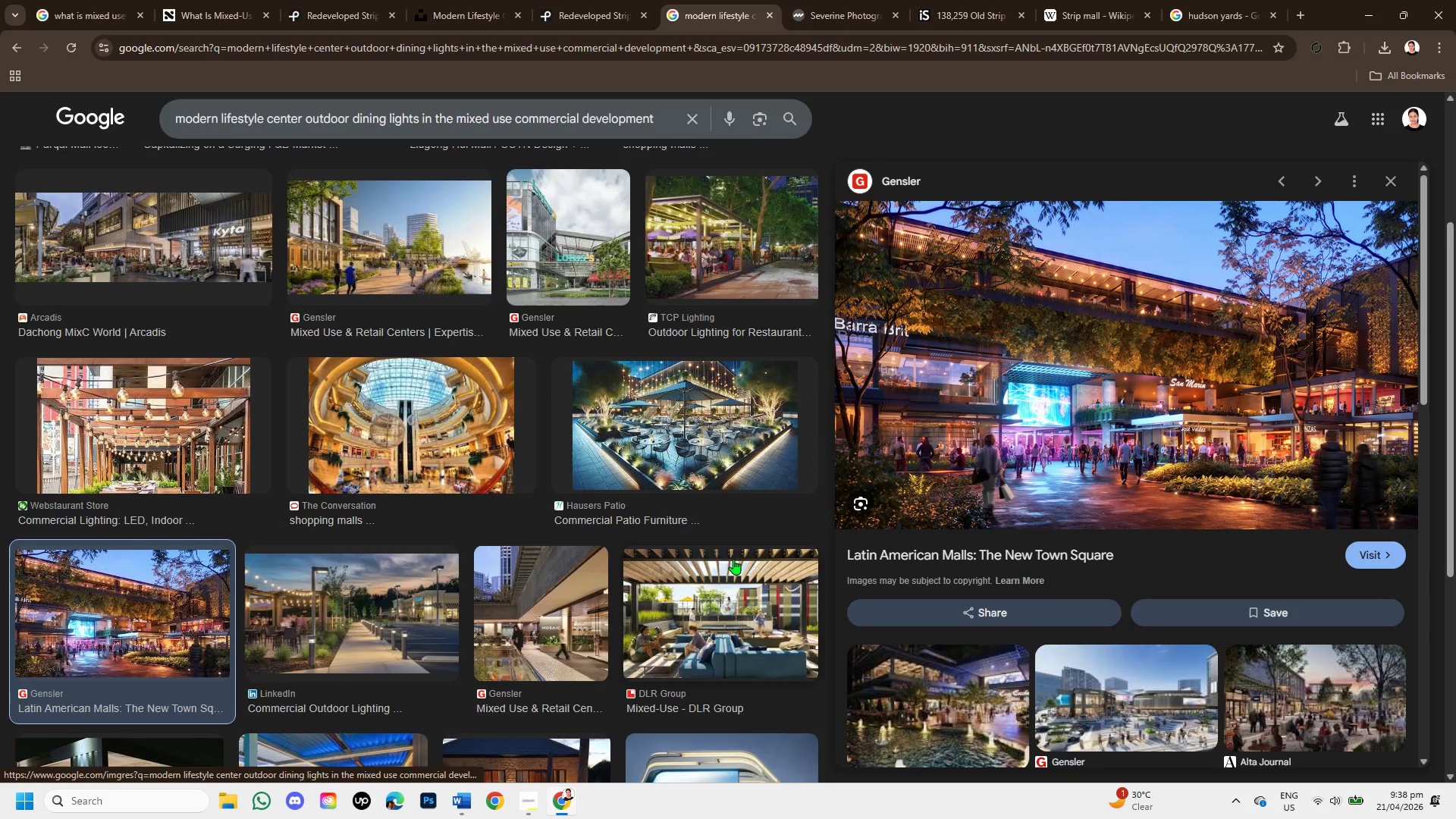 
wait(6.06)
 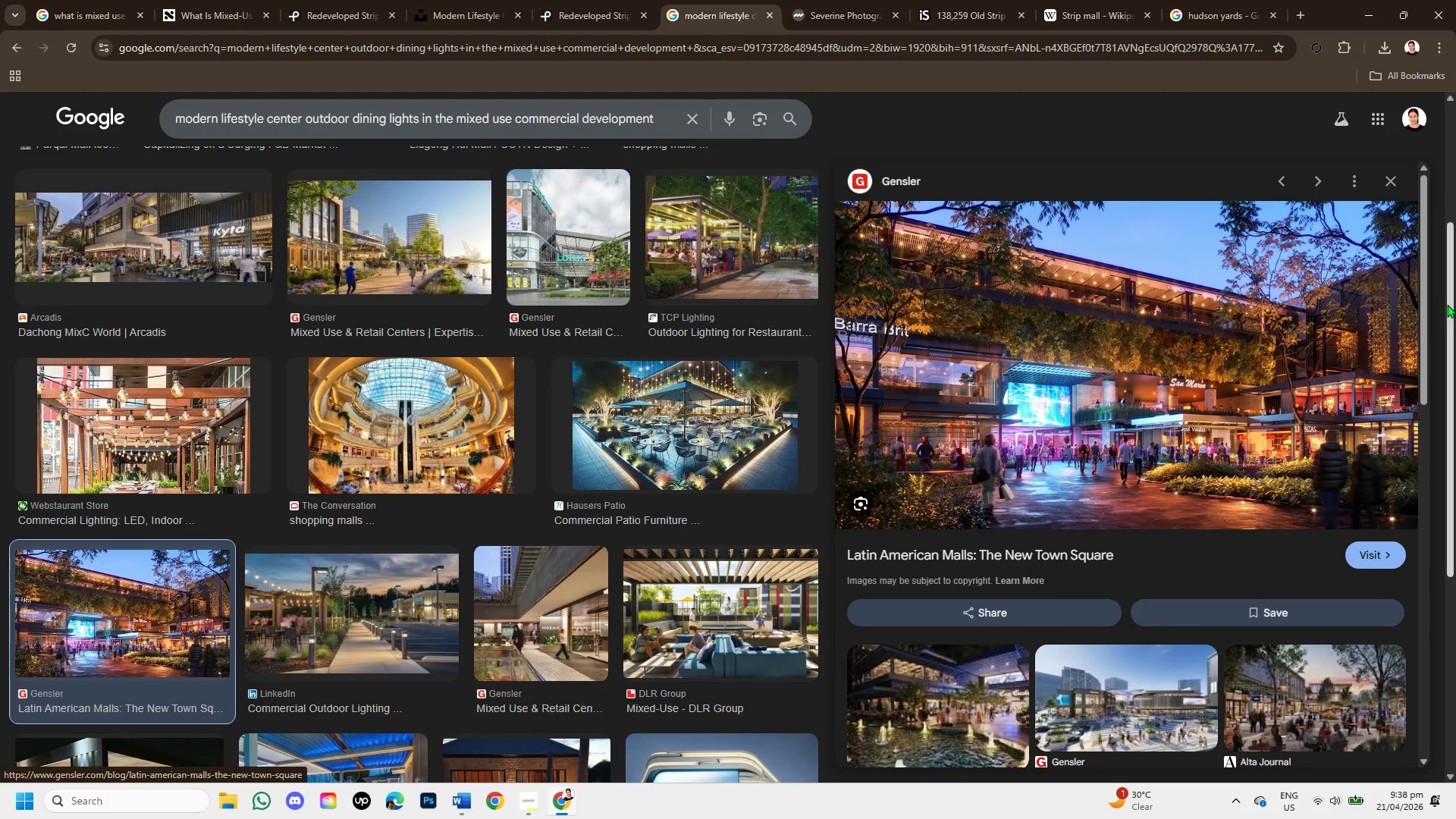 
scroll: coordinate [733, 559], scroll_direction: down, amount: 1.0
 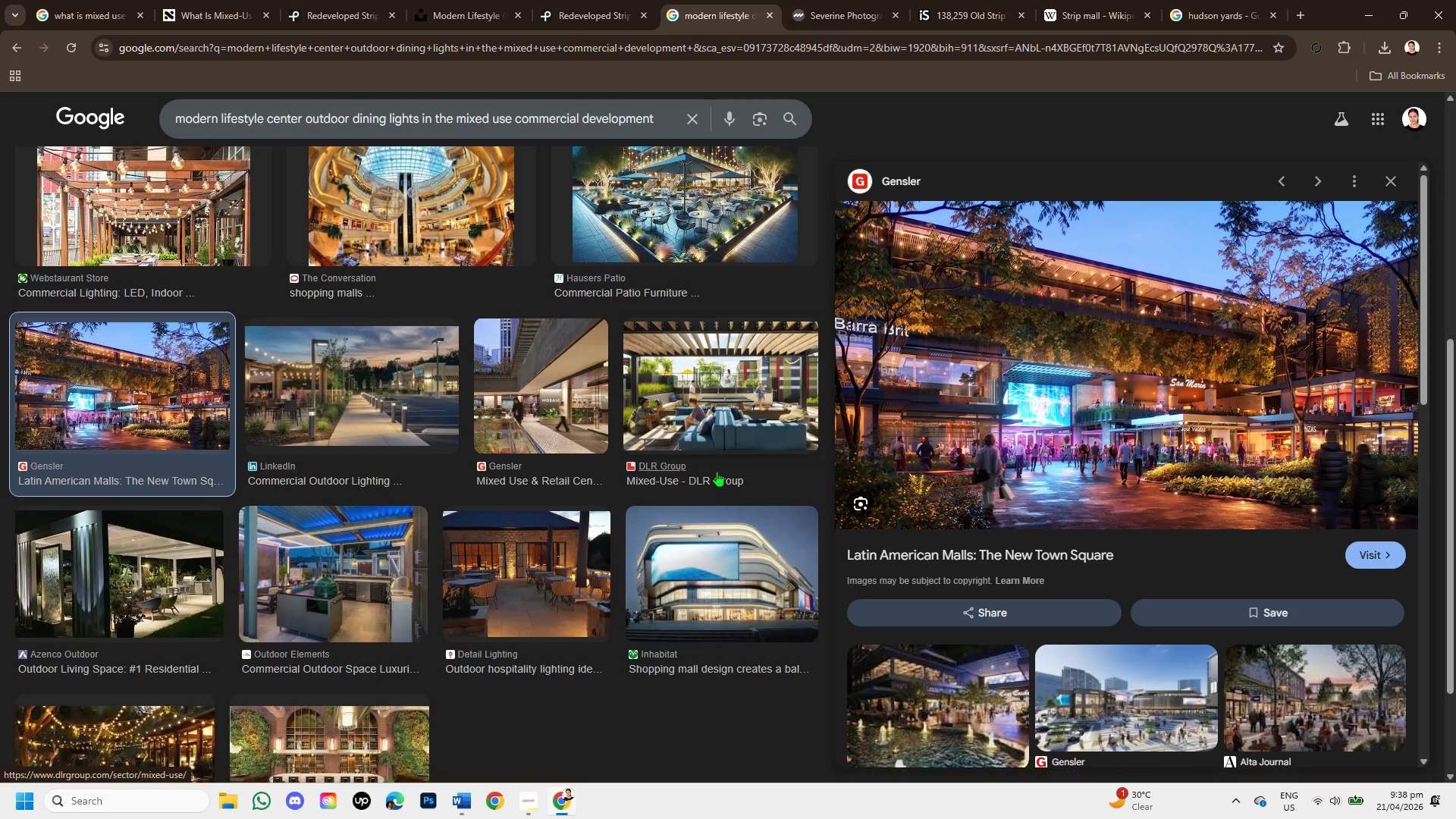 
left_click([708, 424])
 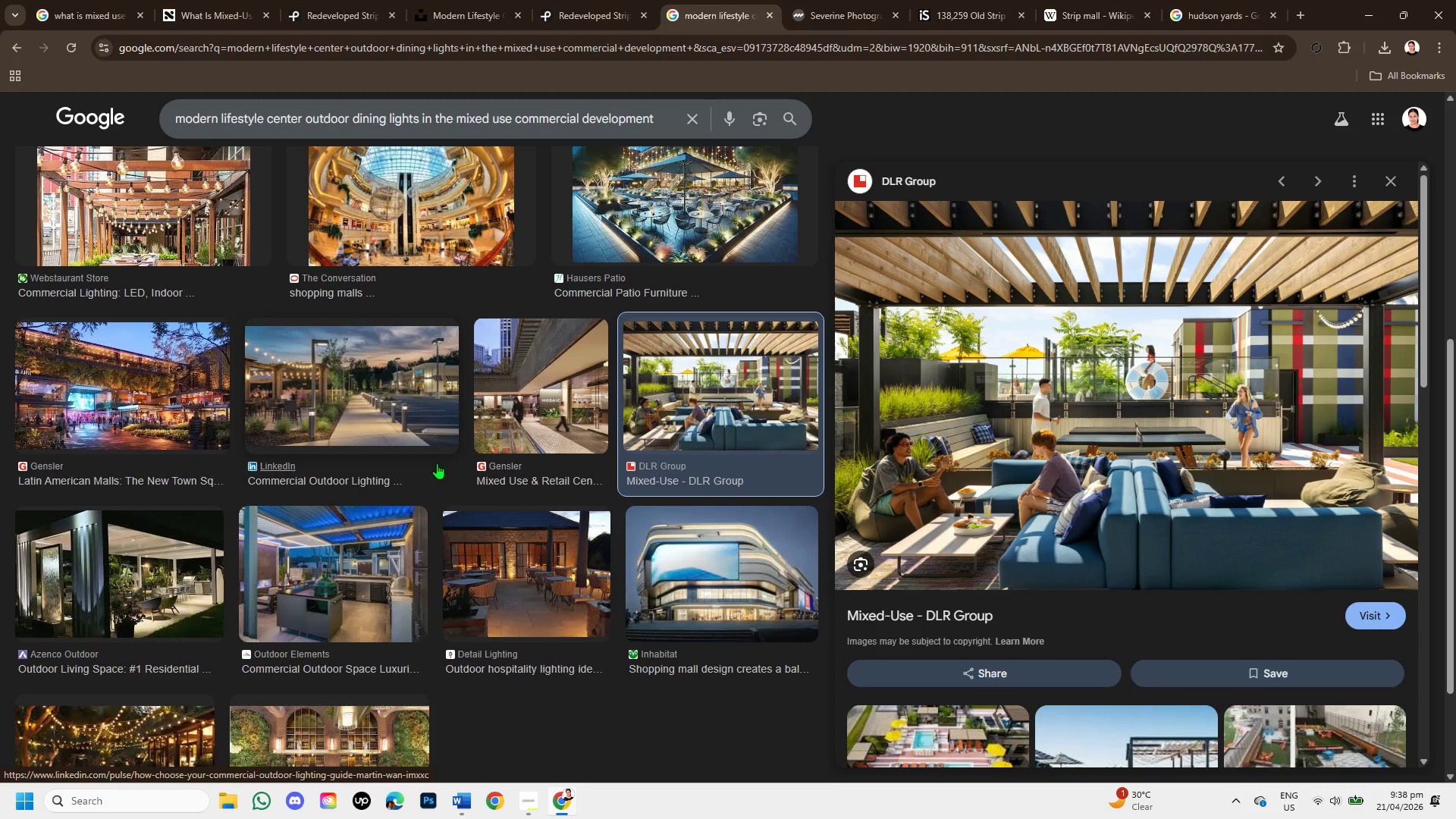 
wait(6.05)
 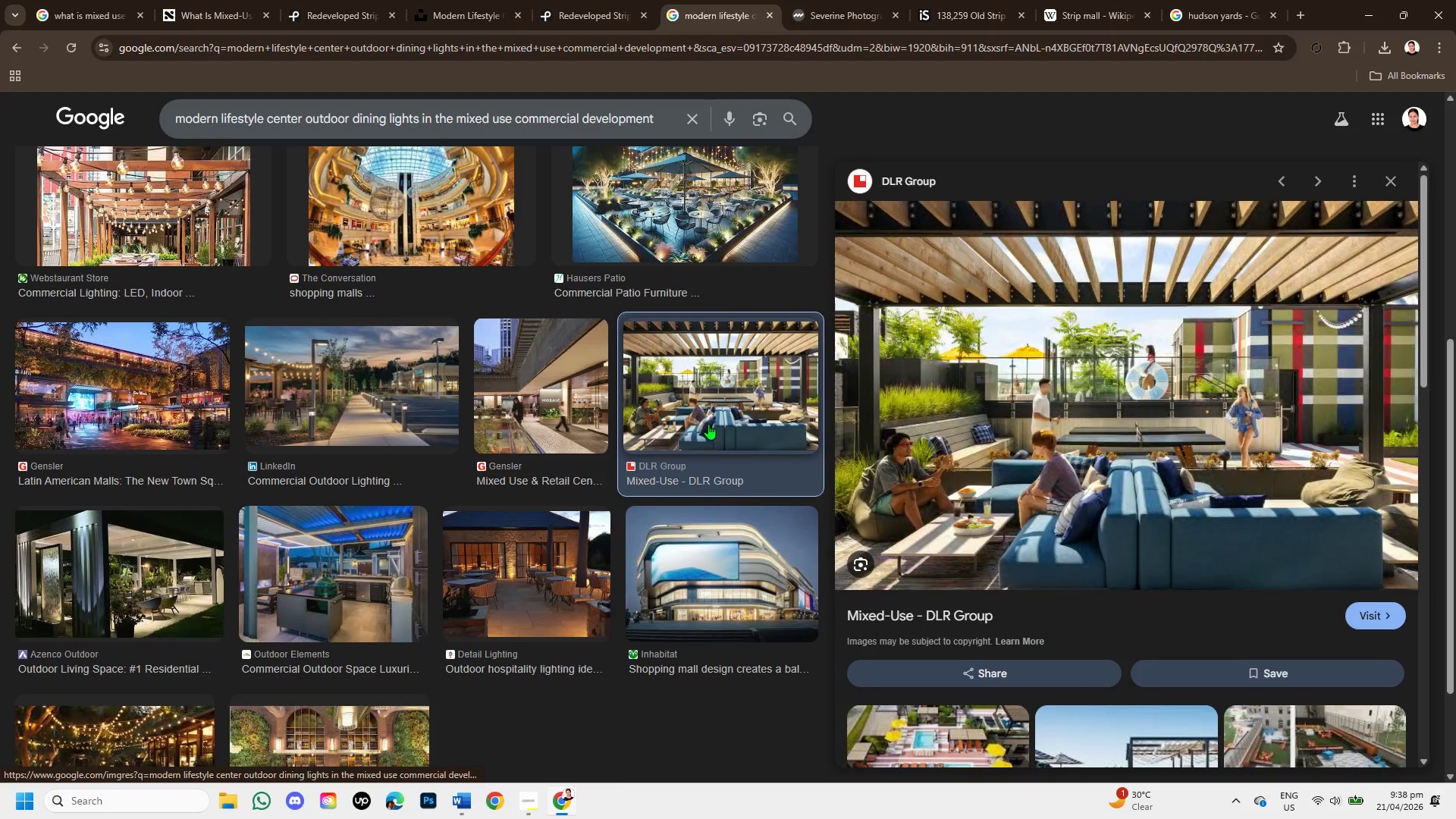 
left_click([673, 213])
 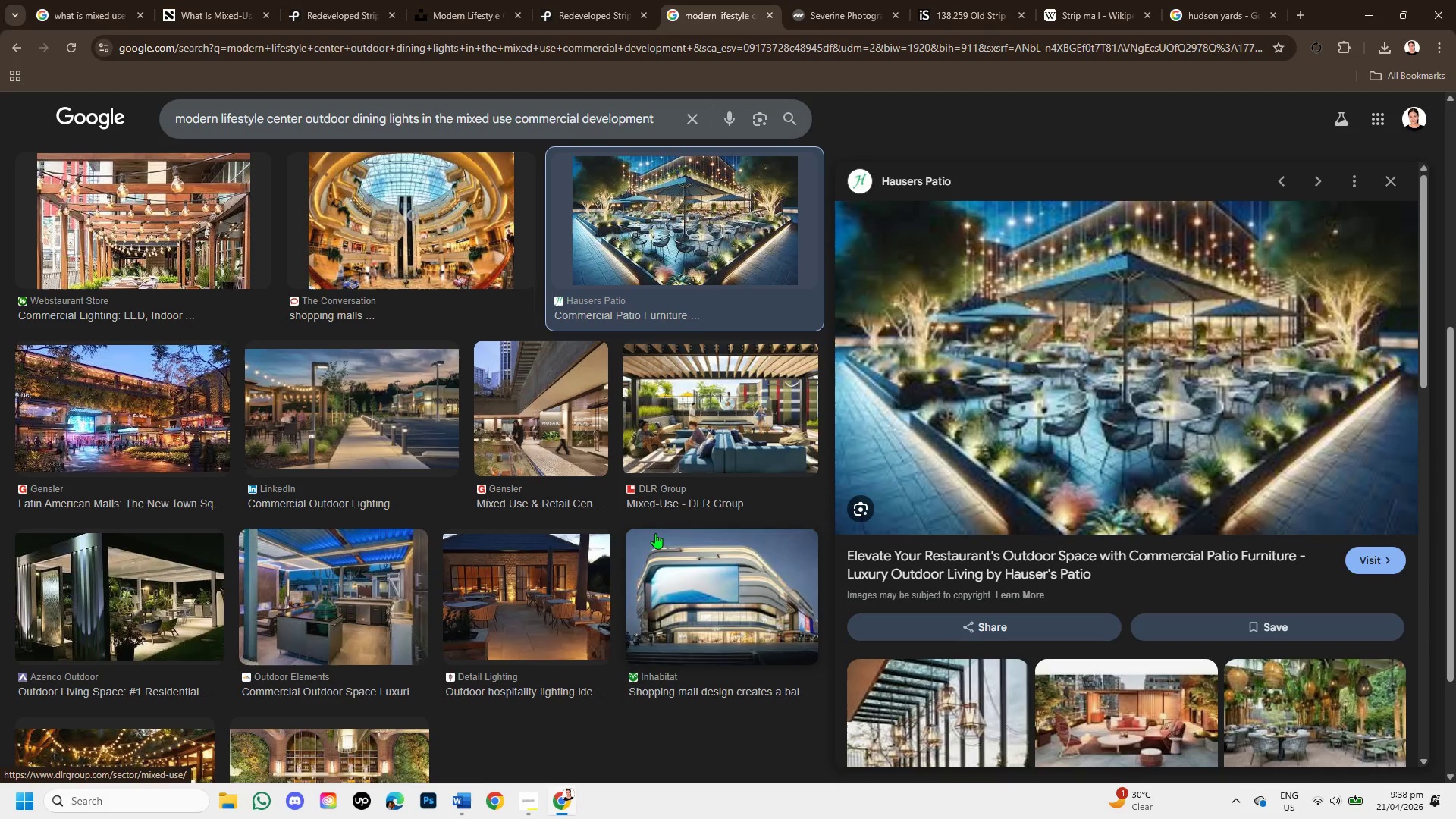 
scroll: coordinate [639, 546], scroll_direction: down, amount: 1.0
 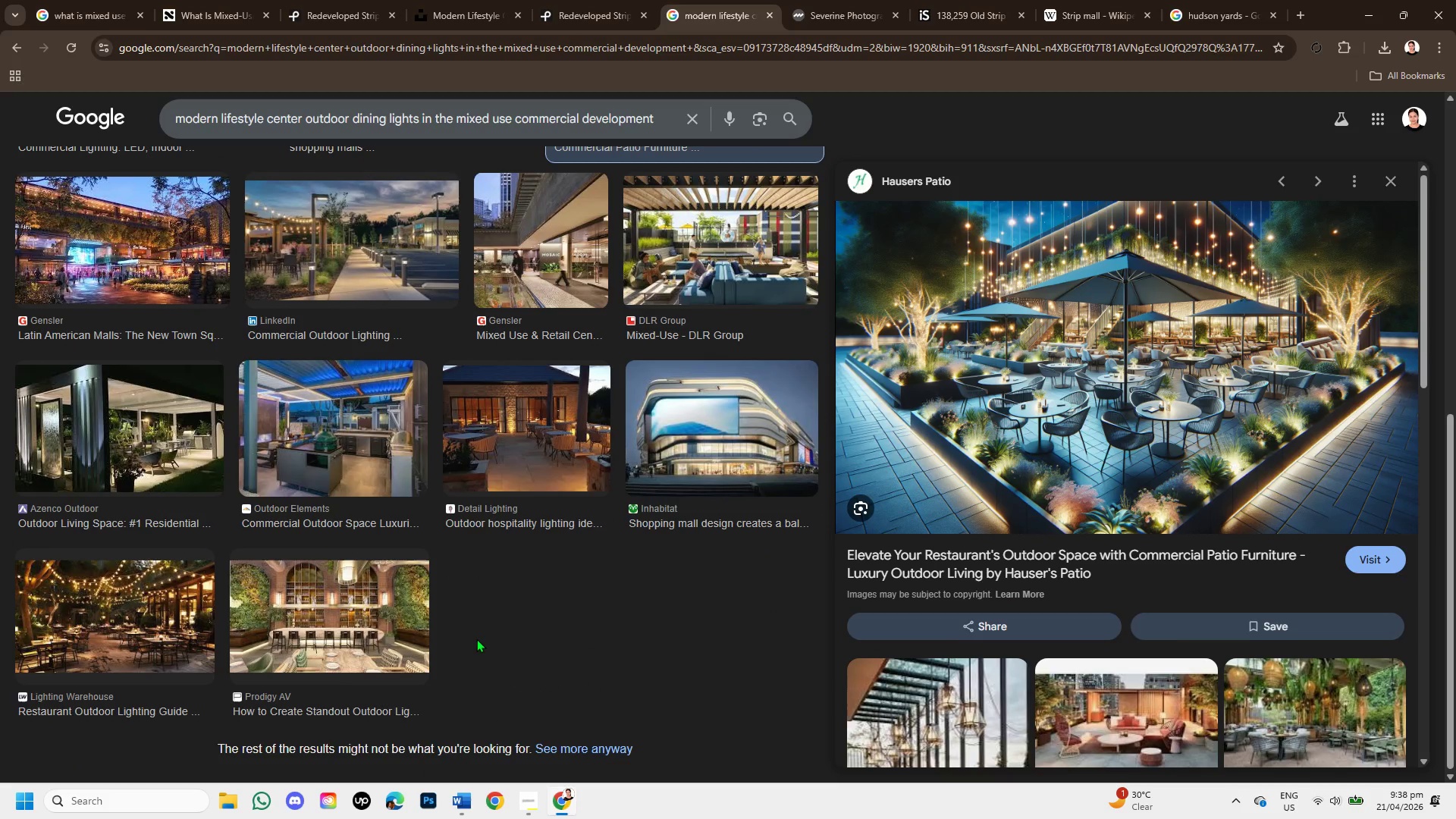 
scroll: coordinate [494, 613], scroll_direction: up, amount: 7.0
 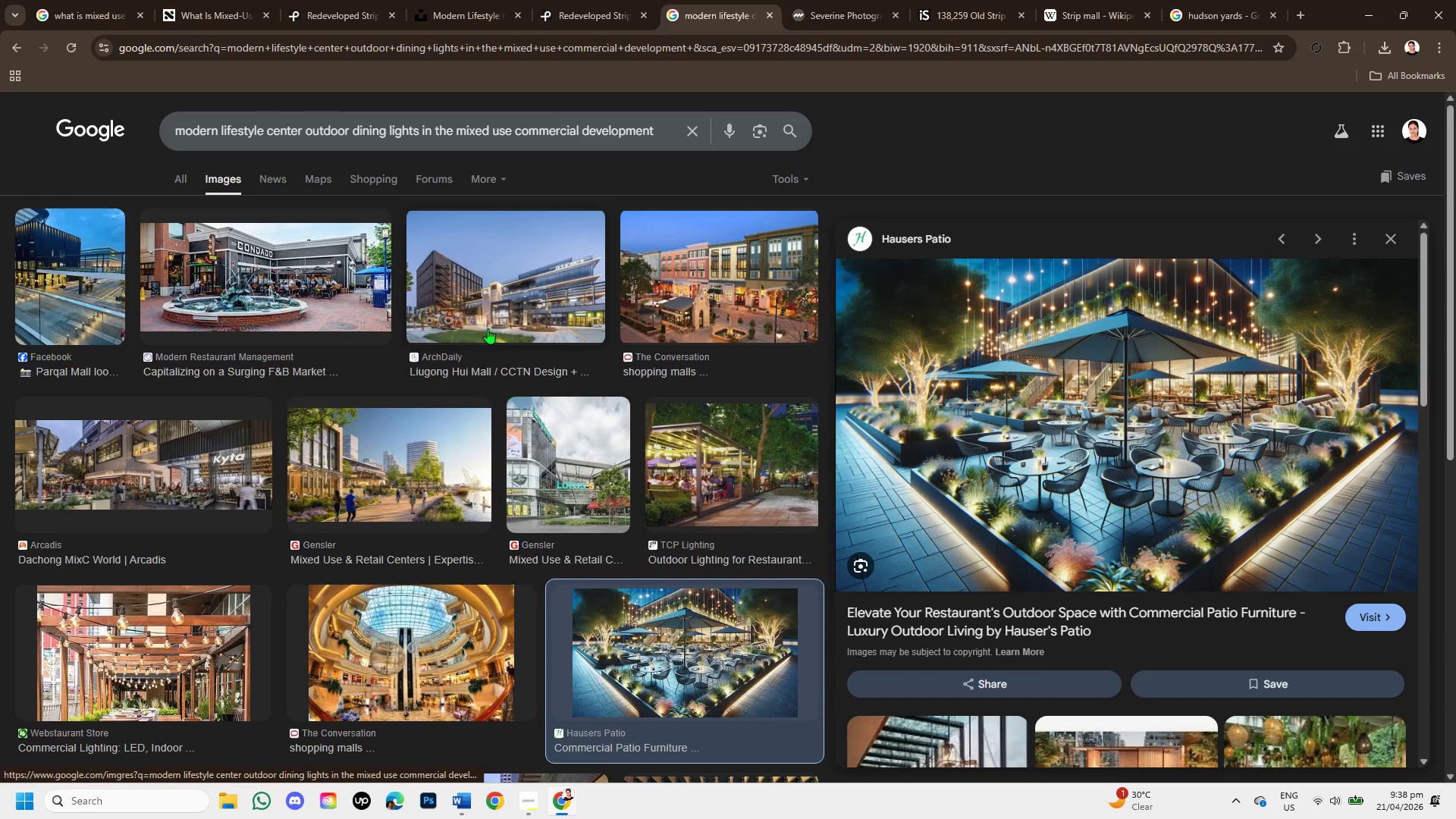 
left_click([489, 308])
 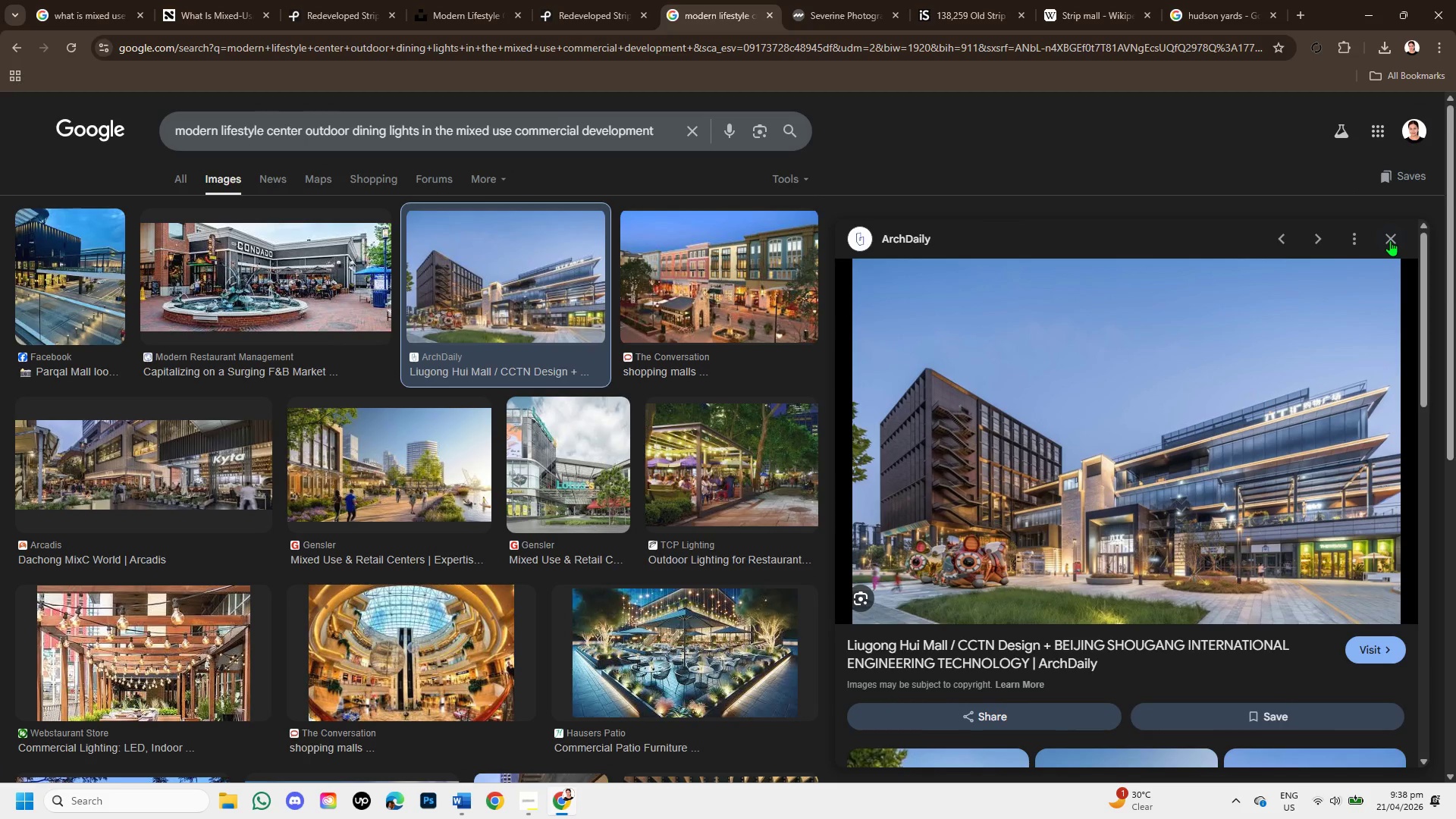 
wait(5.27)
 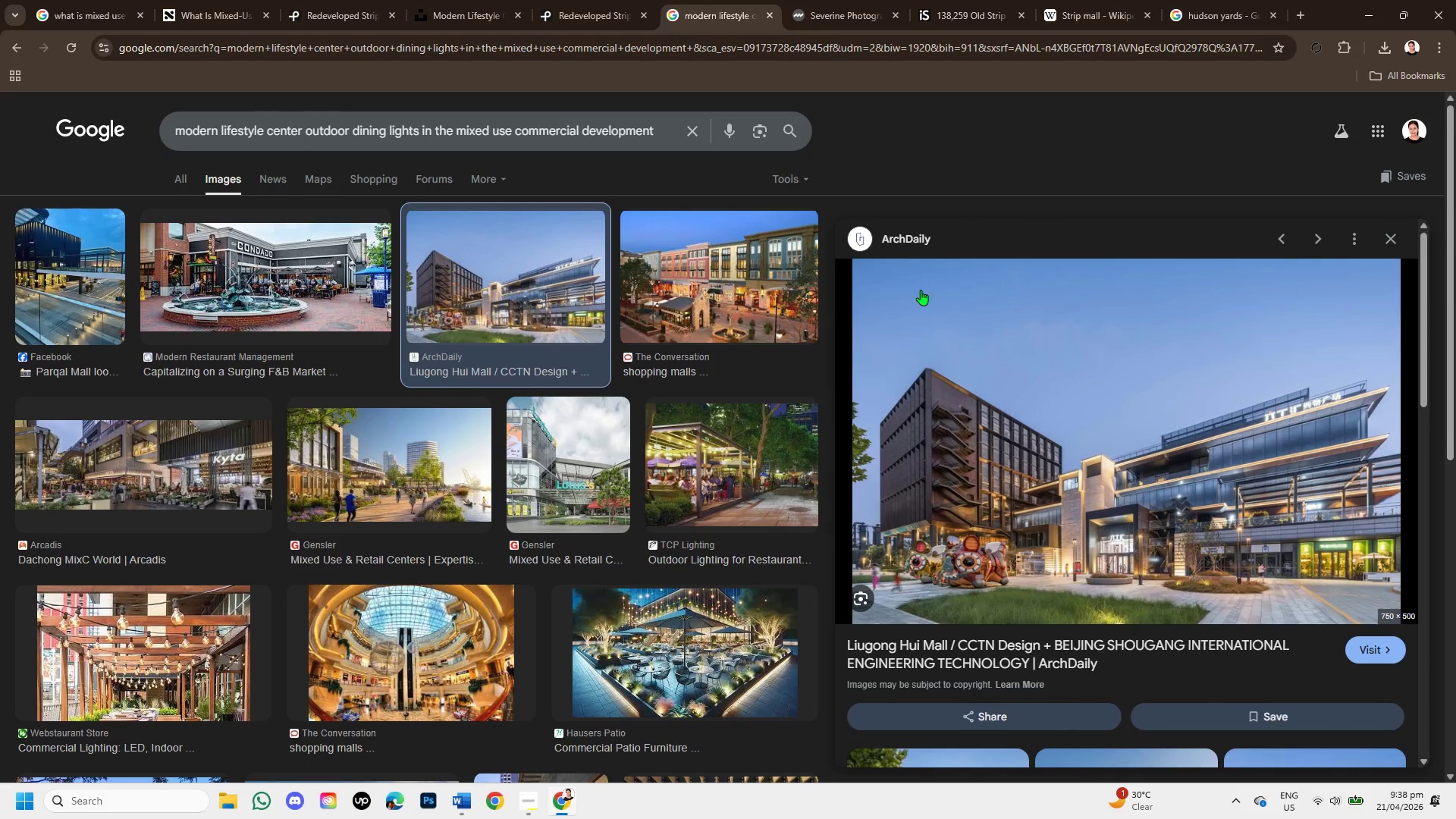 
left_click([1390, 240])
 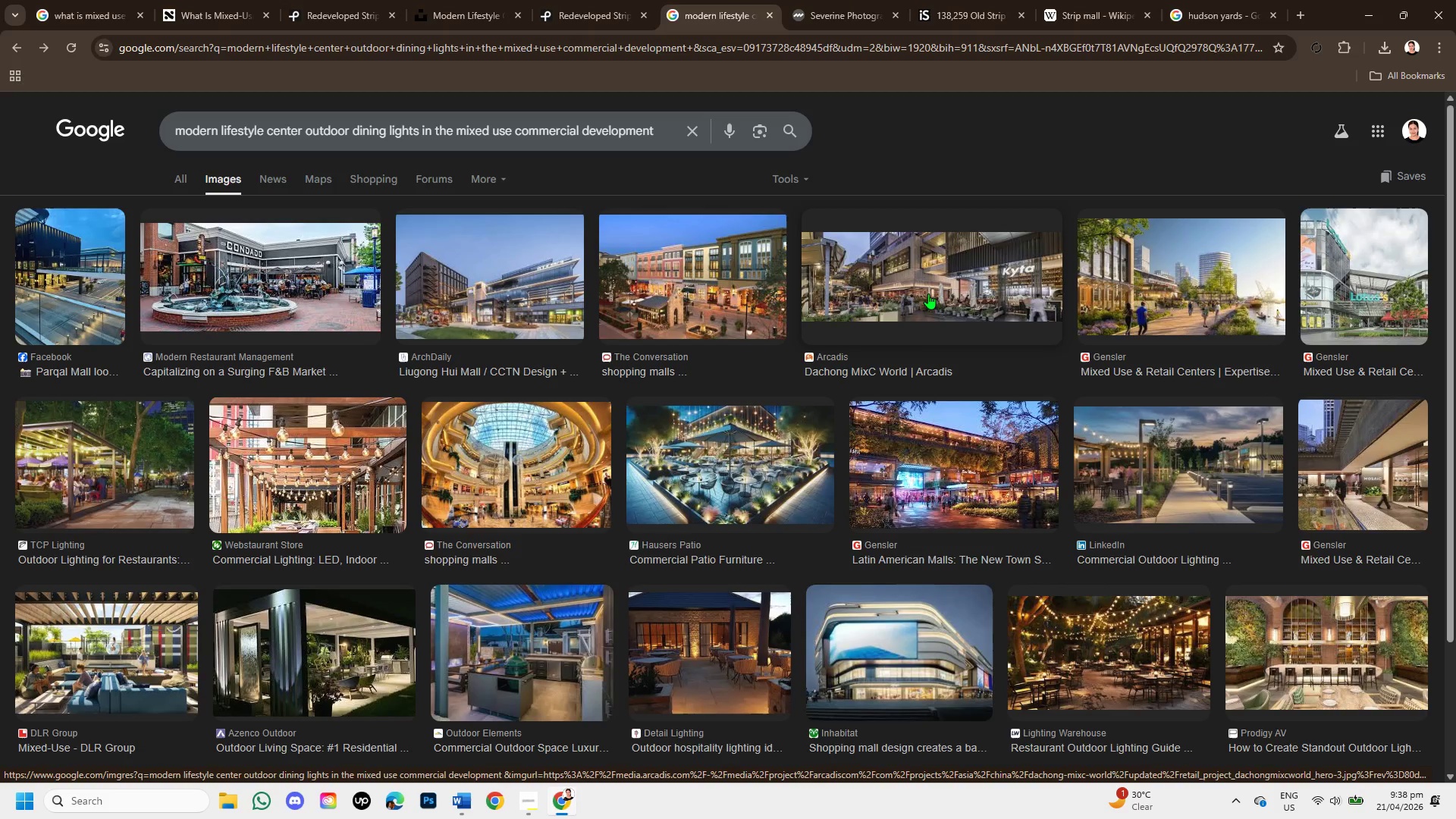 
wait(8.59)
 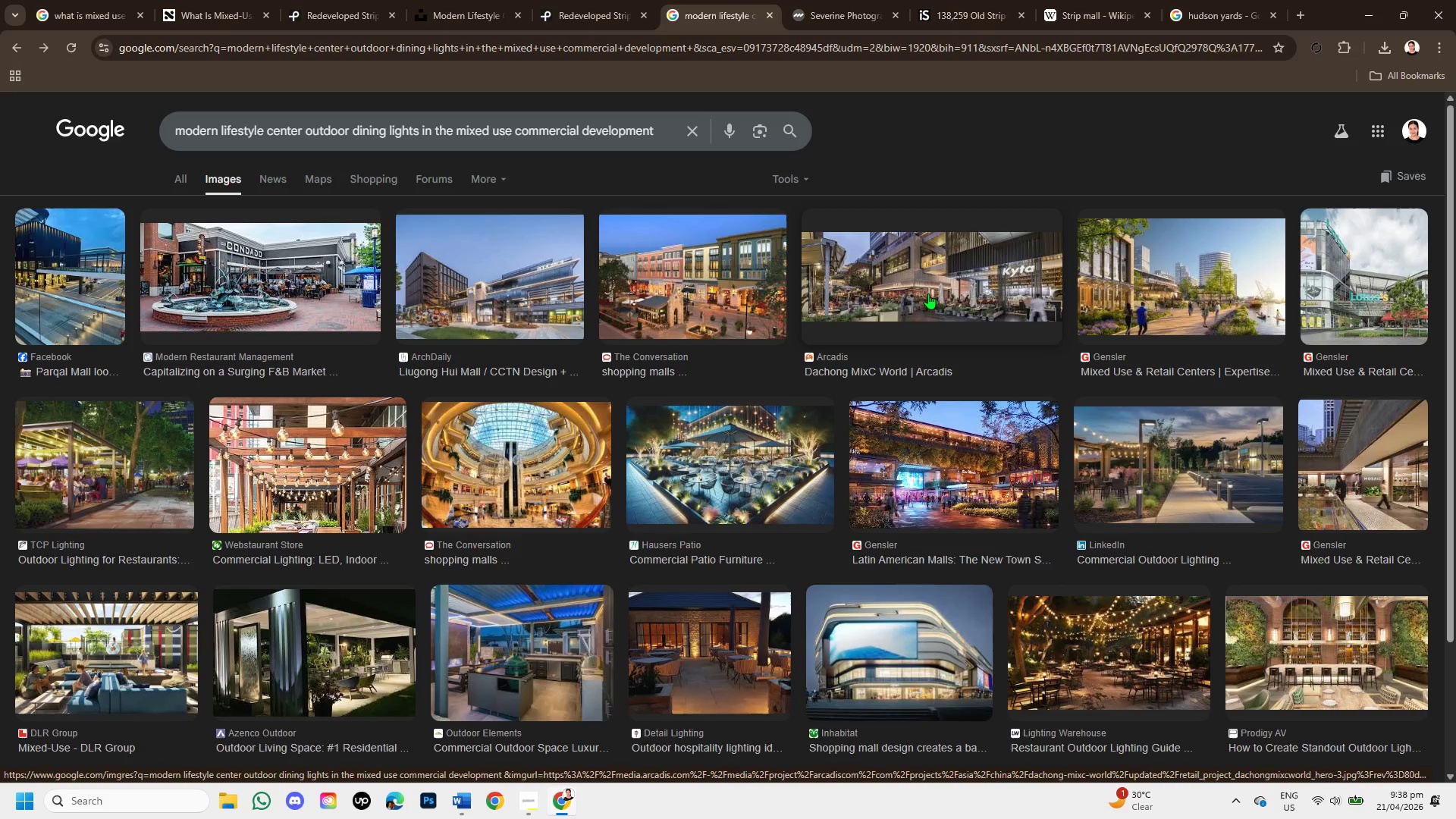 
scroll: coordinate [881, 522], scroll_direction: down, amount: 1.0
 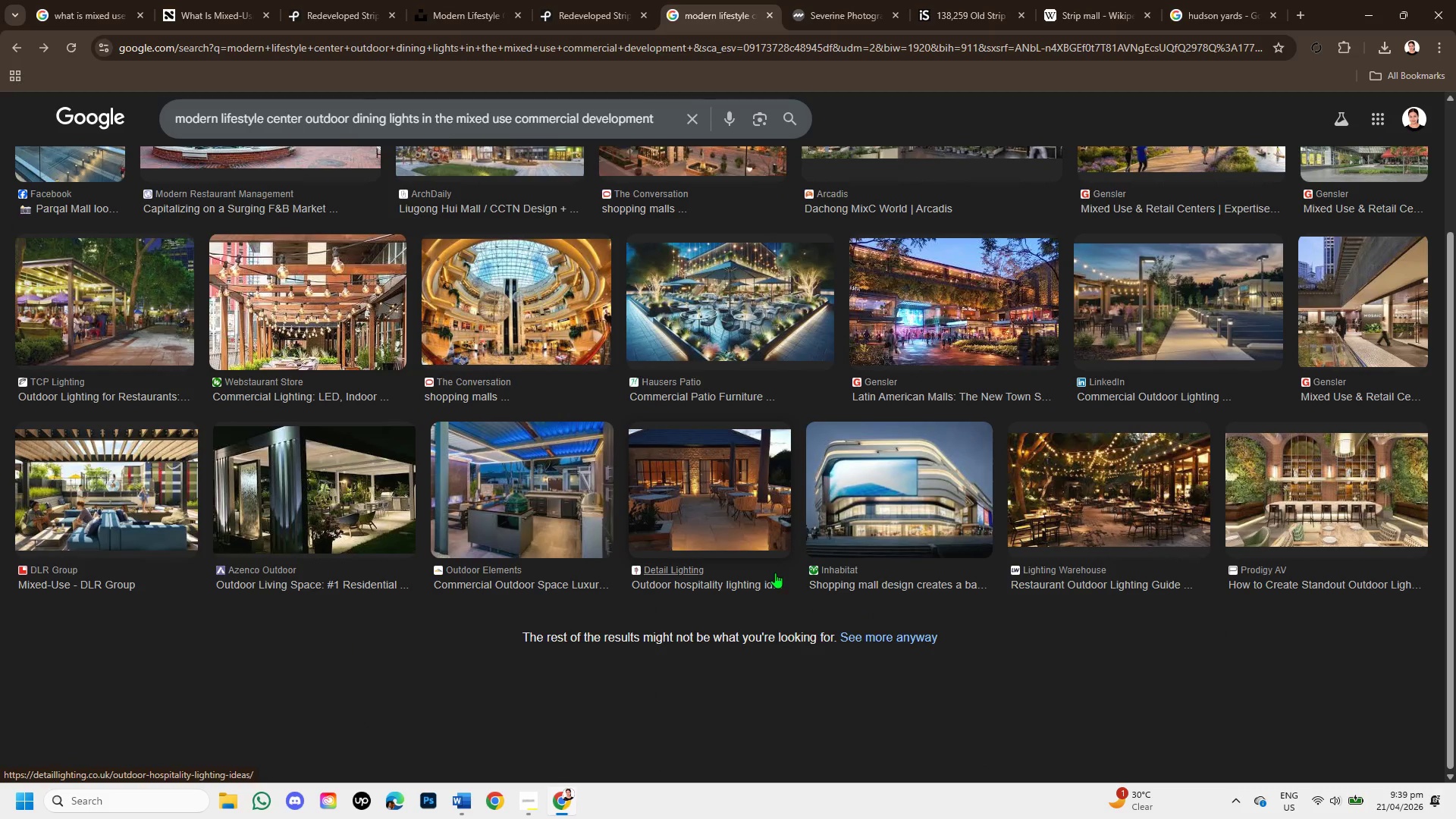 
scroll: coordinate [780, 573], scroll_direction: up, amount: 2.0
 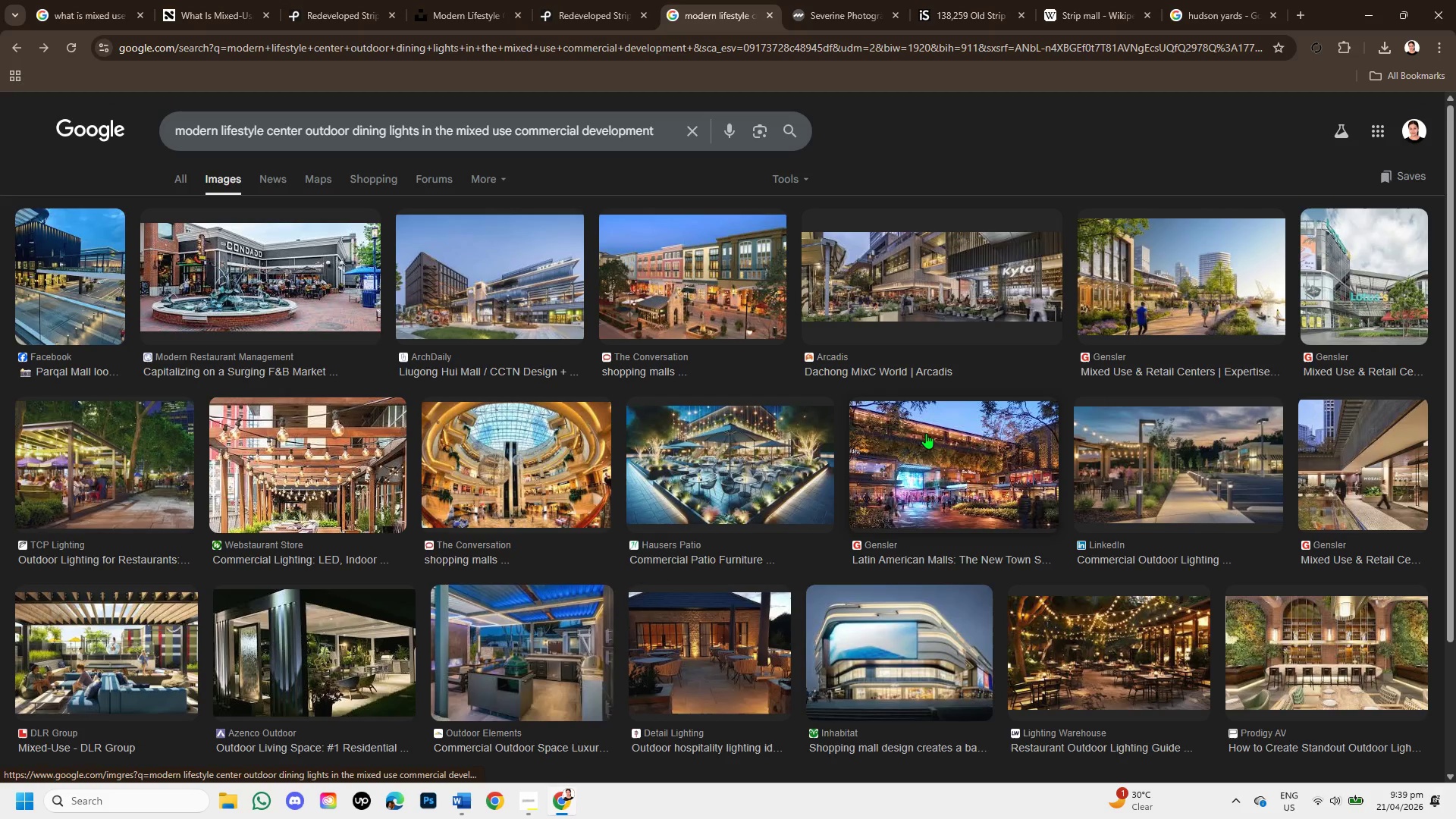 
wait(5.3)
 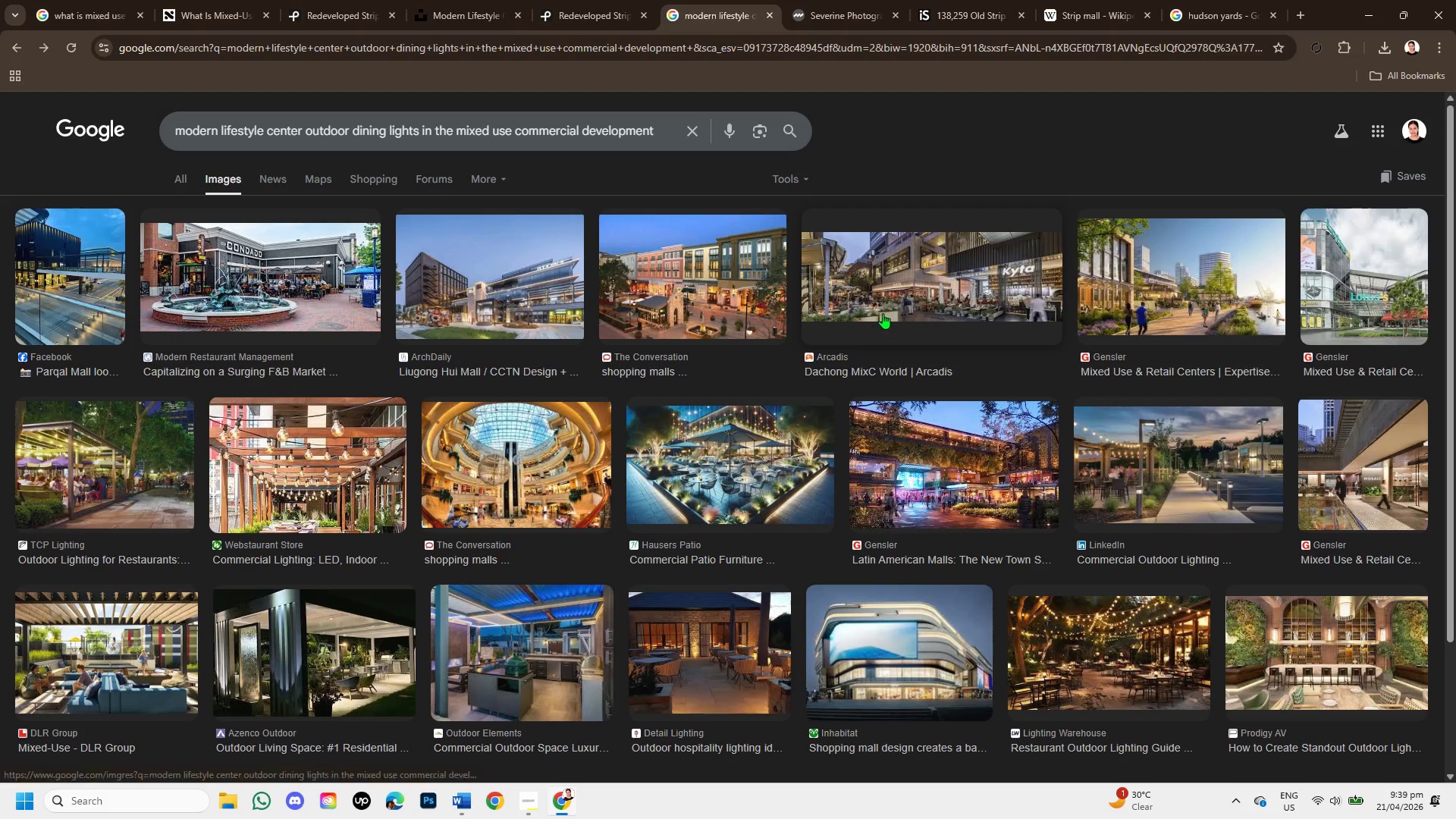 
scroll: coordinate [673, 418], scroll_direction: up, amount: 2.0
 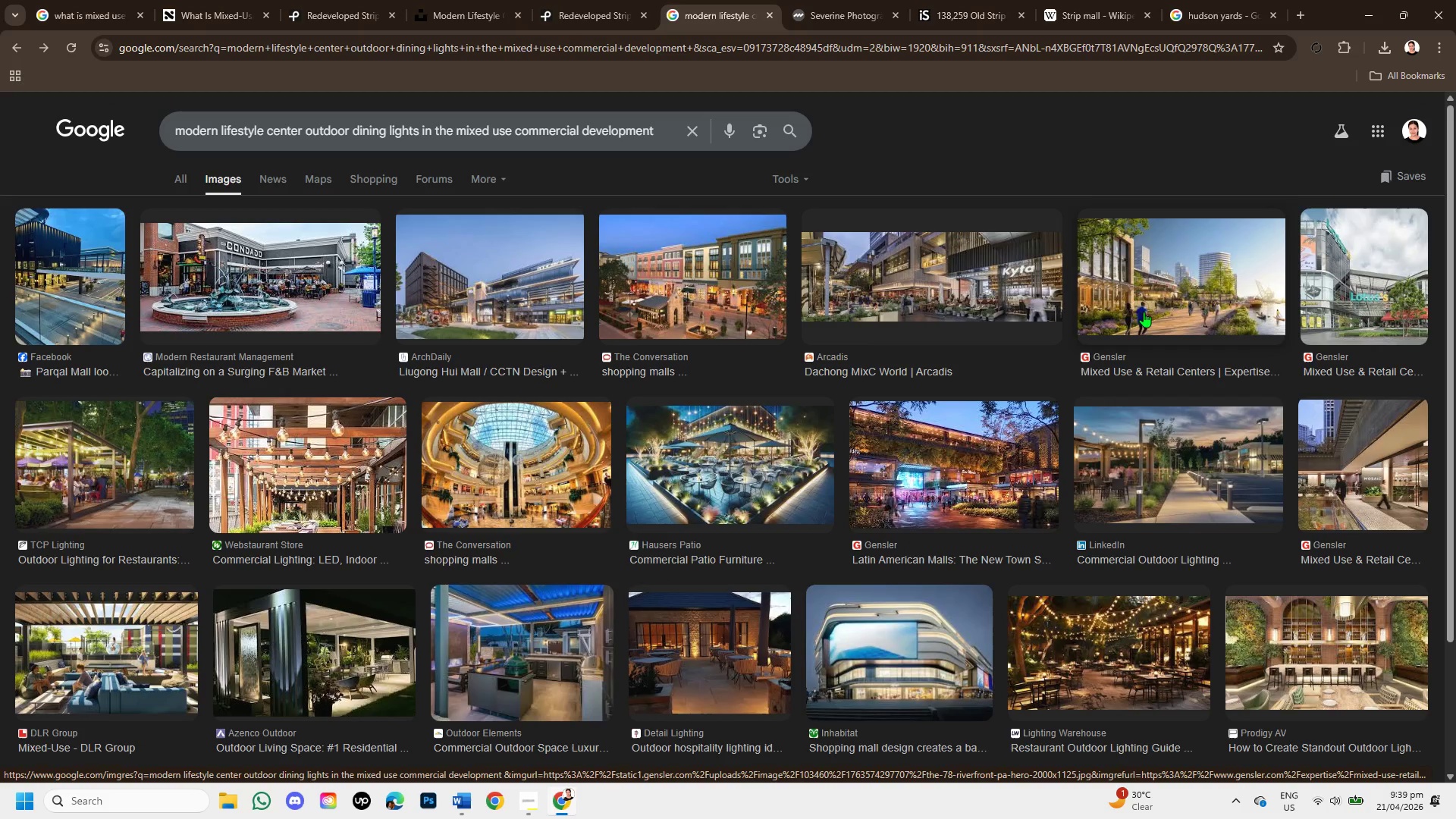 
left_click([1146, 309])
 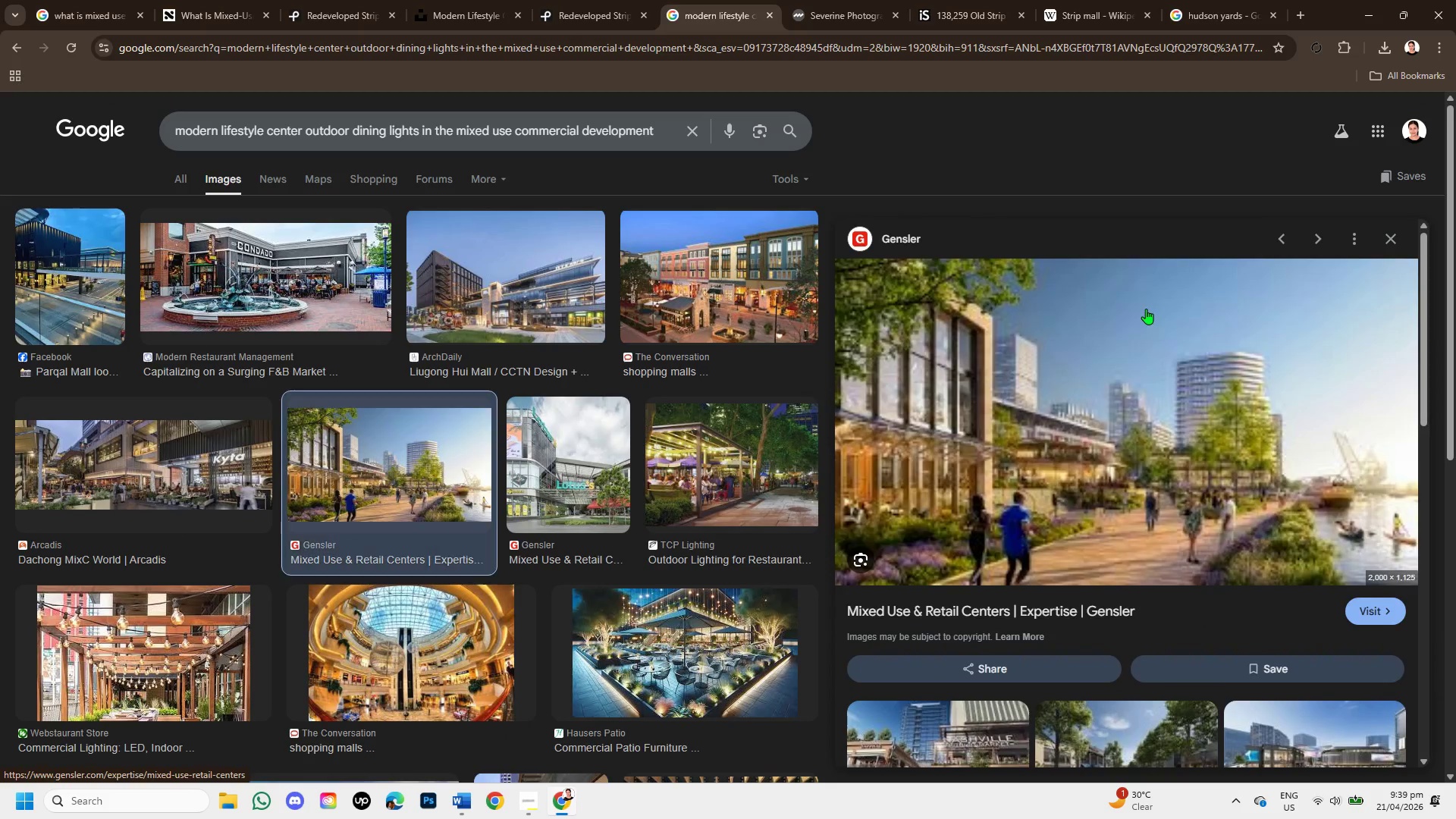 
scroll: coordinate [1141, 437], scroll_direction: down, amount: 2.0
 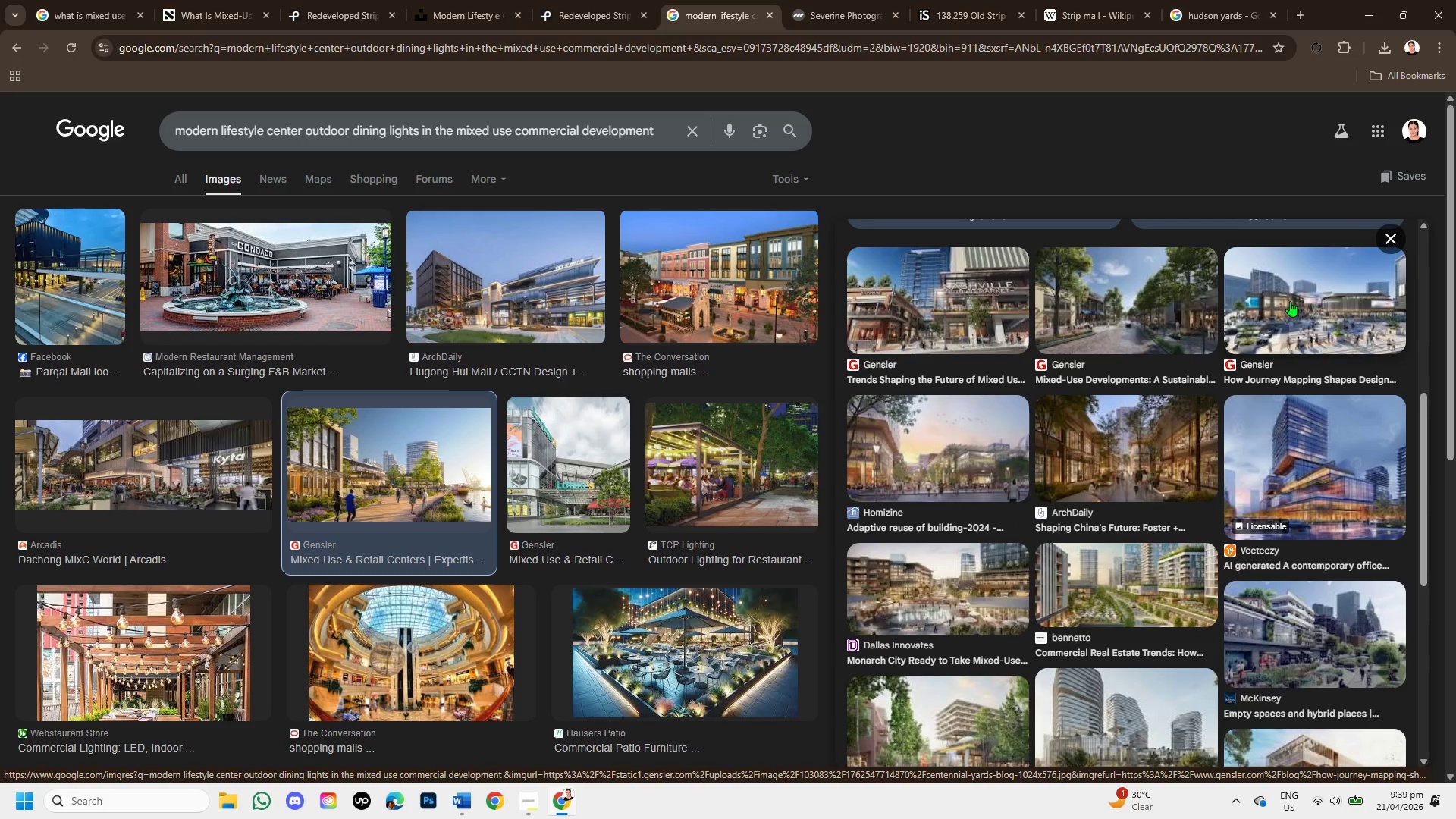 
left_click([1288, 307])
 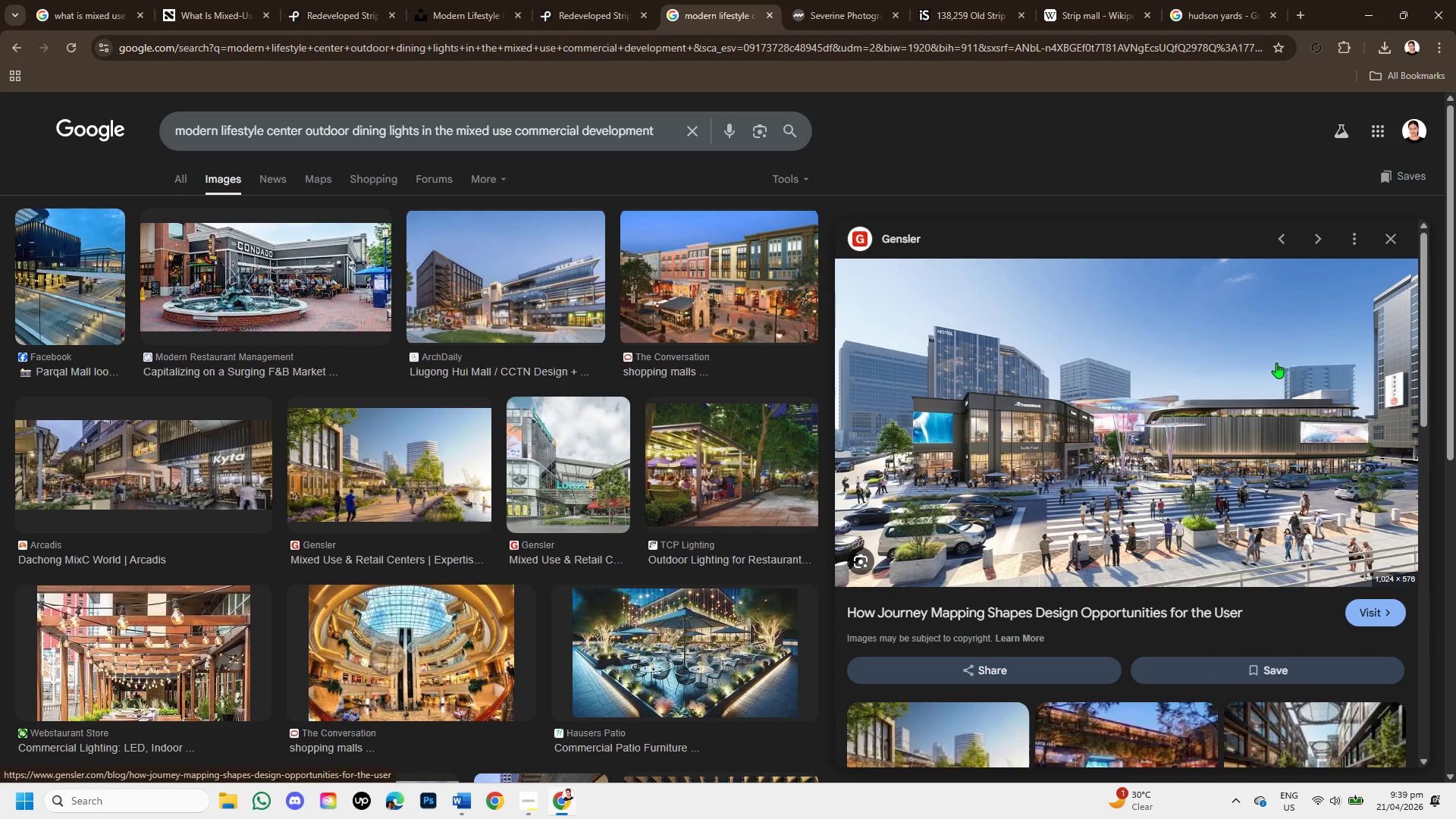 
wait(5.77)
 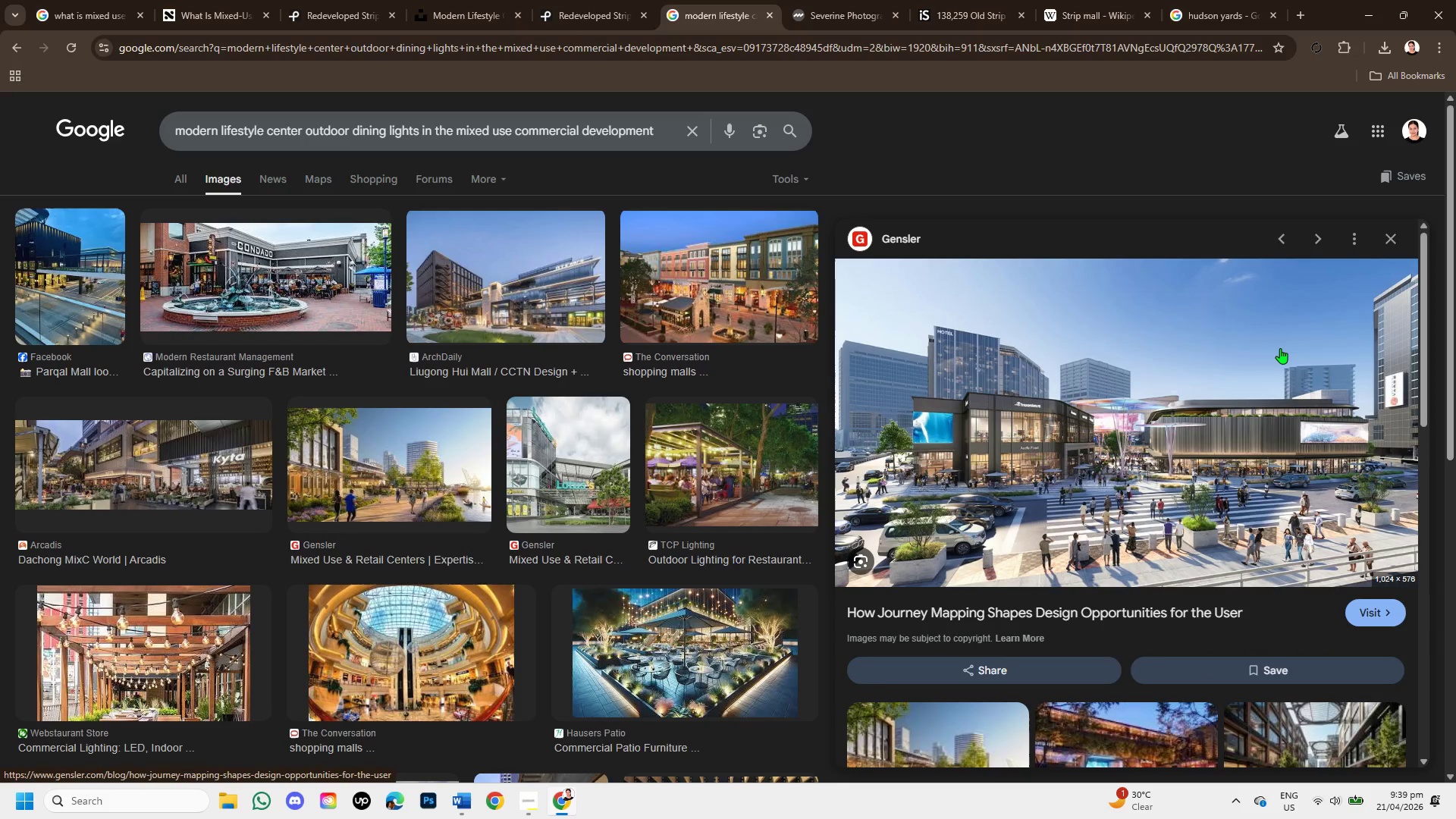 
scroll: coordinate [1201, 504], scroll_direction: down, amount: 3.0
 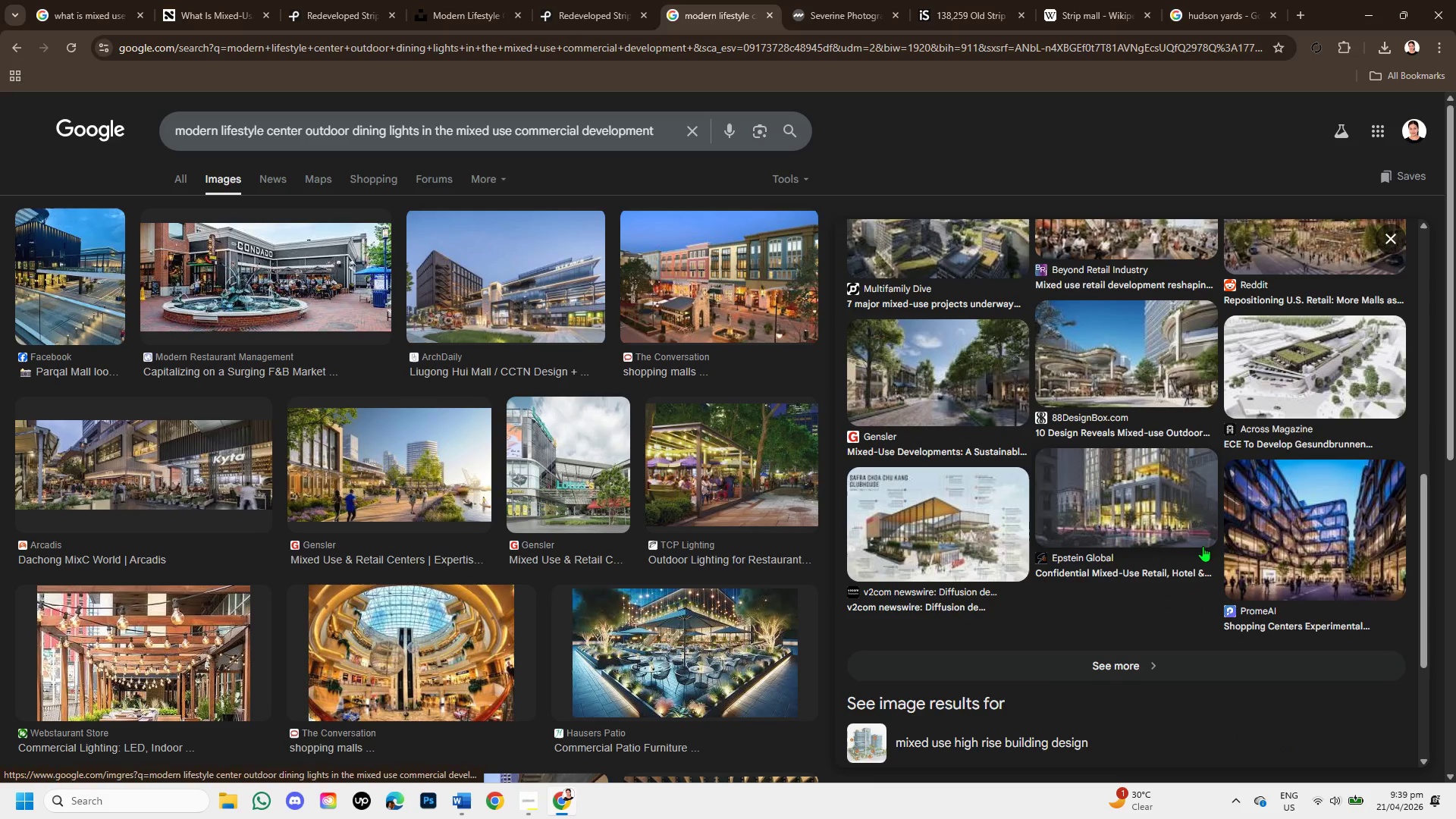 
scroll: coordinate [804, 406], scroll_direction: up, amount: 10.0
 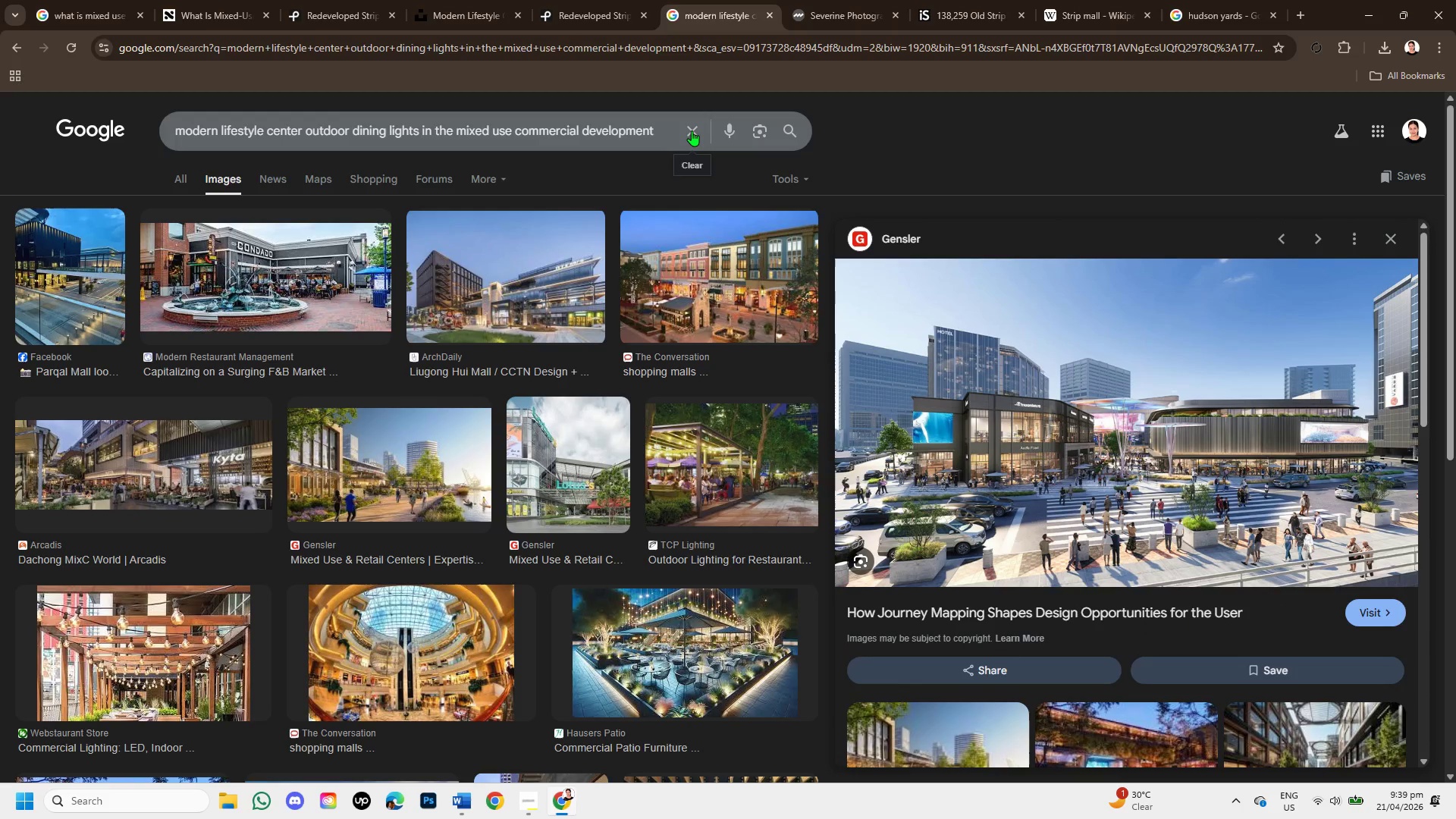 
left_click([692, 130])
 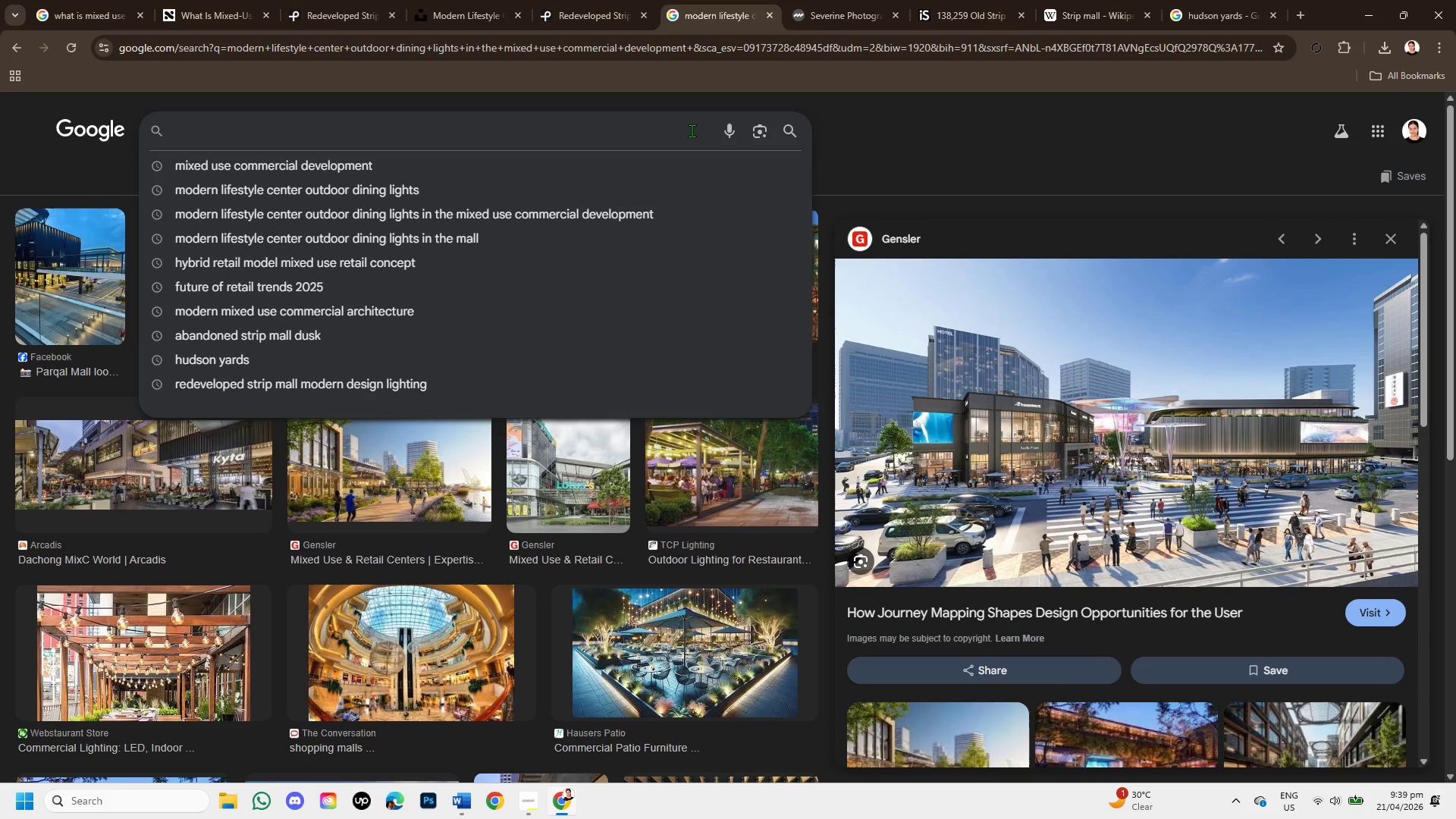 
type(premium industrial architecture facade )
 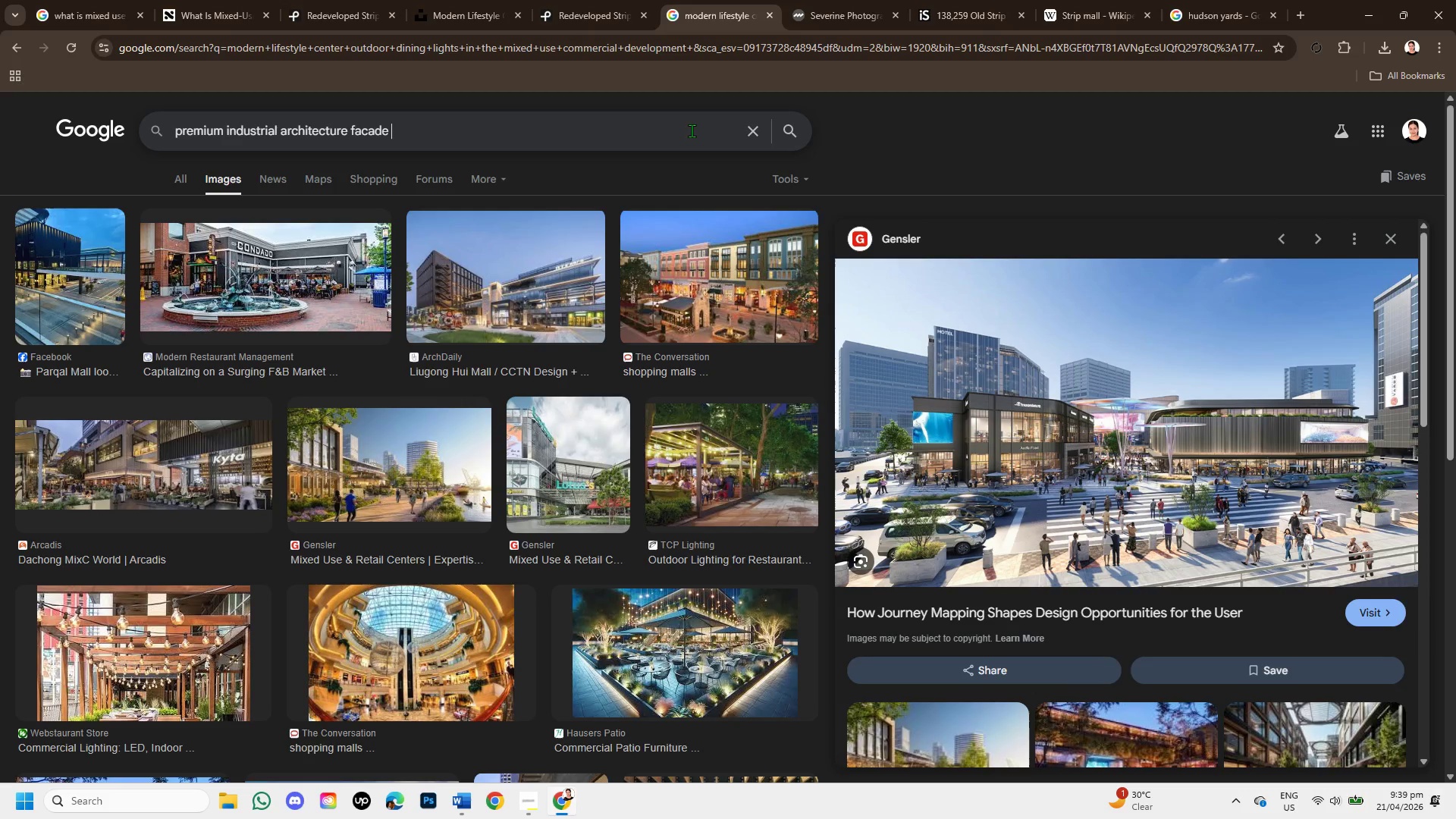 
key(Enter)
 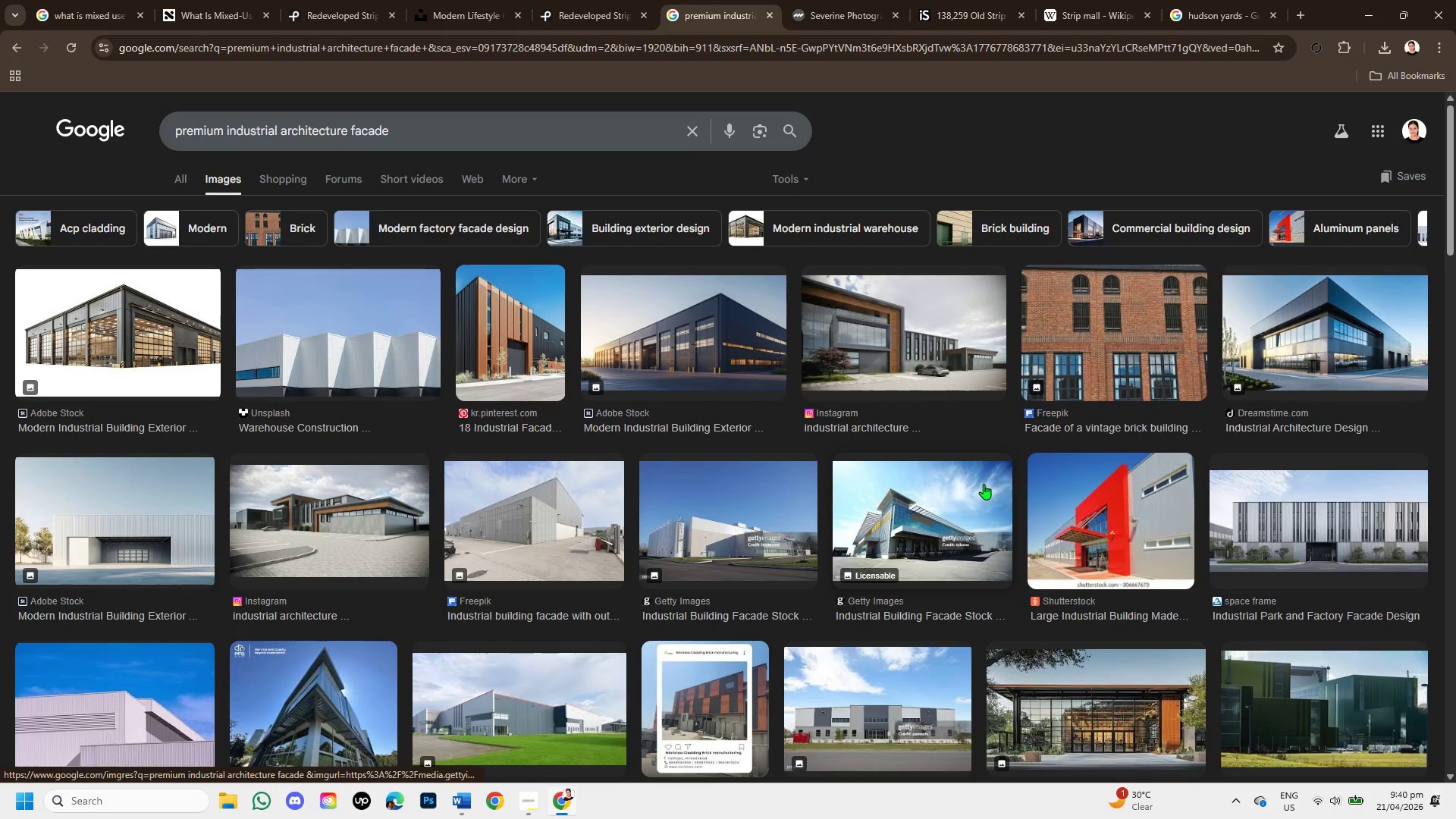 
wait(6.5)
 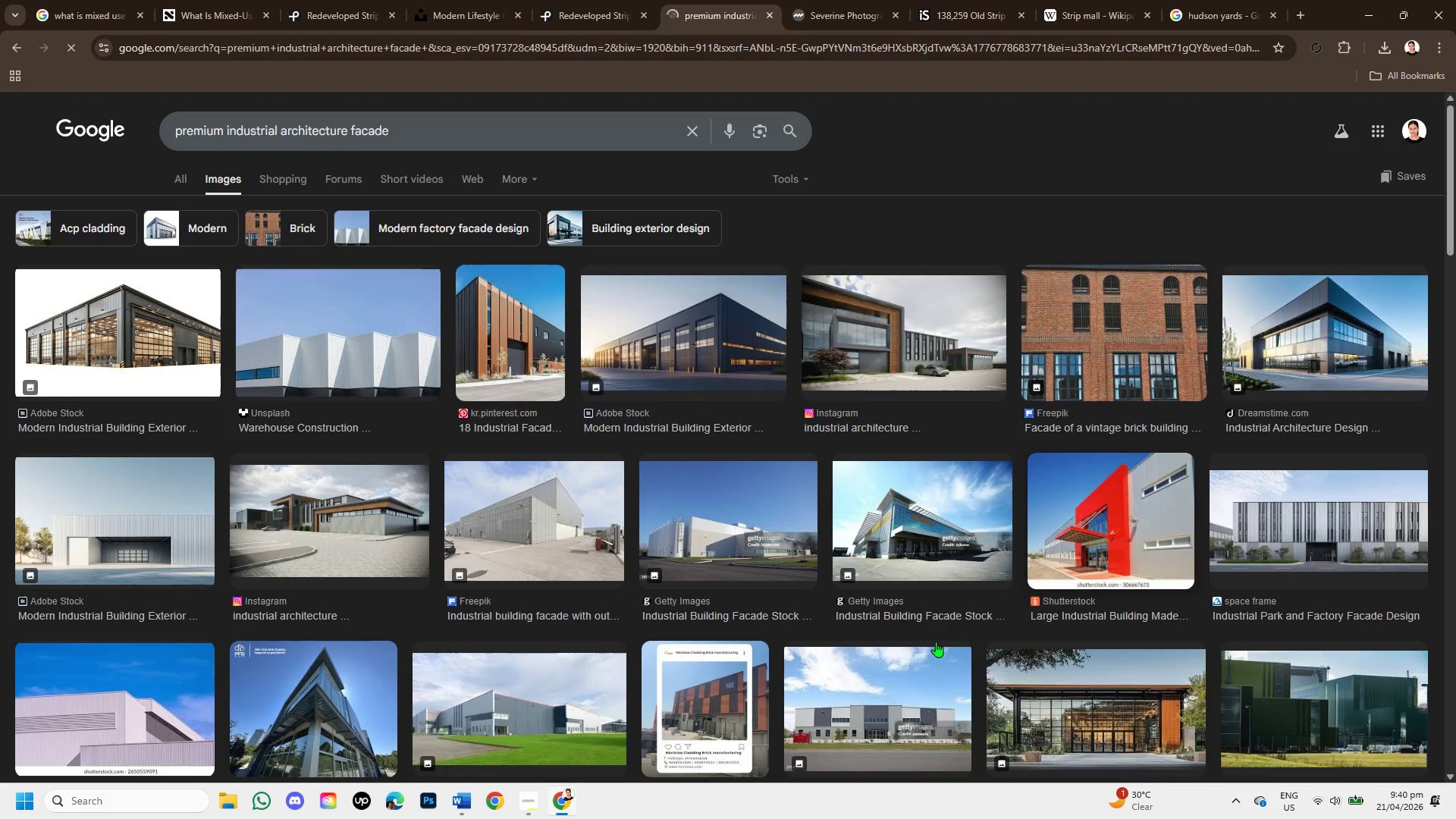 
scroll: coordinate [935, 523], scroll_direction: down, amount: 1.0
 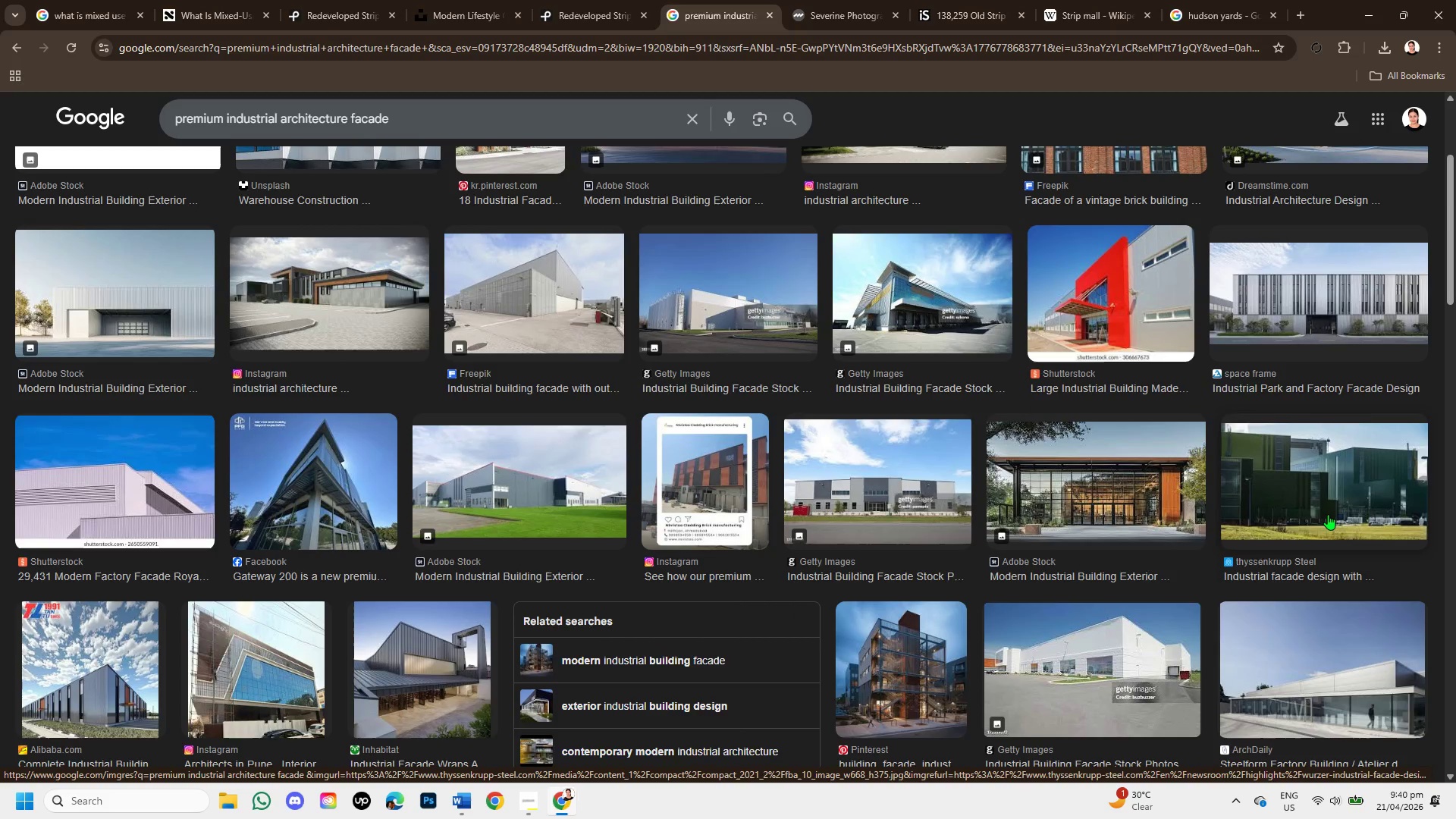 
left_click([1153, 518])
 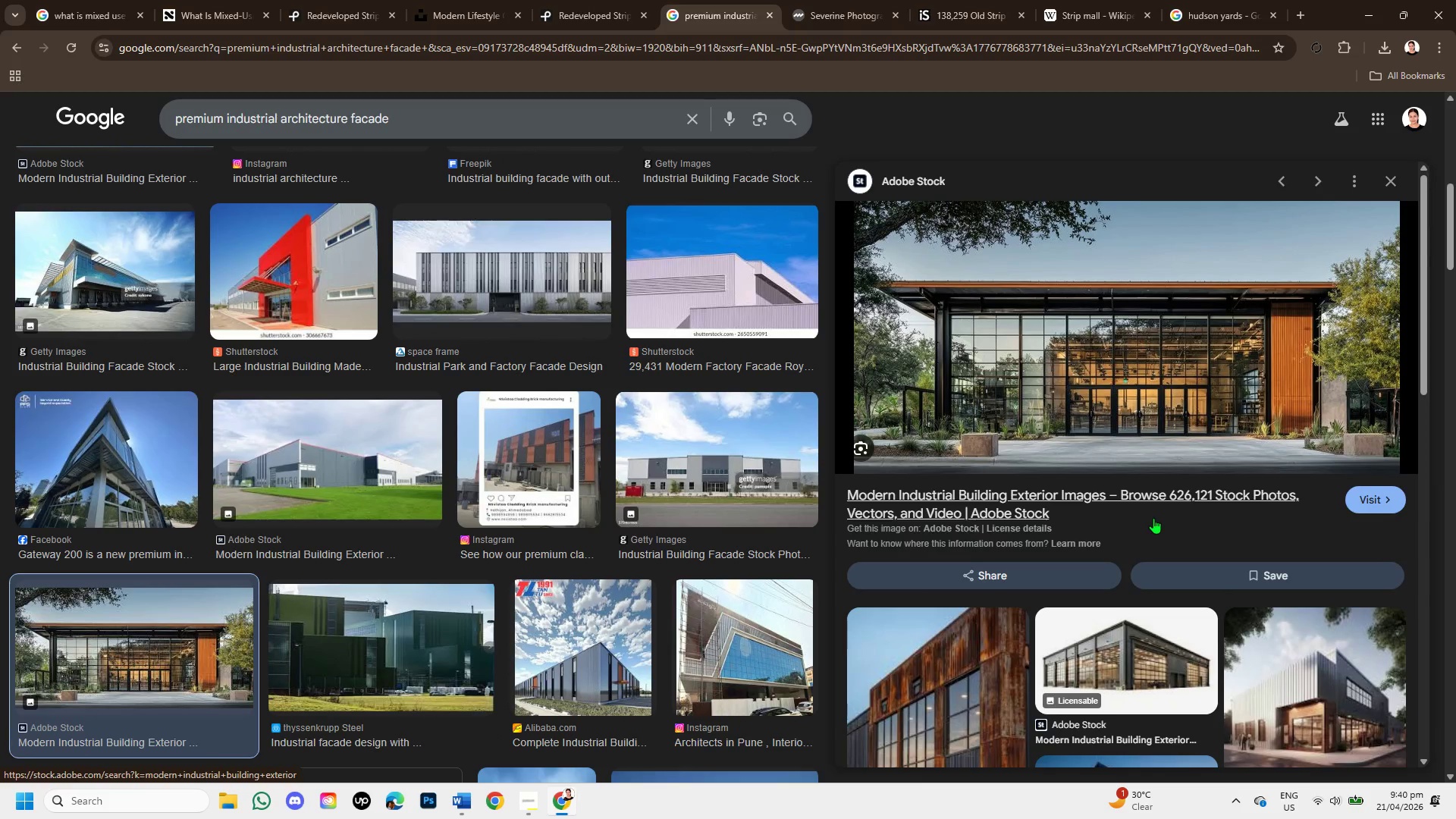 
scroll: coordinate [1164, 559], scroll_direction: down, amount: 2.0
 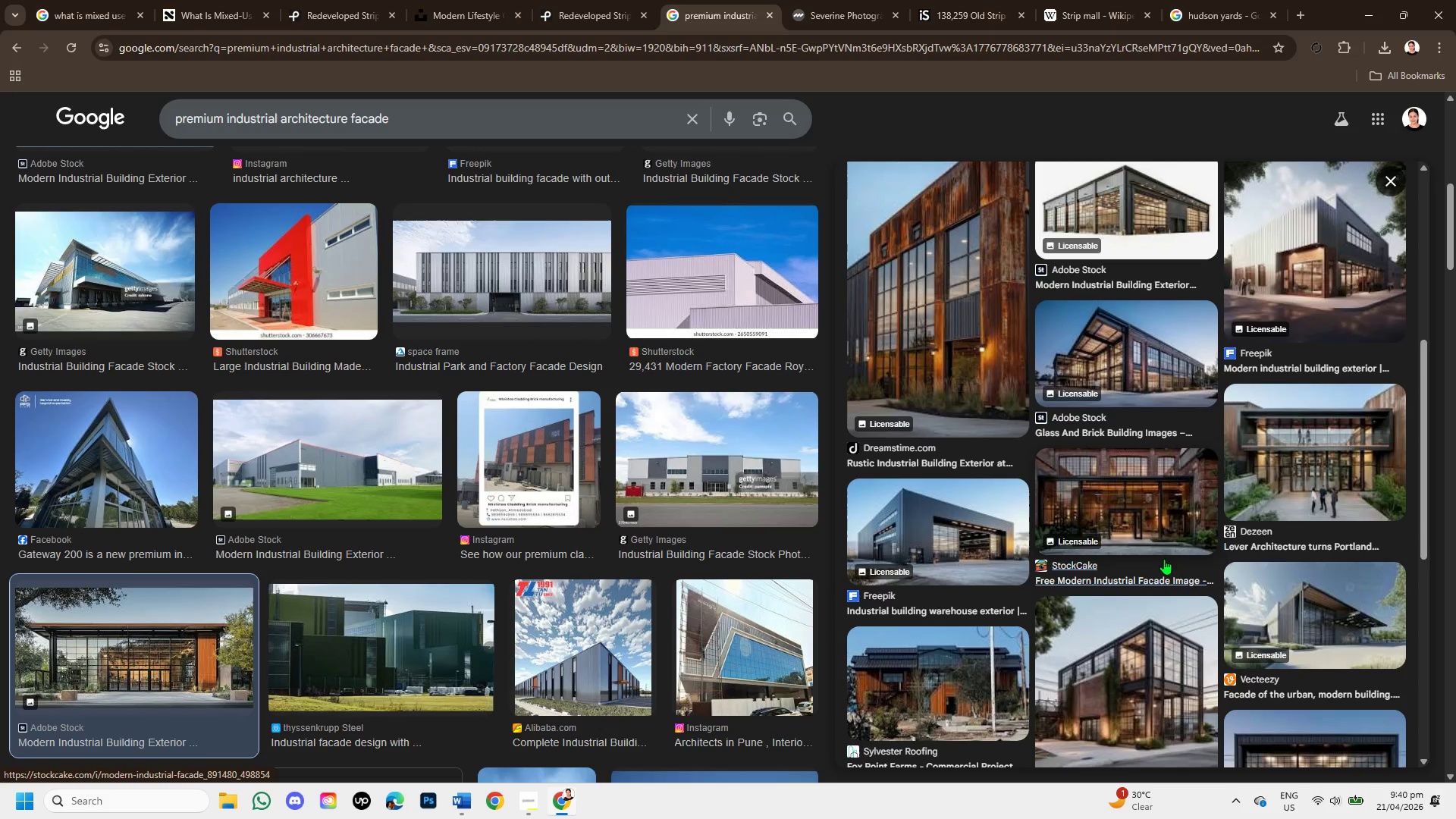 
scroll: coordinate [1164, 559], scroll_direction: up, amount: 1.0
 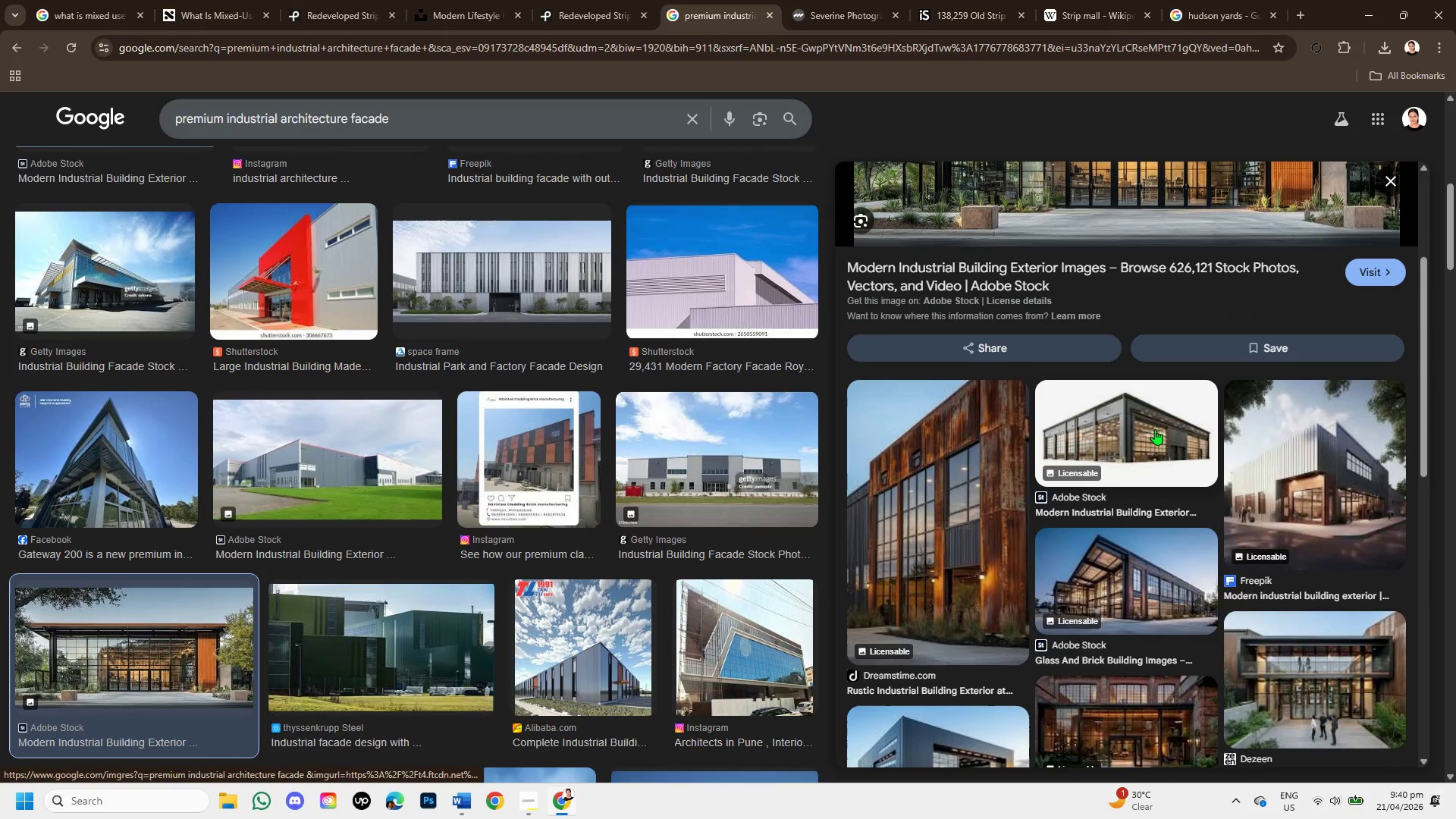 
left_click([1155, 429])
 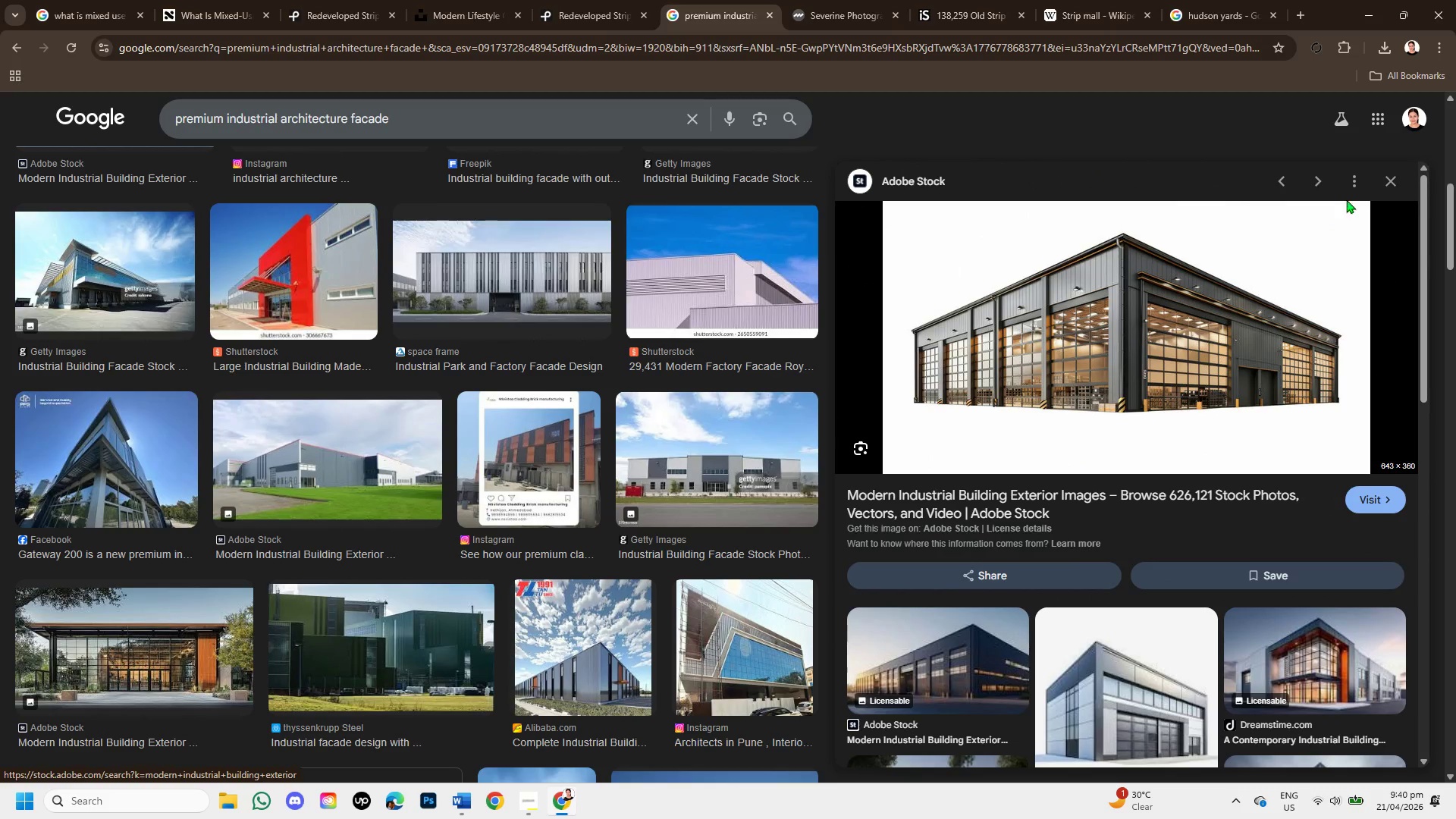 
left_click([1393, 178])
 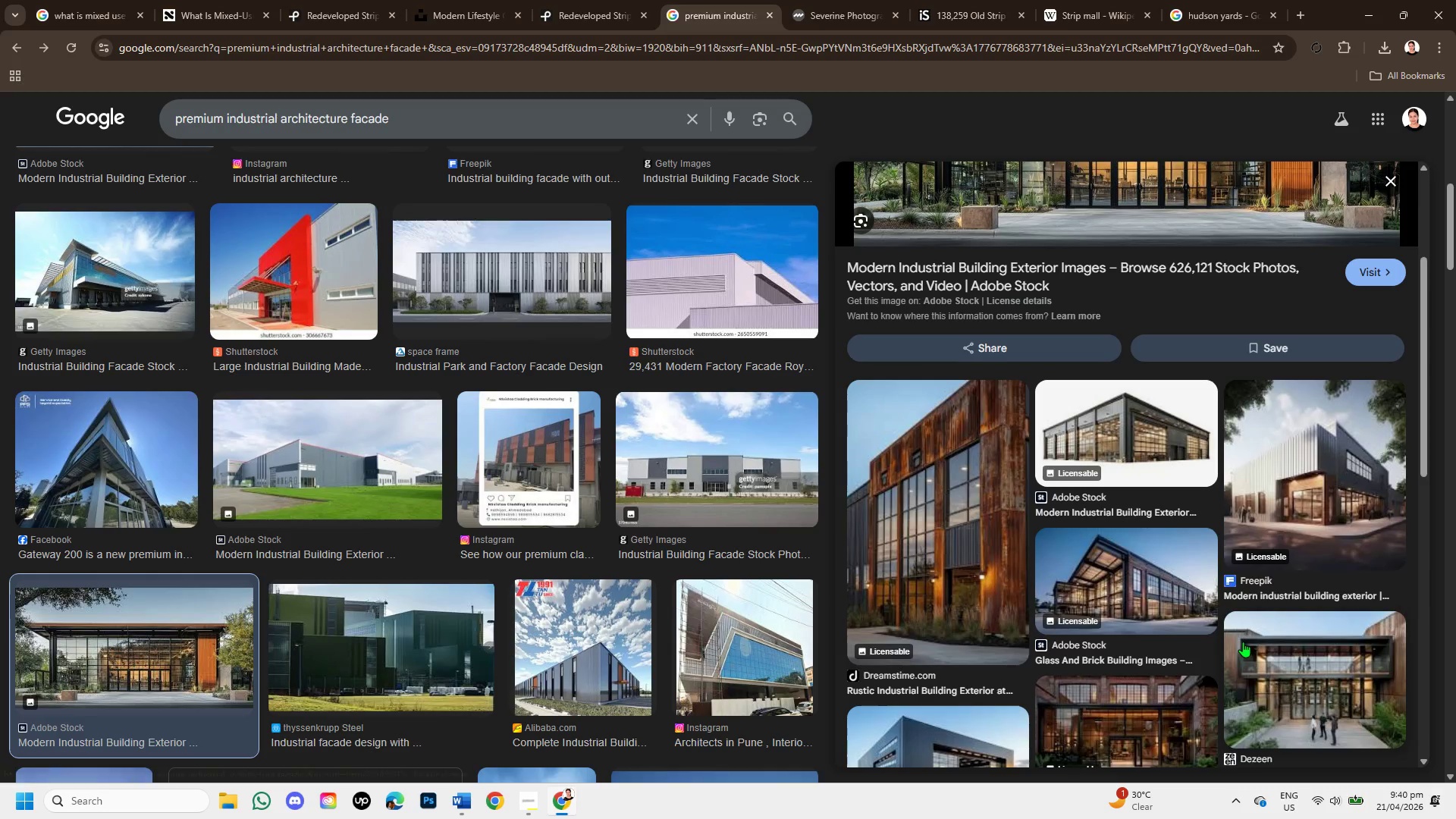 
scroll: coordinate [541, 526], scroll_direction: down, amount: 4.0
 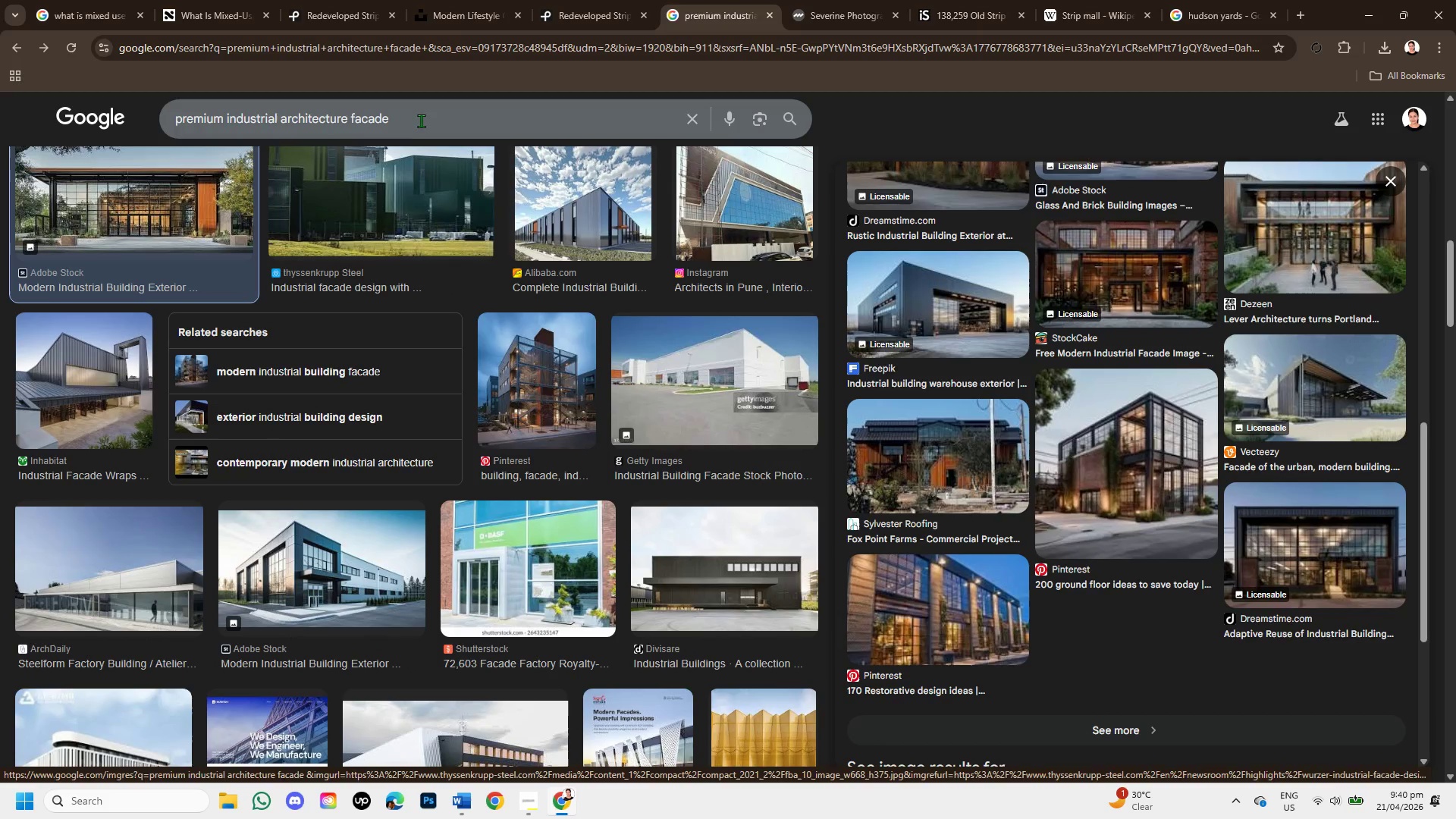 
left_click([420, 114])
 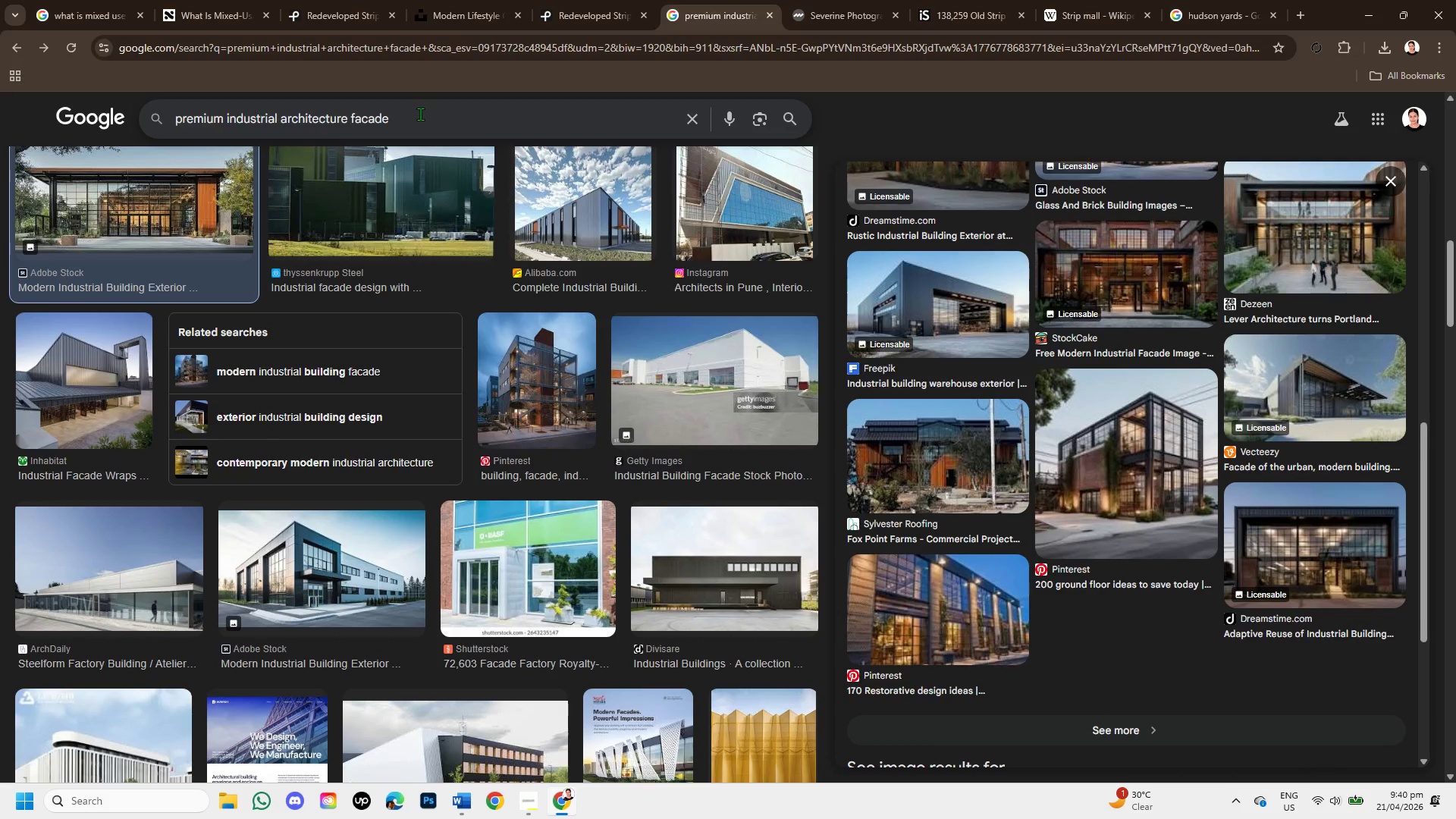 
type( commercial building )
 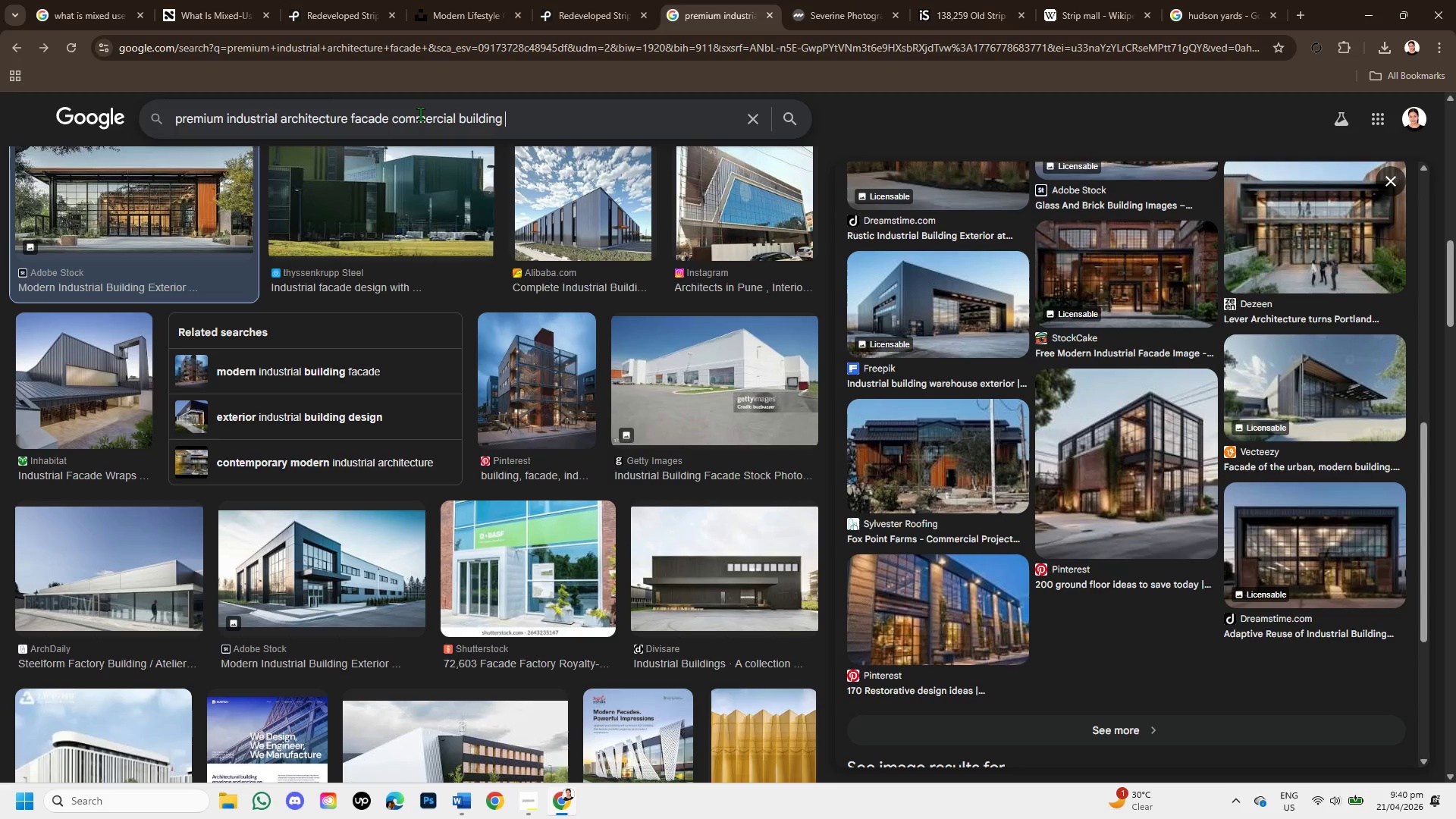 
key(Enter)
 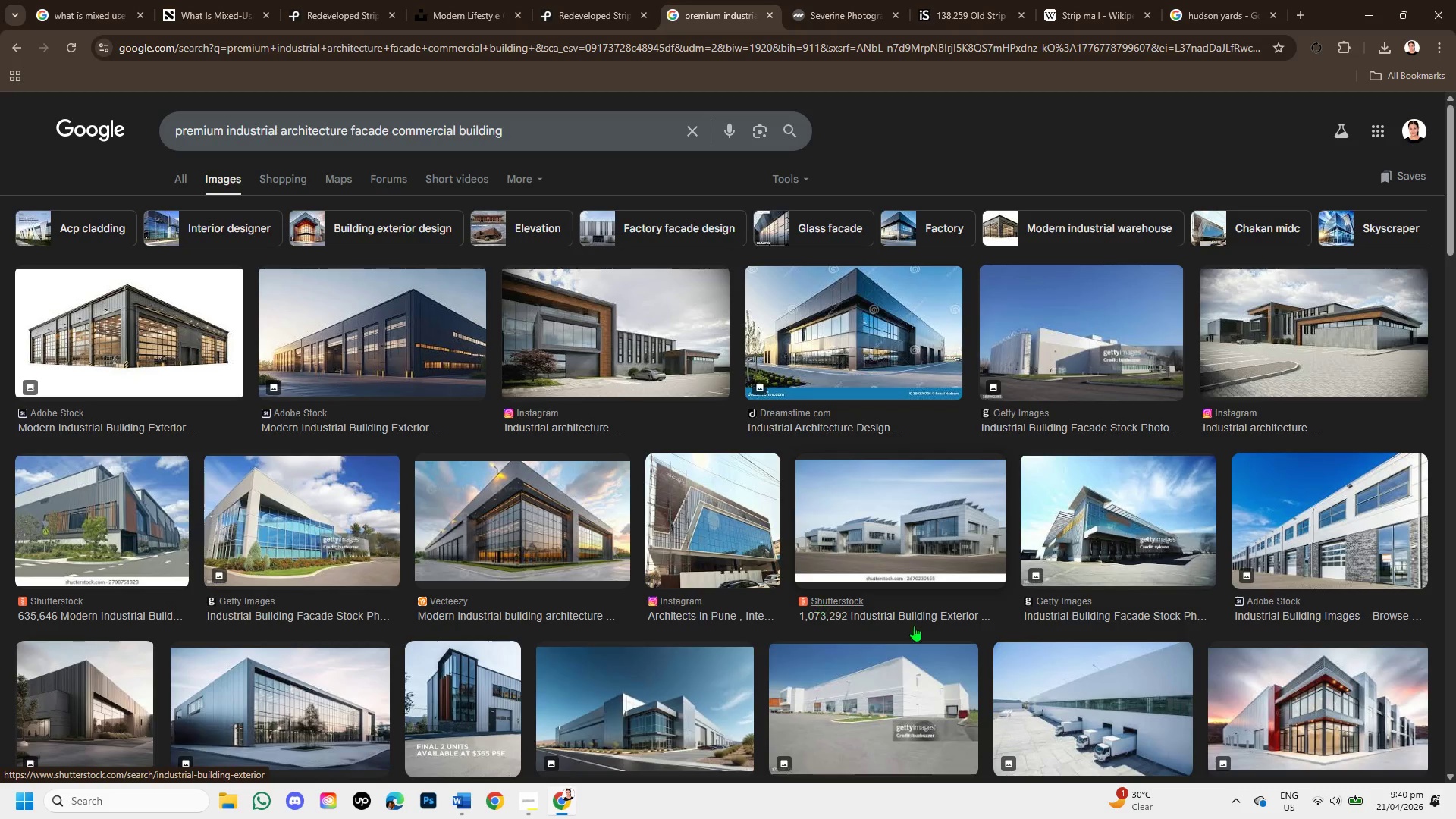 
wait(5.11)
 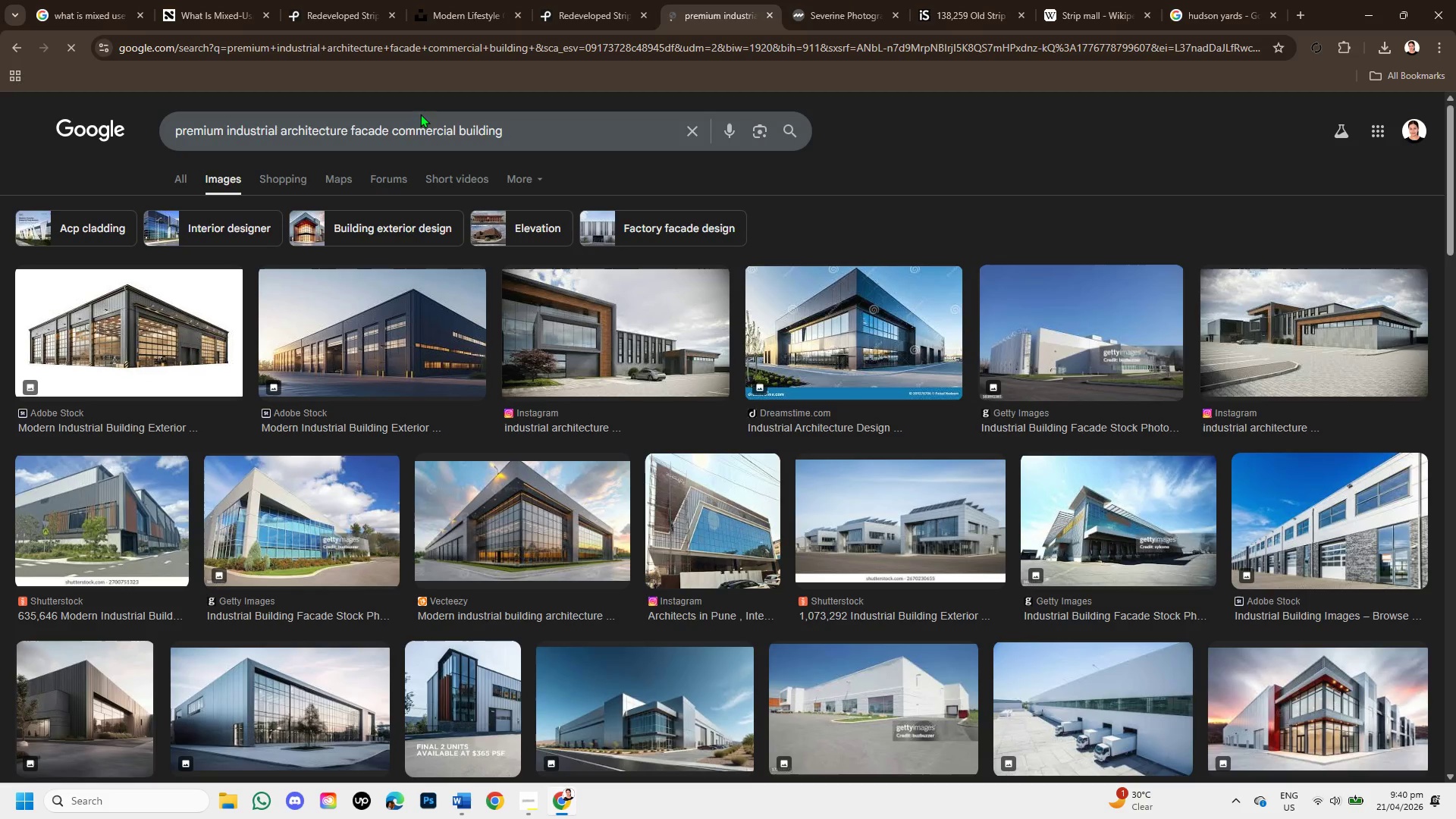 
scroll: coordinate [566, 489], scroll_direction: down, amount: 7.0
 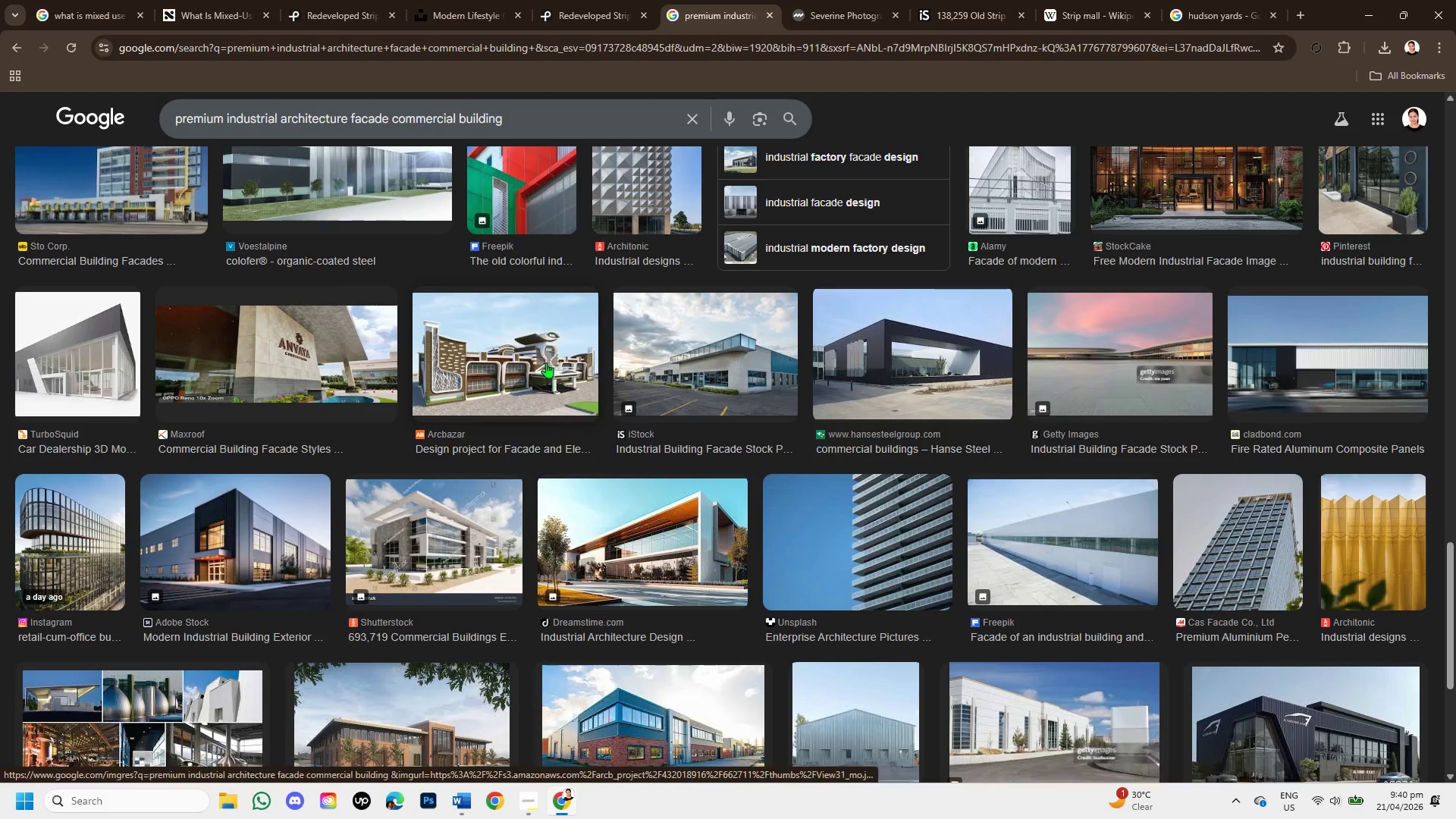 
left_click([546, 361])
 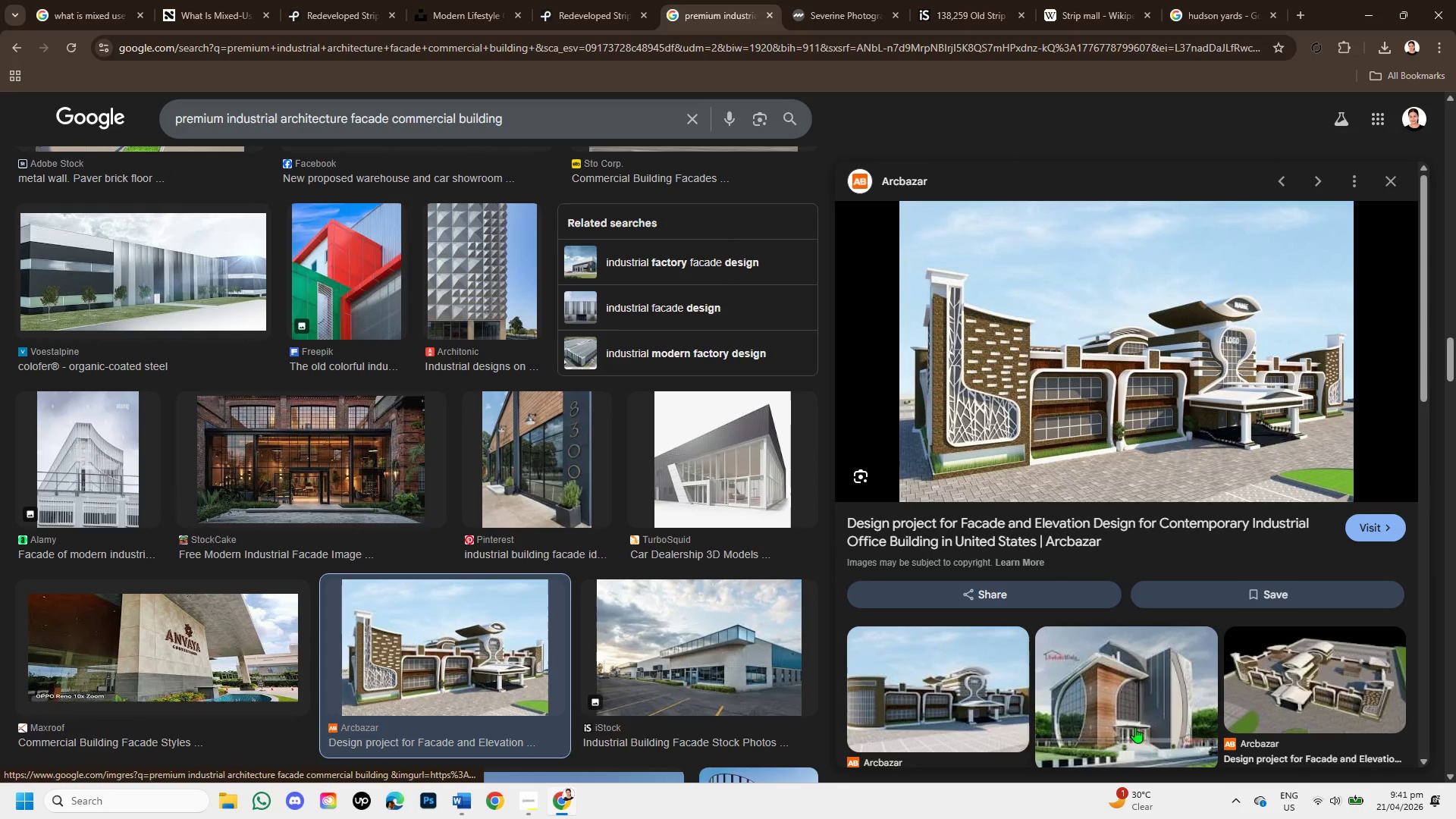 
wait(7.19)
 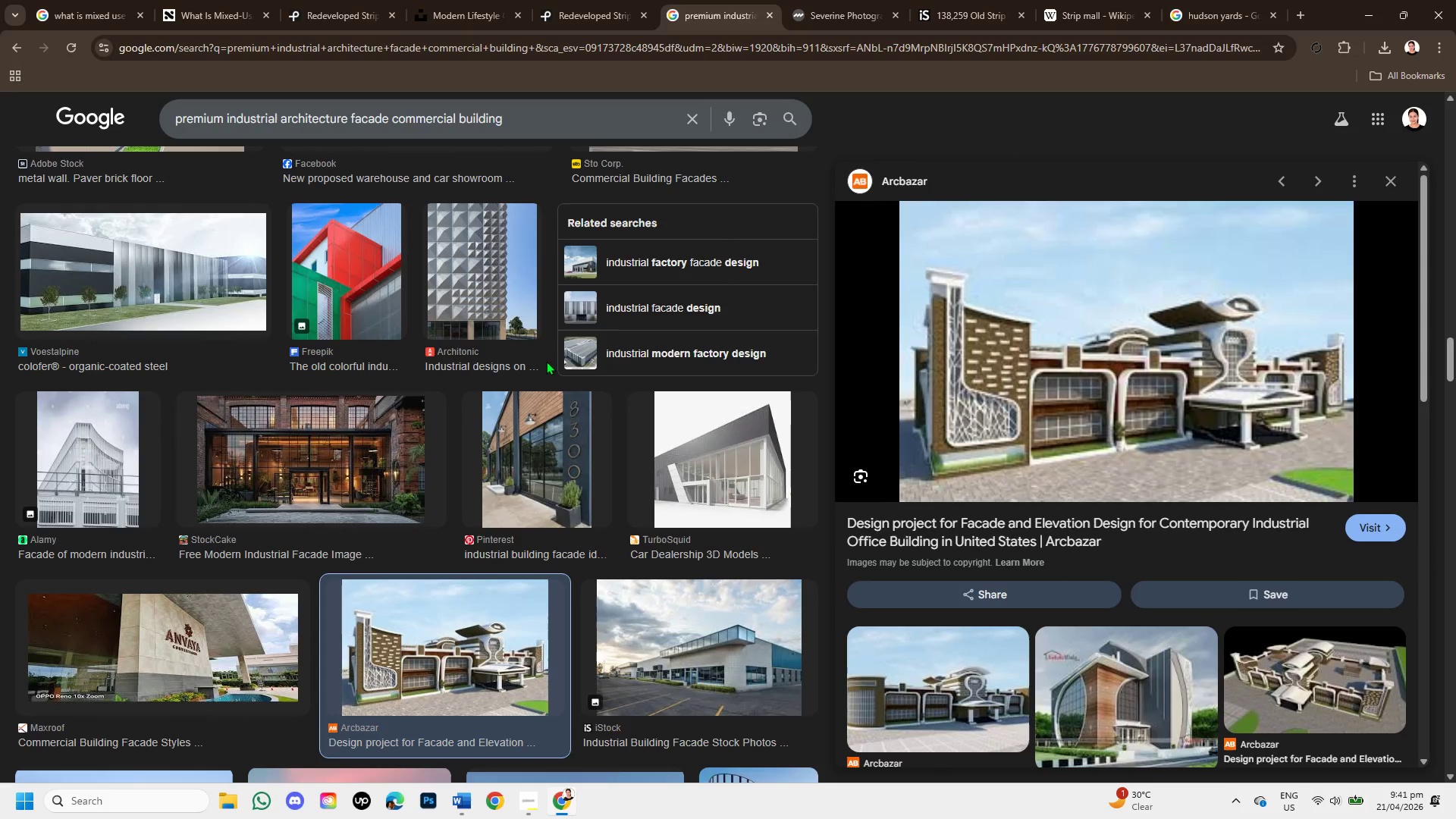 
scroll: coordinate [528, 588], scroll_direction: down, amount: 5.0
 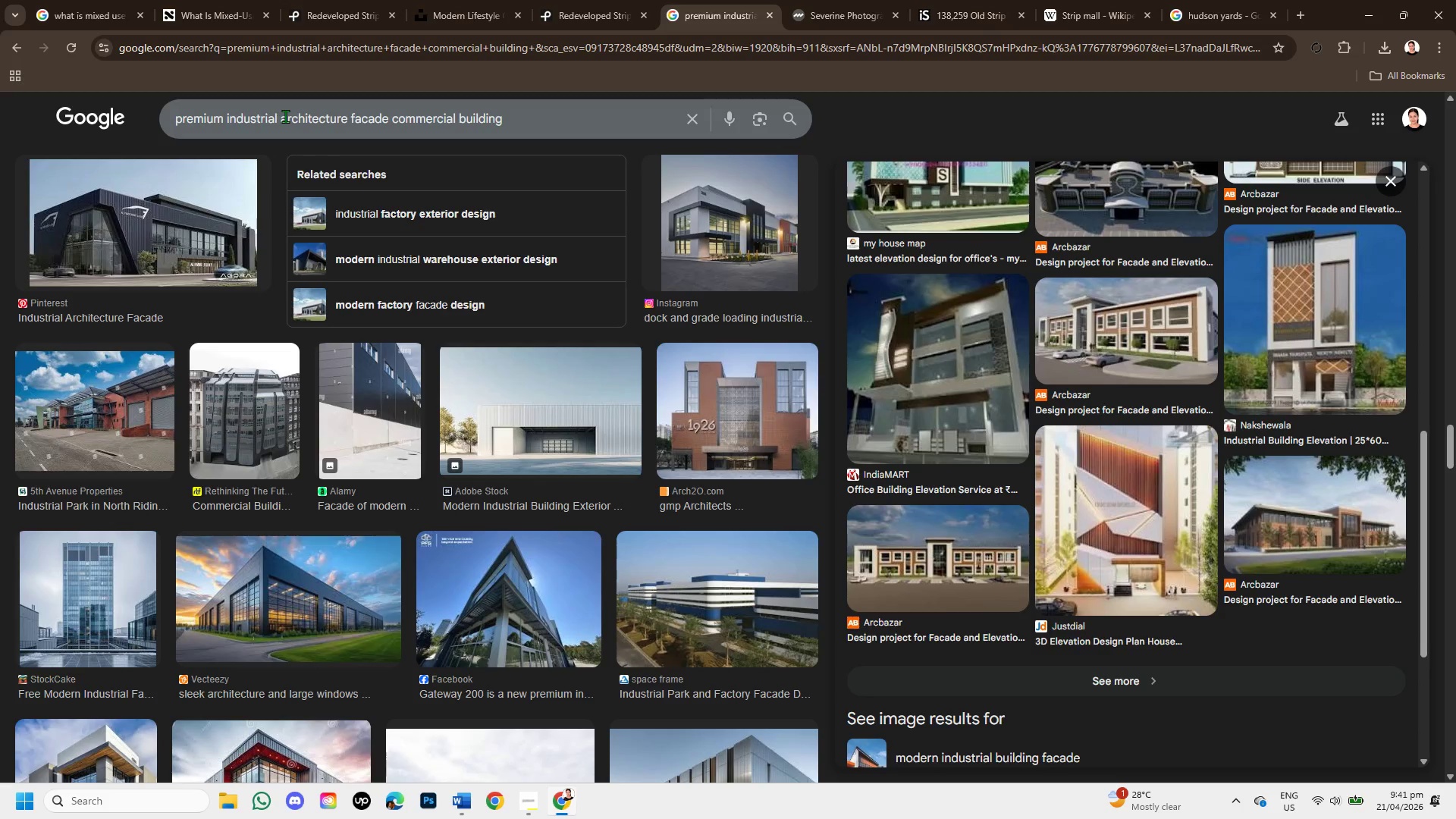 
wait(5.05)
 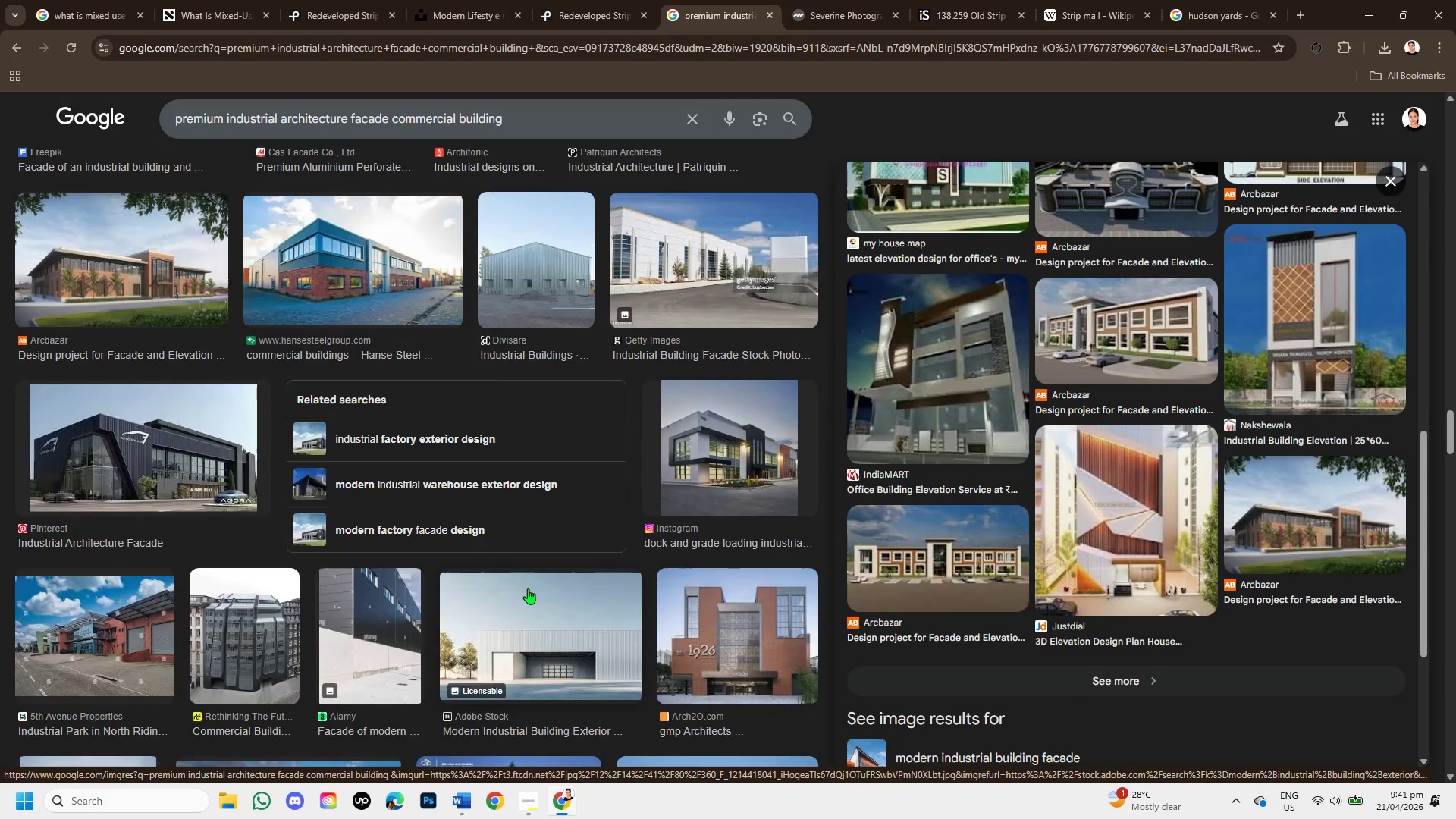 
left_click_drag(start_coordinate=[277, 114], to_coordinate=[228, 102])
 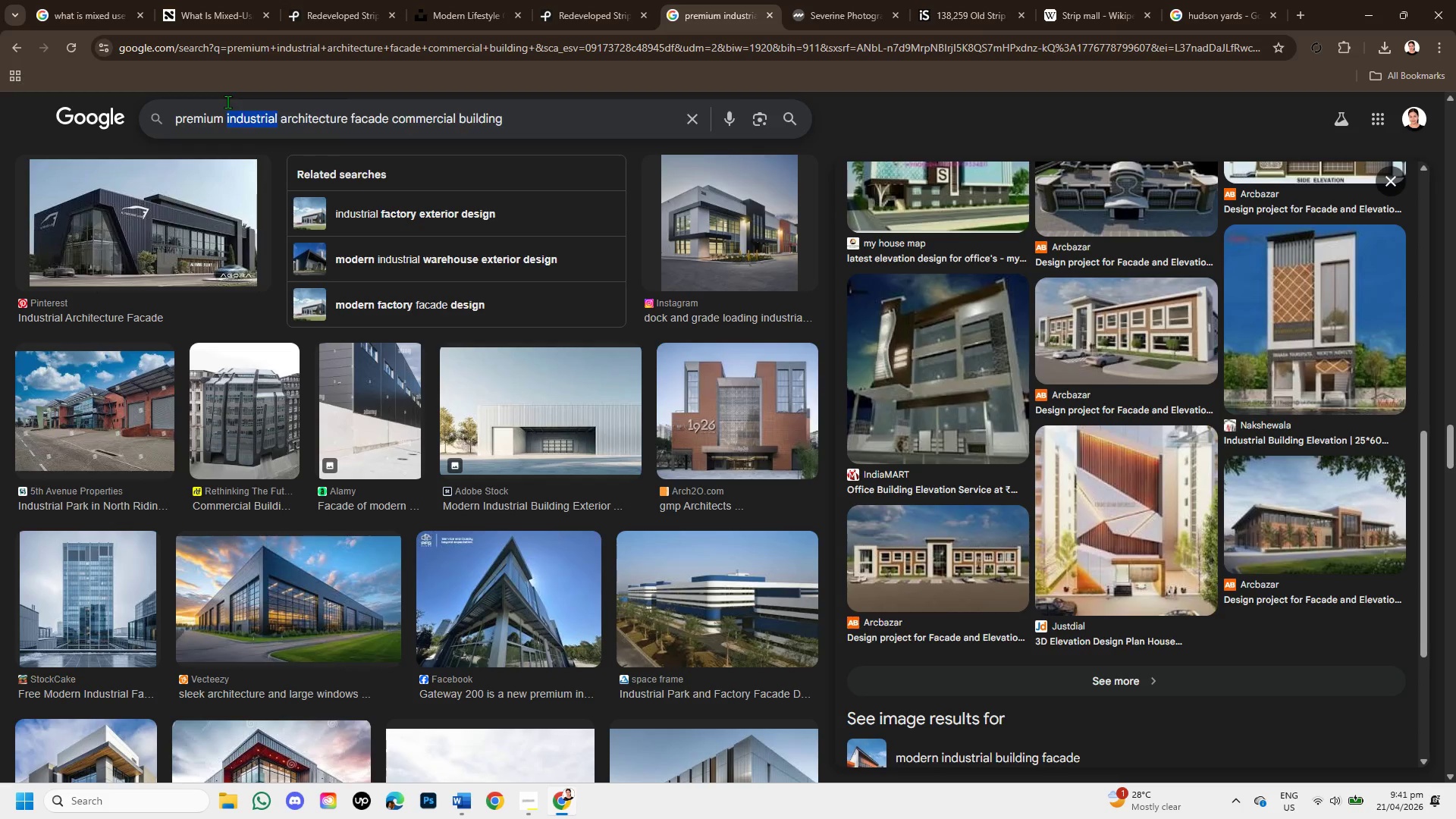 
key(Backspace)
 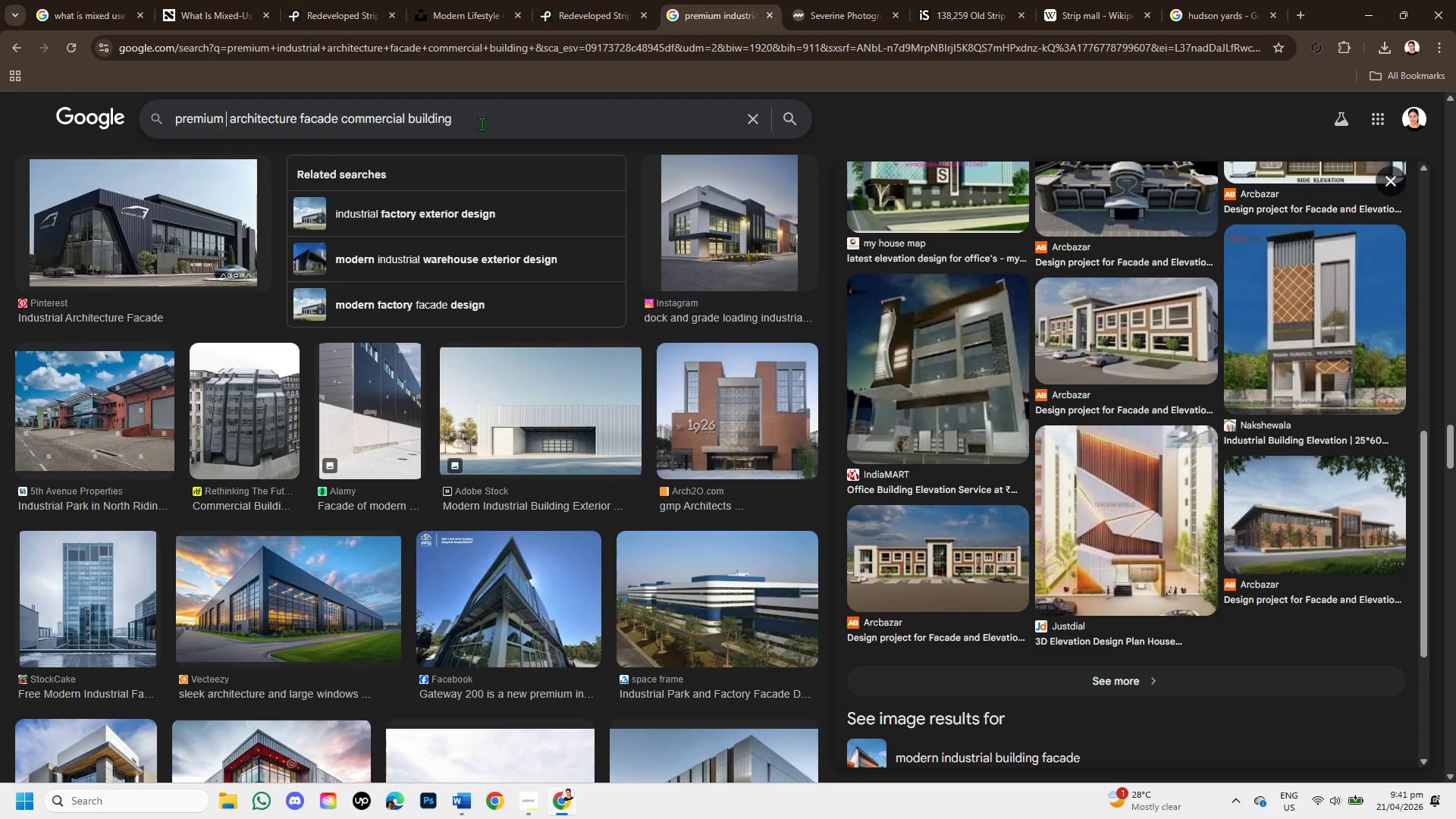 
left_click([479, 122])
 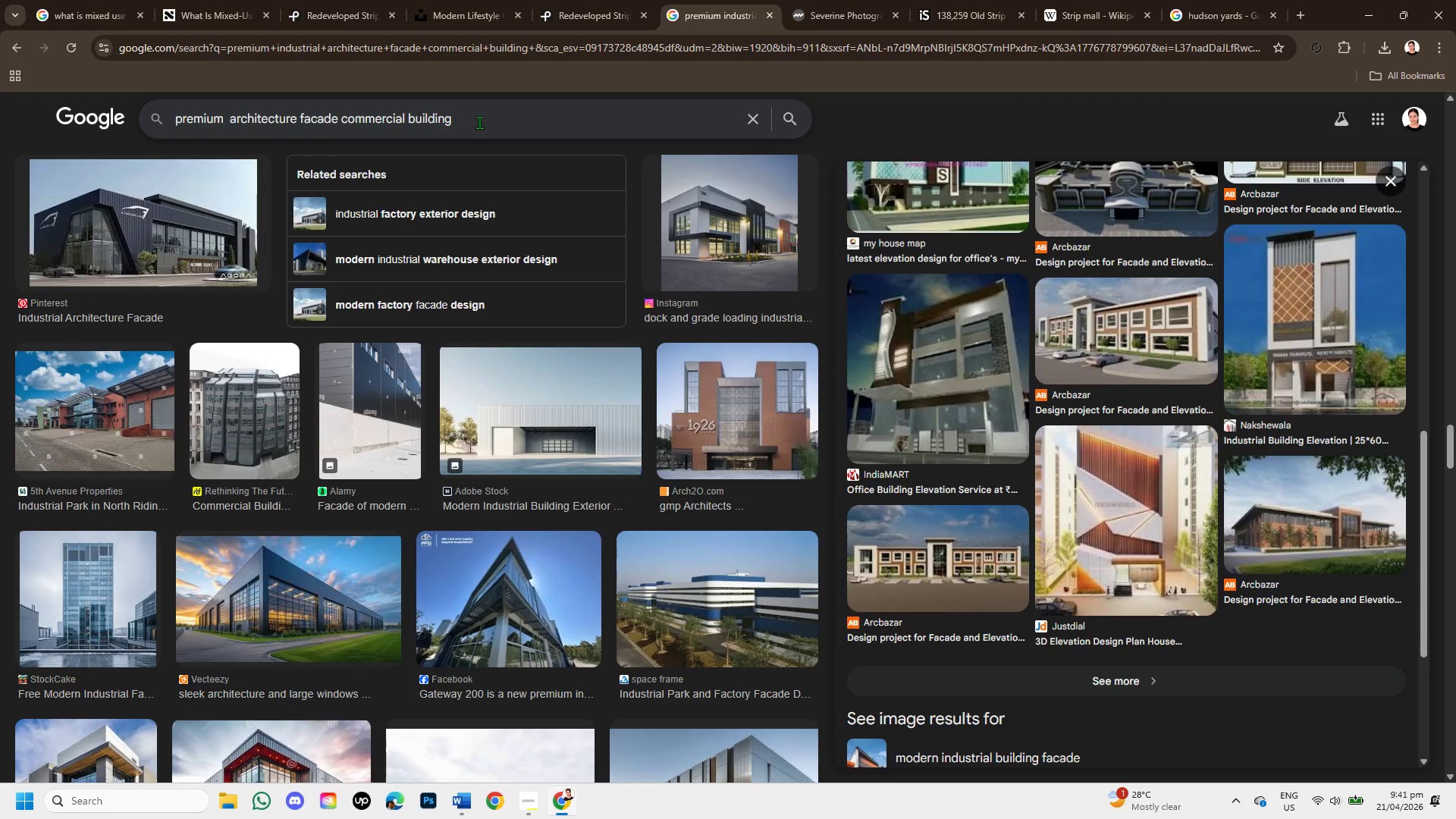 
left_click_drag(start_coordinate=[479, 122], to_coordinate=[340, 122])
 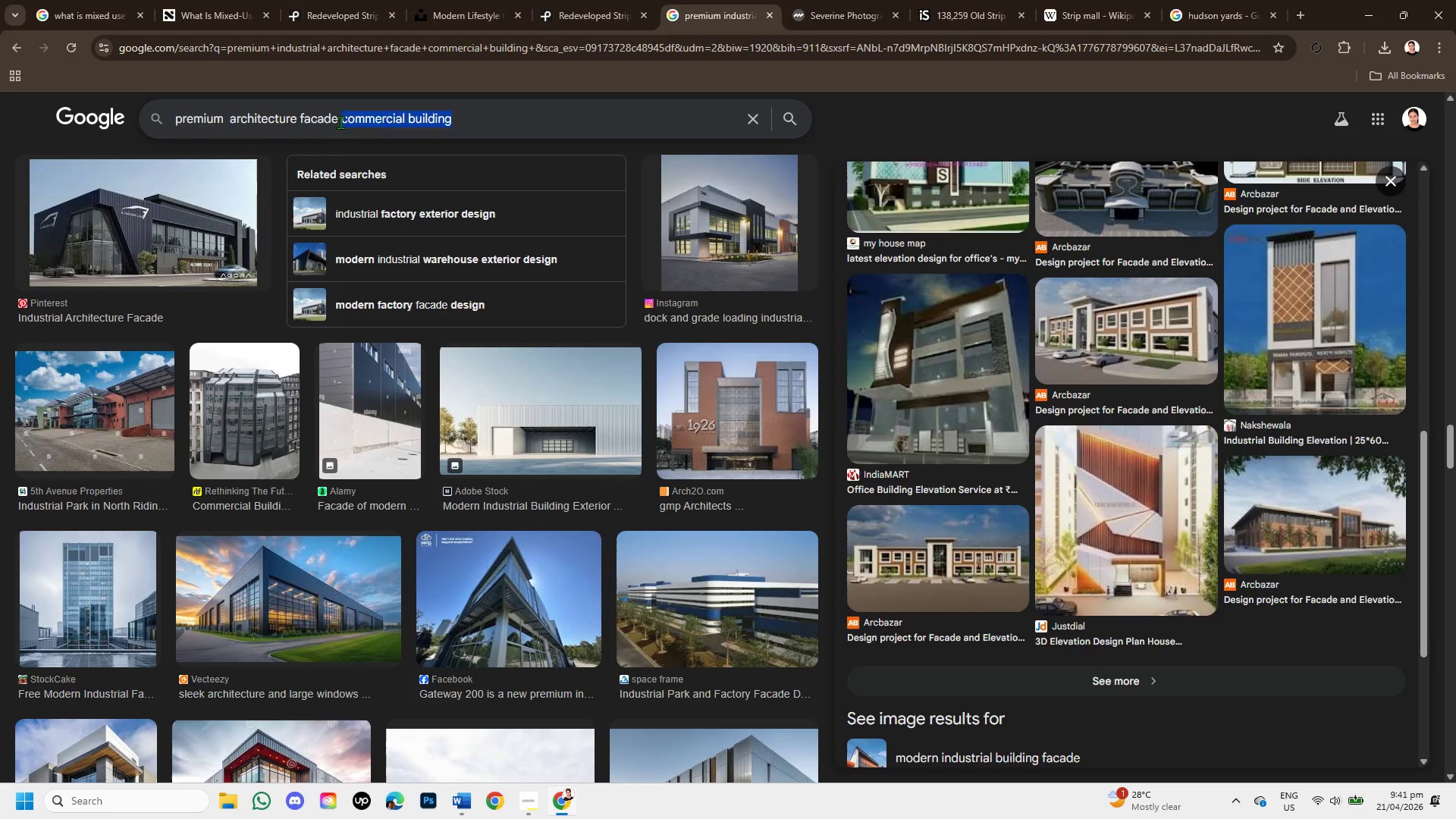 
key(Backspace)
type(mixed use commercial development )
 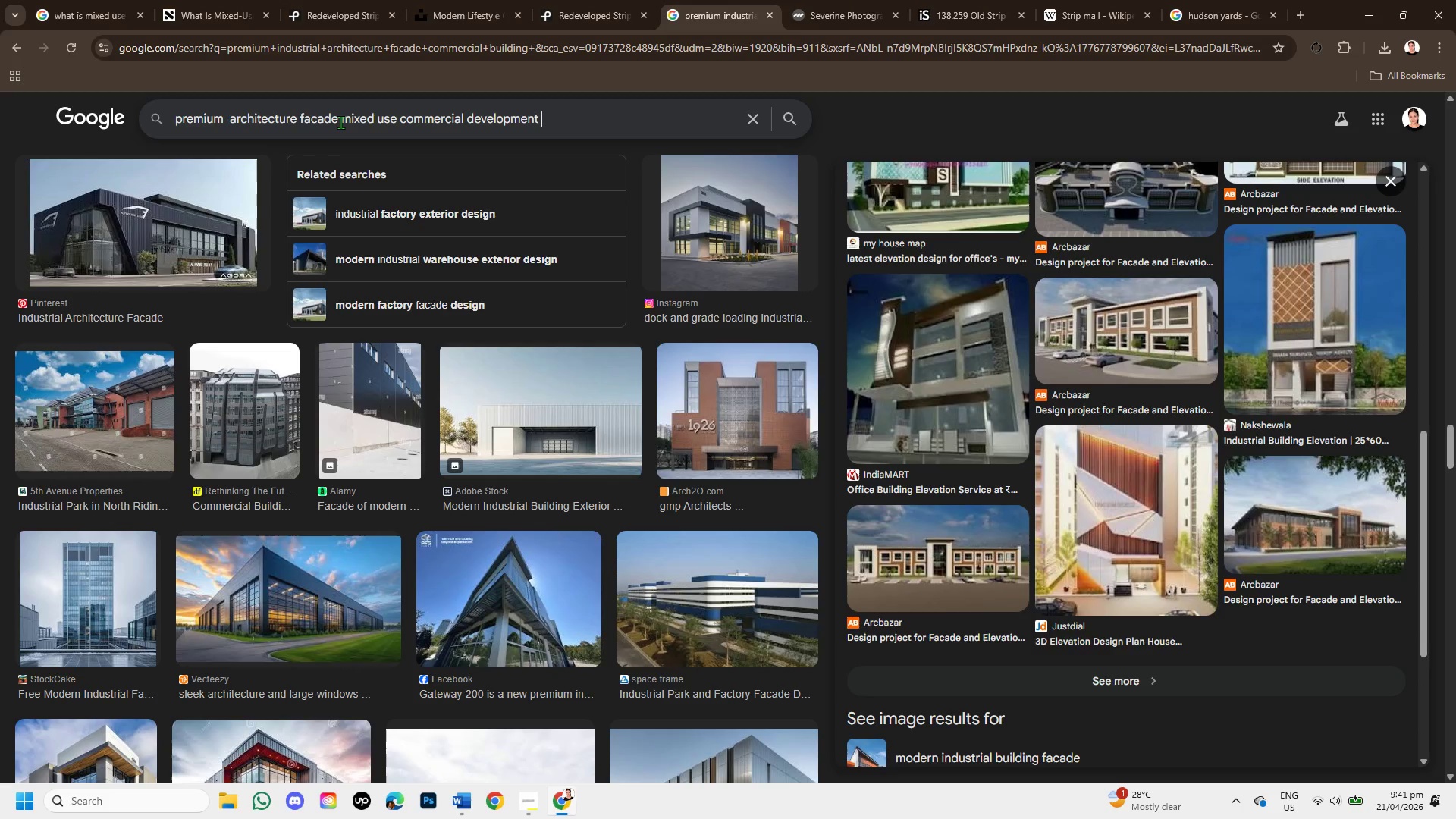 
key(Enter)
 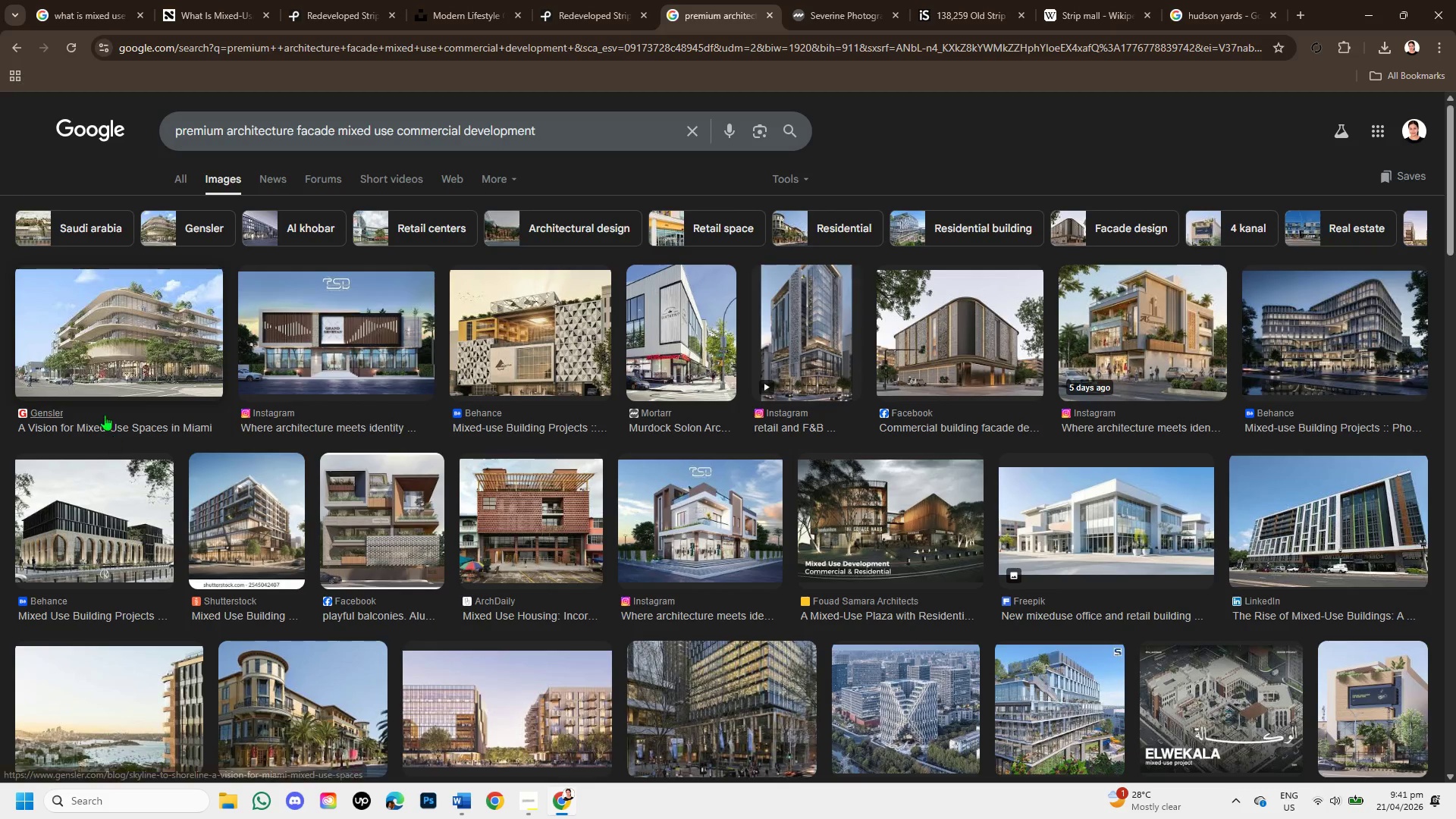 
left_click([171, 350])
 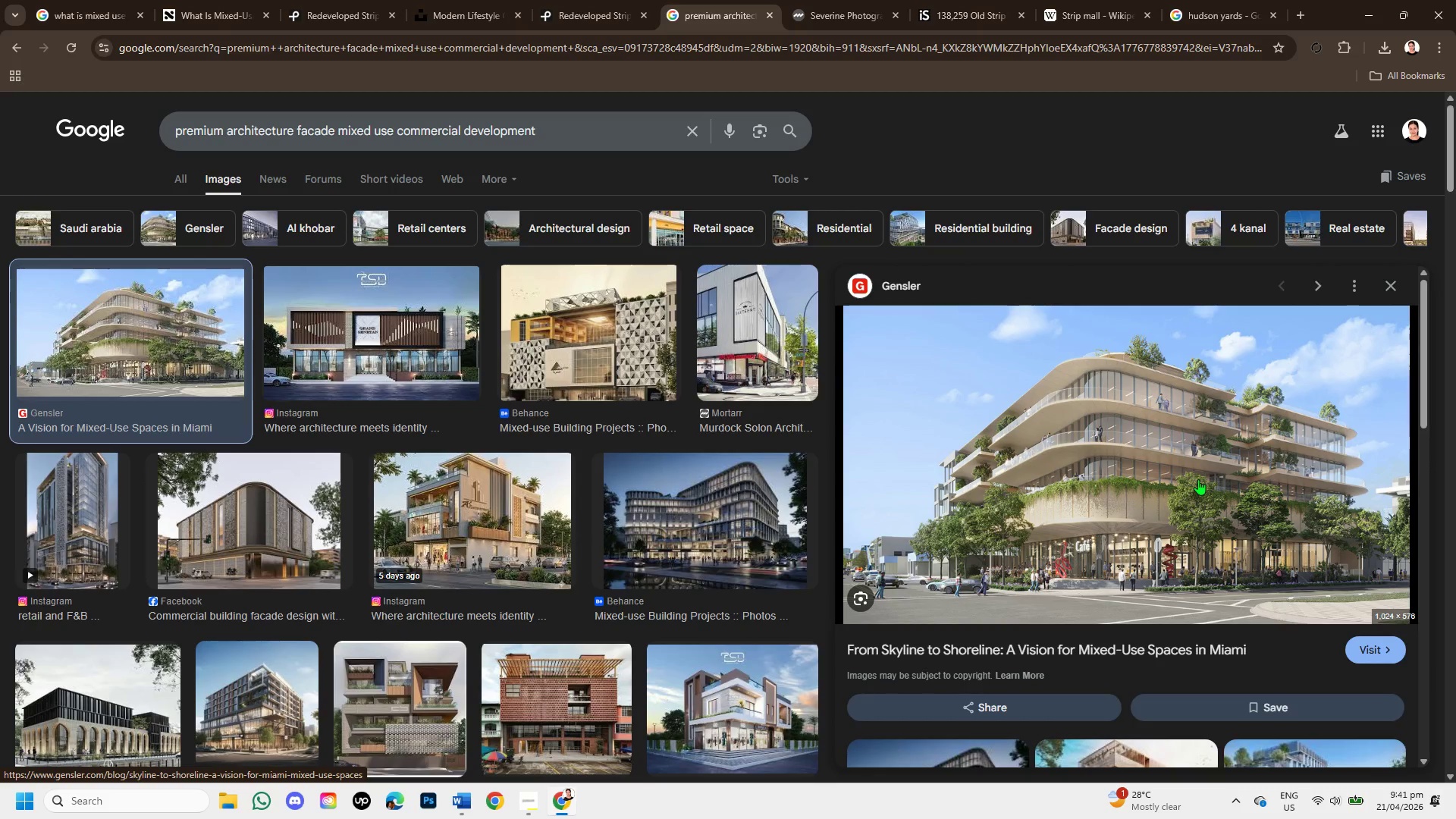 
wait(6.62)
 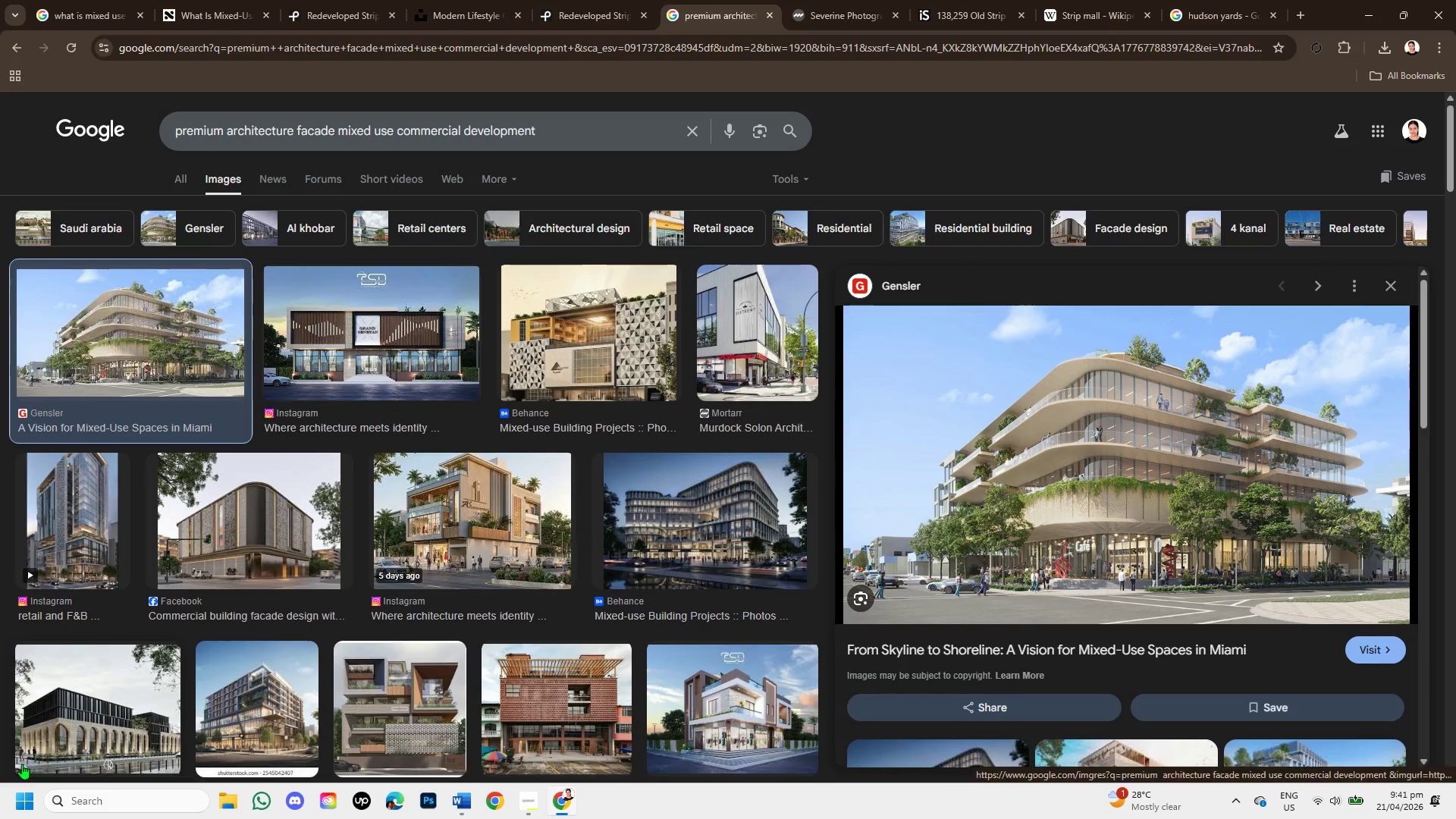 
scroll: coordinate [1128, 526], scroll_direction: down, amount: 3.0
 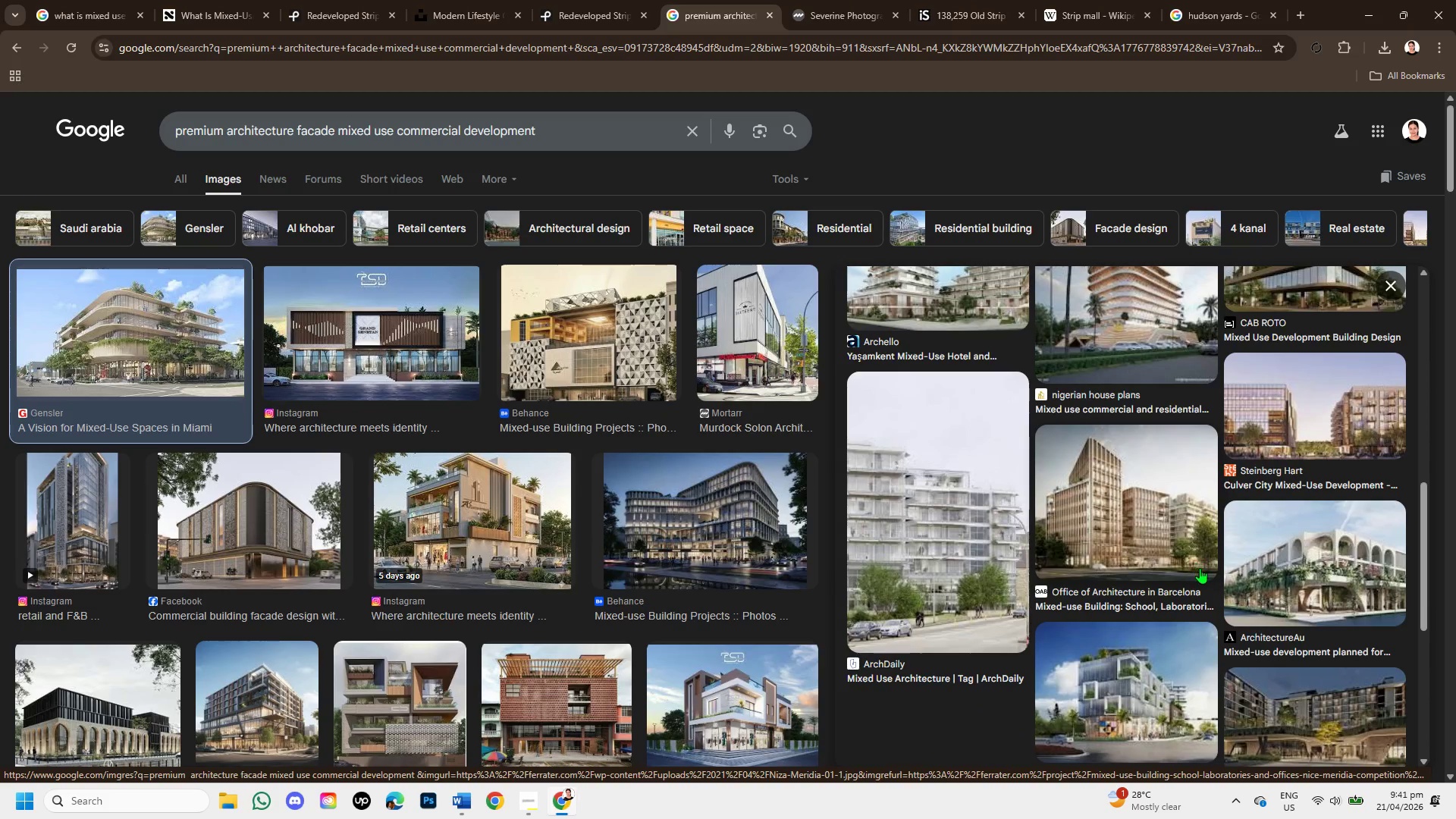 
scroll: coordinate [1200, 568], scroll_direction: up, amount: 1.0
 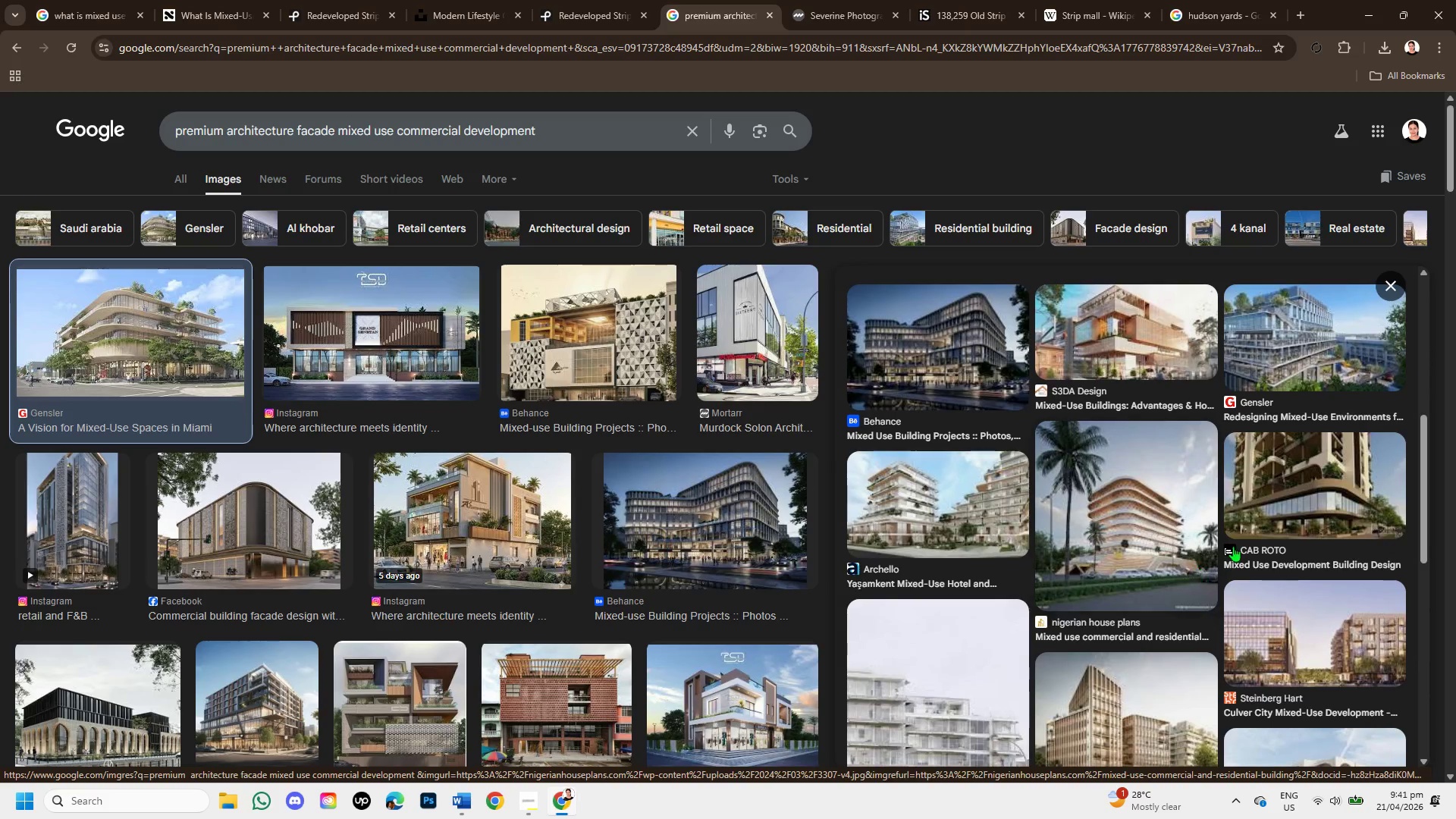 
left_click([1285, 503])
 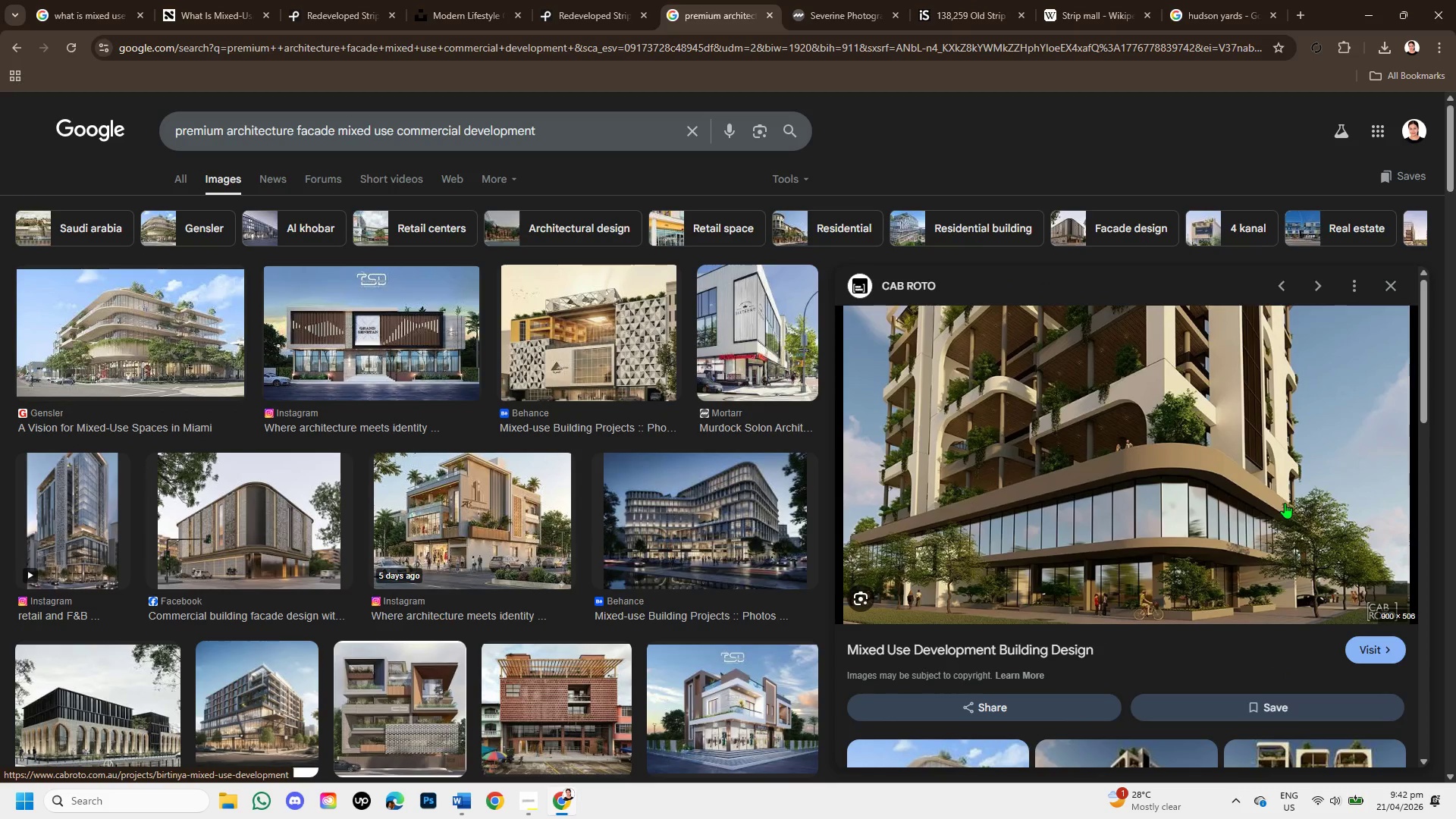 
wait(7.31)
 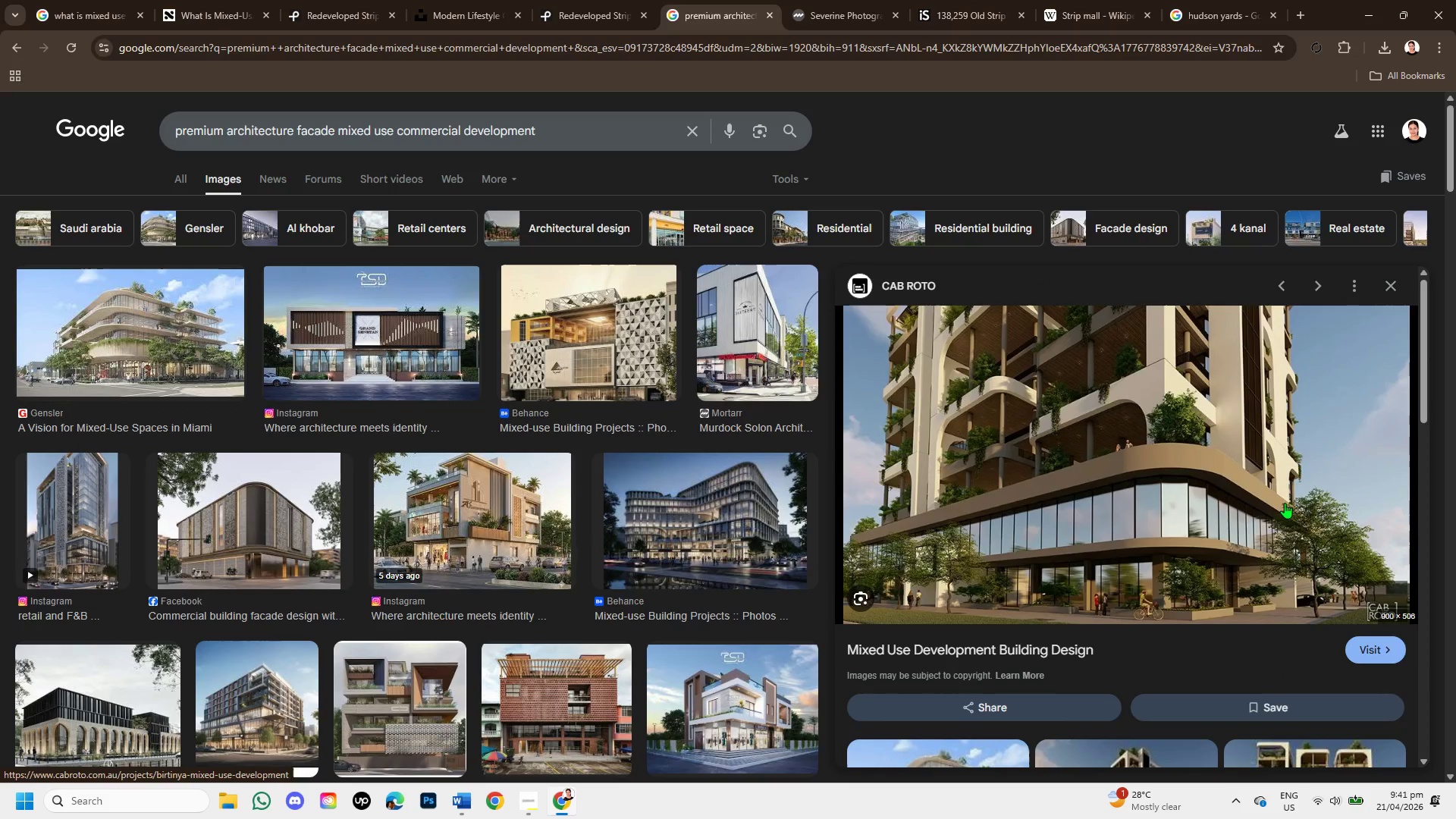 
scroll: coordinate [1285, 509], scroll_direction: down, amount: 3.0
 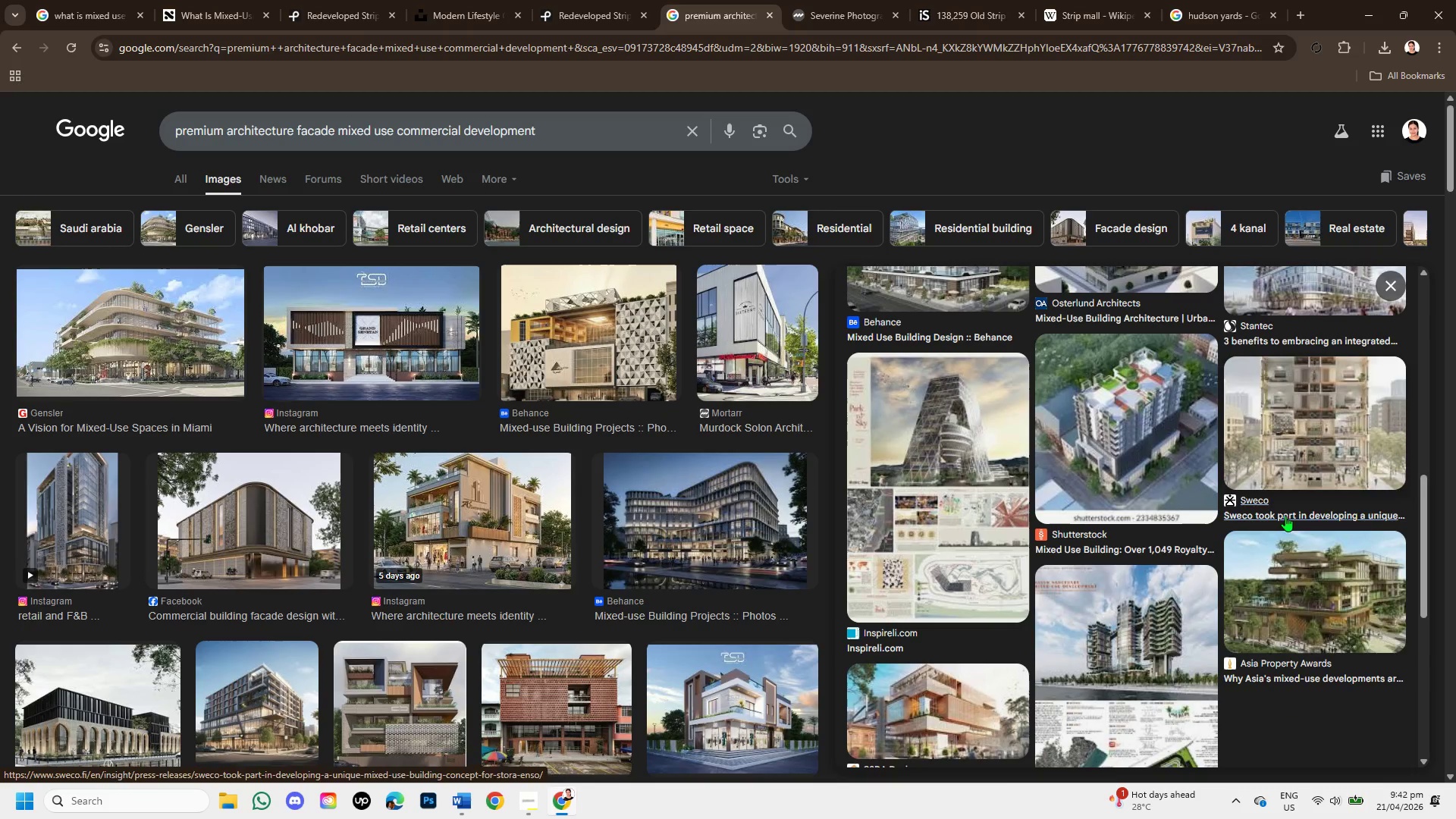 
left_click([1310, 577])
 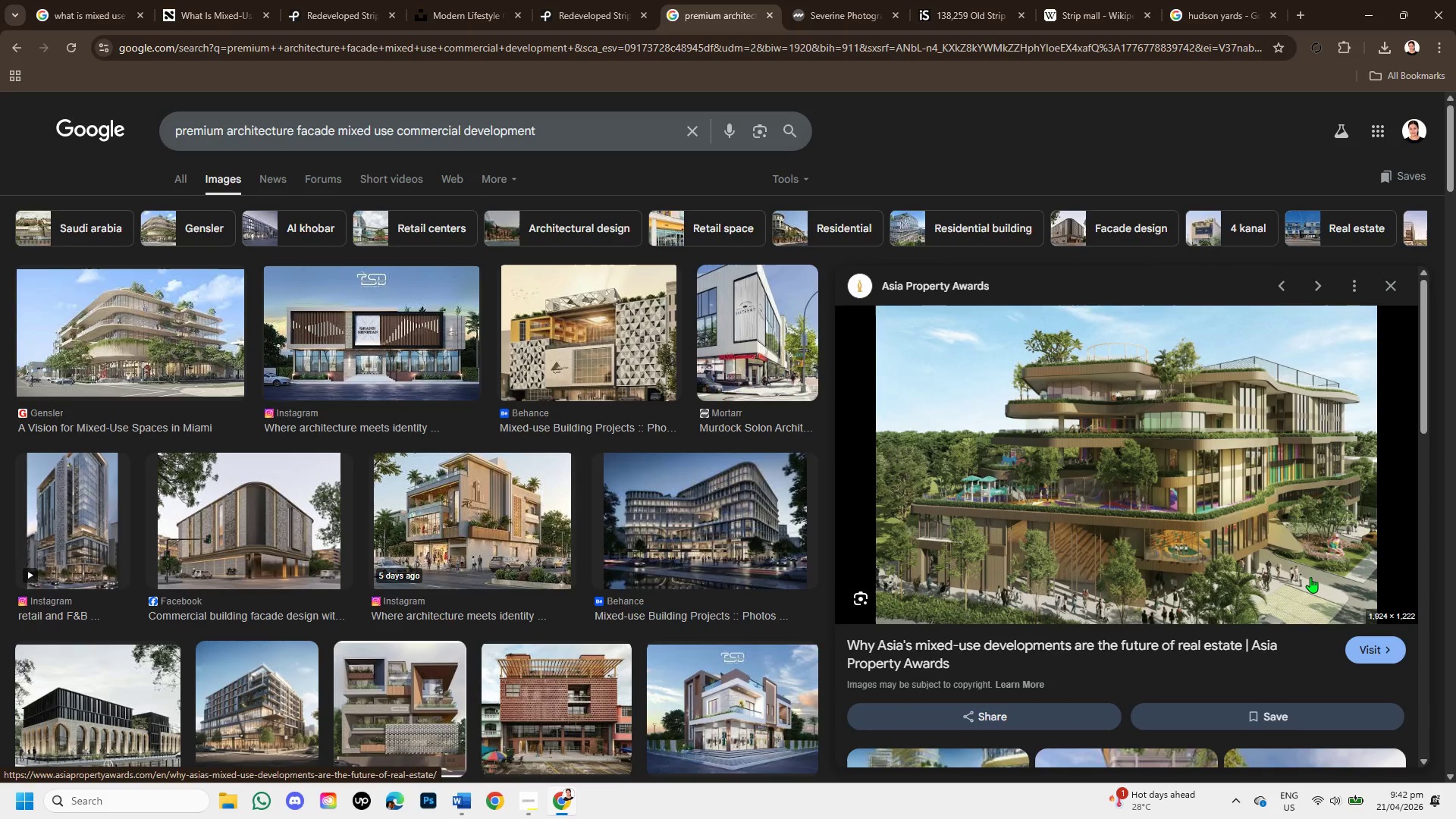 
wait(5.17)
 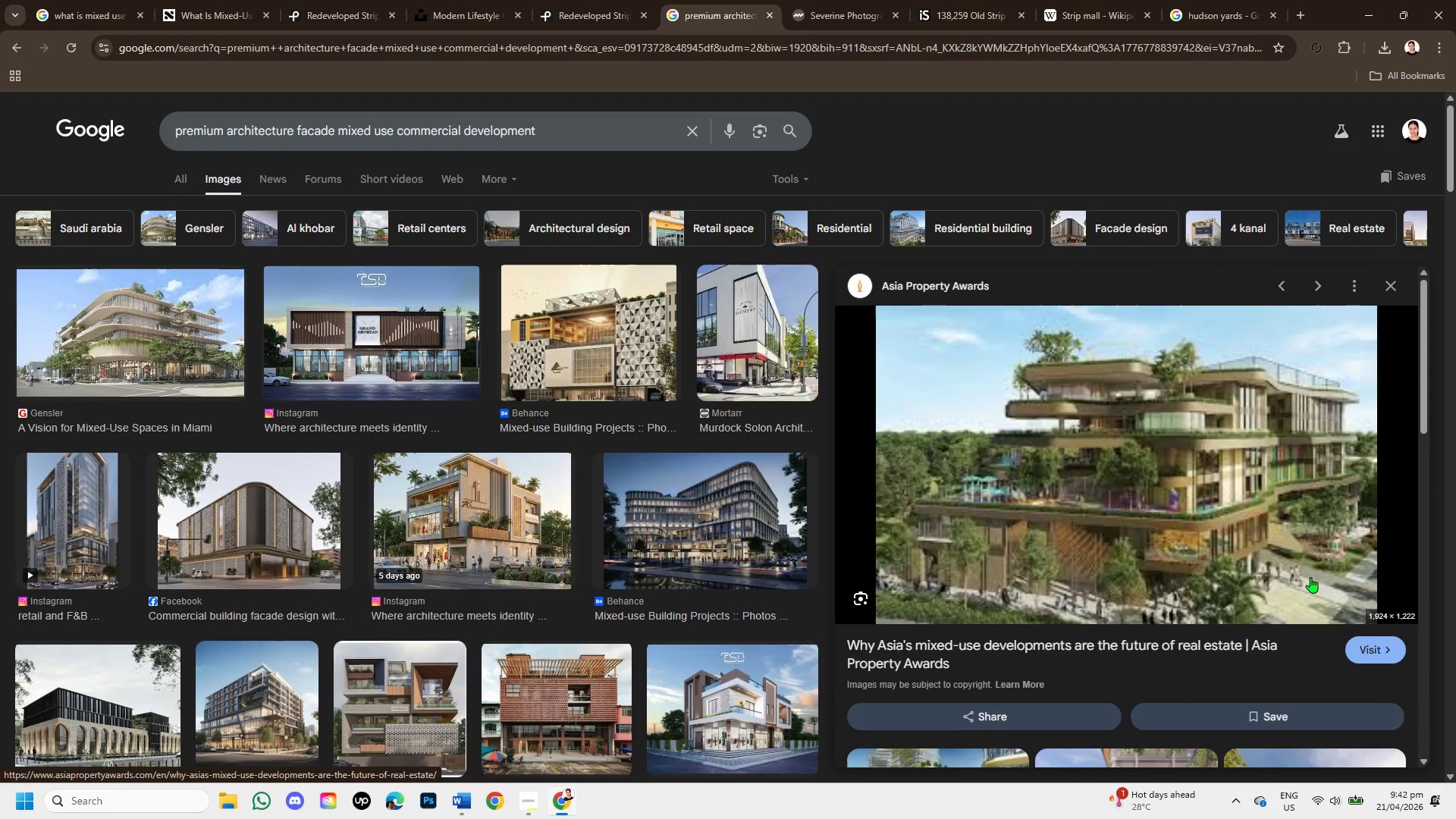 
left_click([1370, 661])
 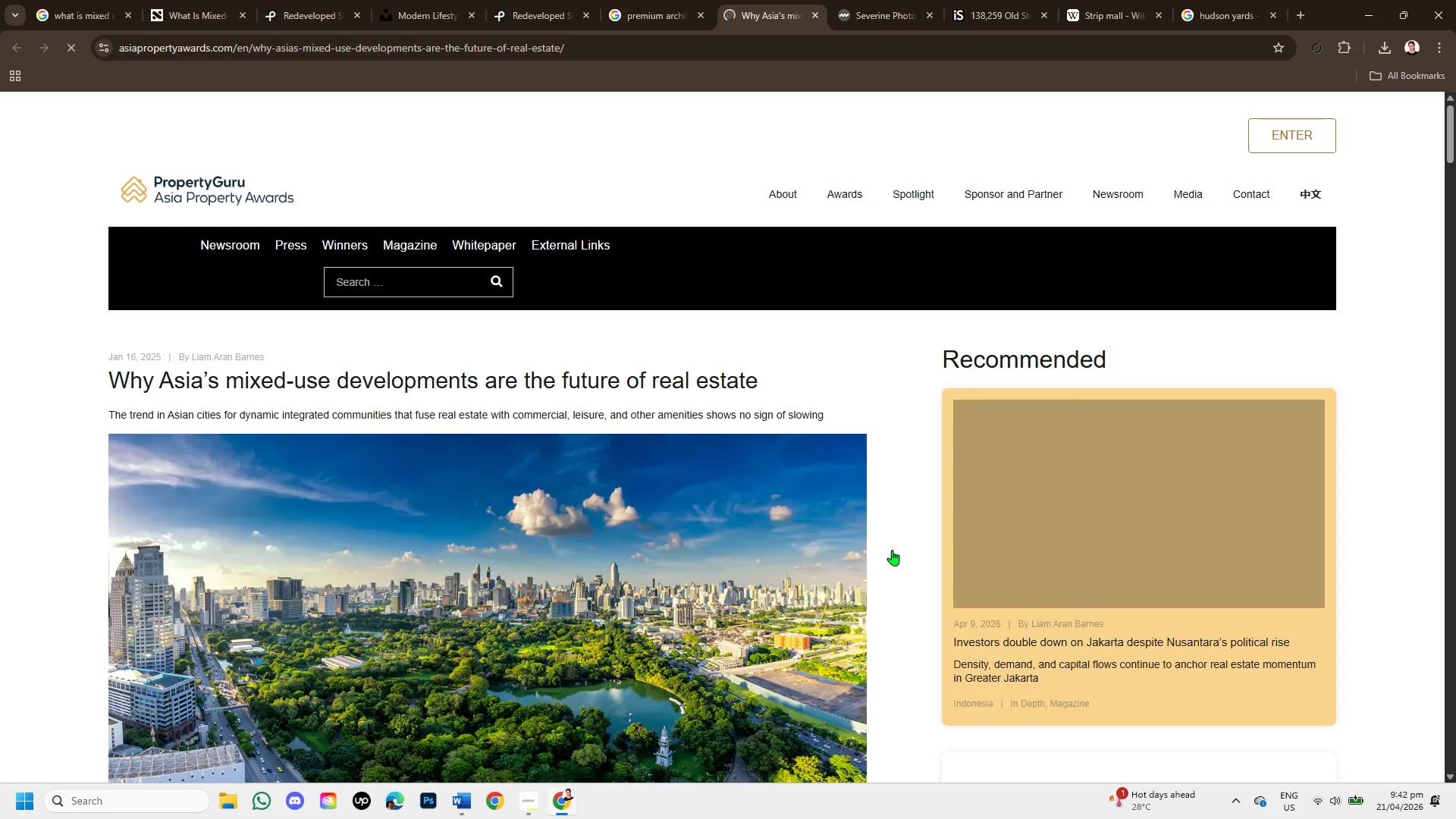 
scroll: coordinate [626, 486], scroll_direction: down, amount: 10.0
 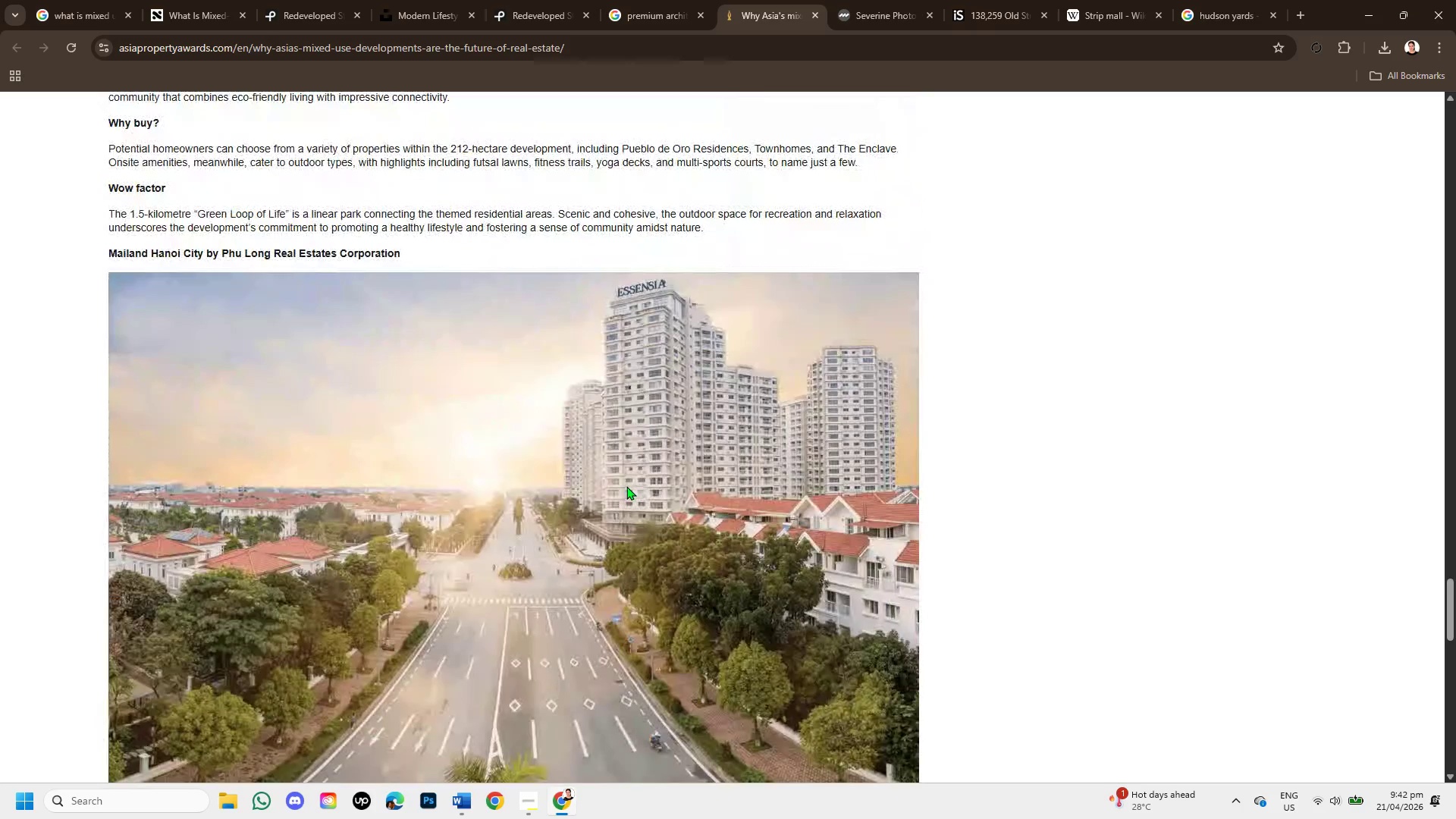 
scroll: coordinate [626, 486], scroll_direction: down, amount: 4.0
 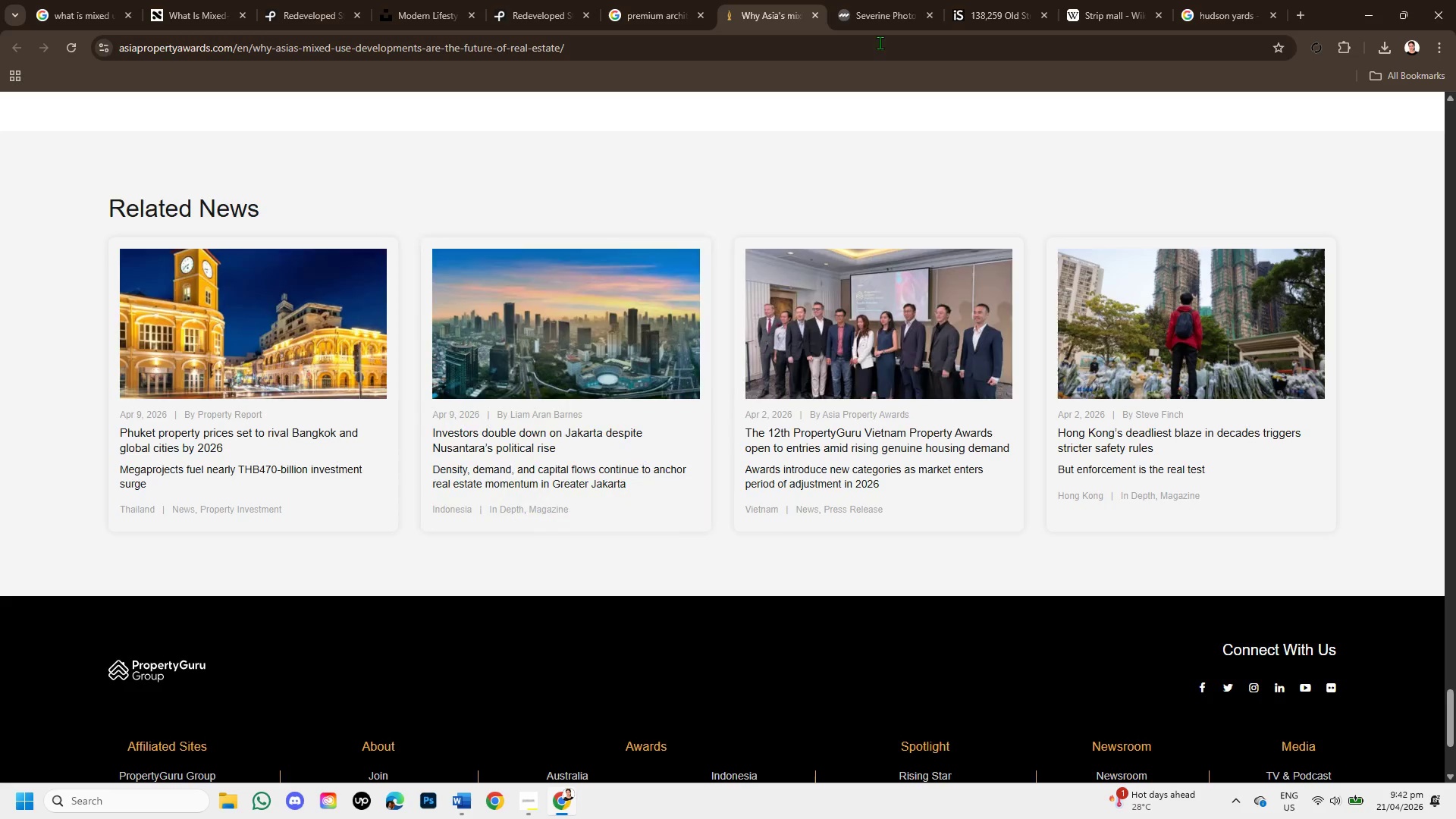 
left_click([675, 0])
 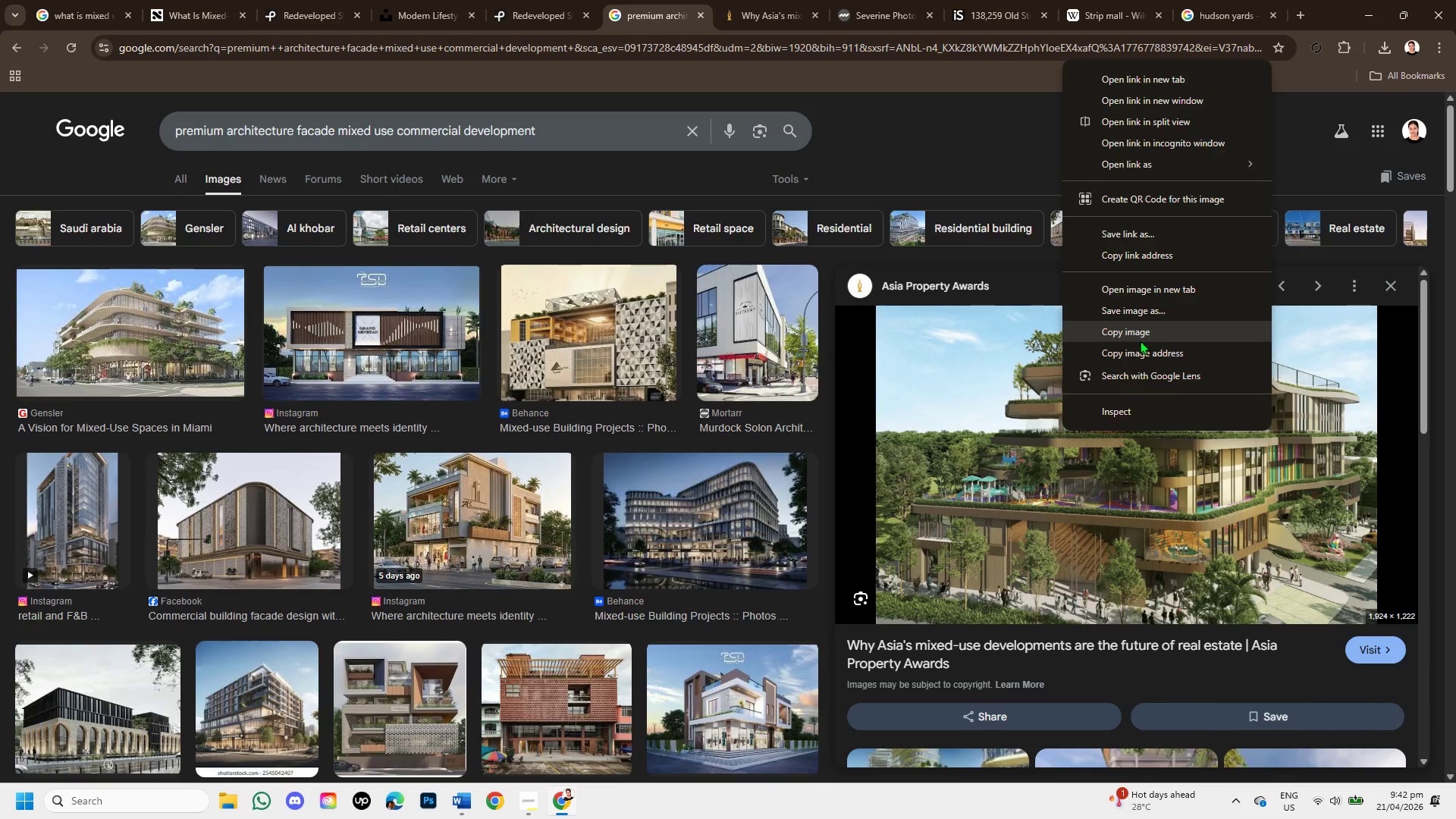 
left_click([1136, 310])
 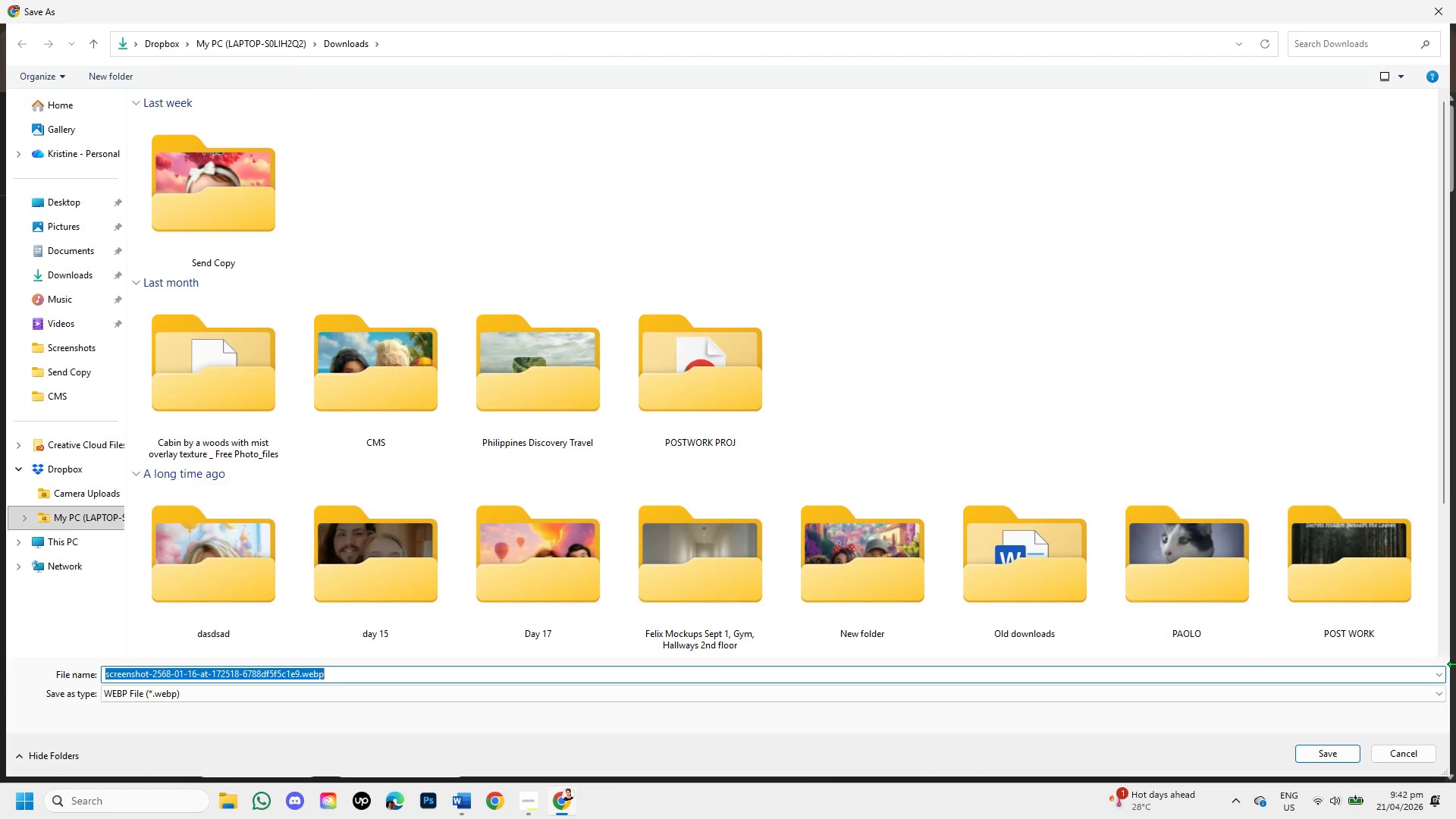 
left_click([1414, 749])
 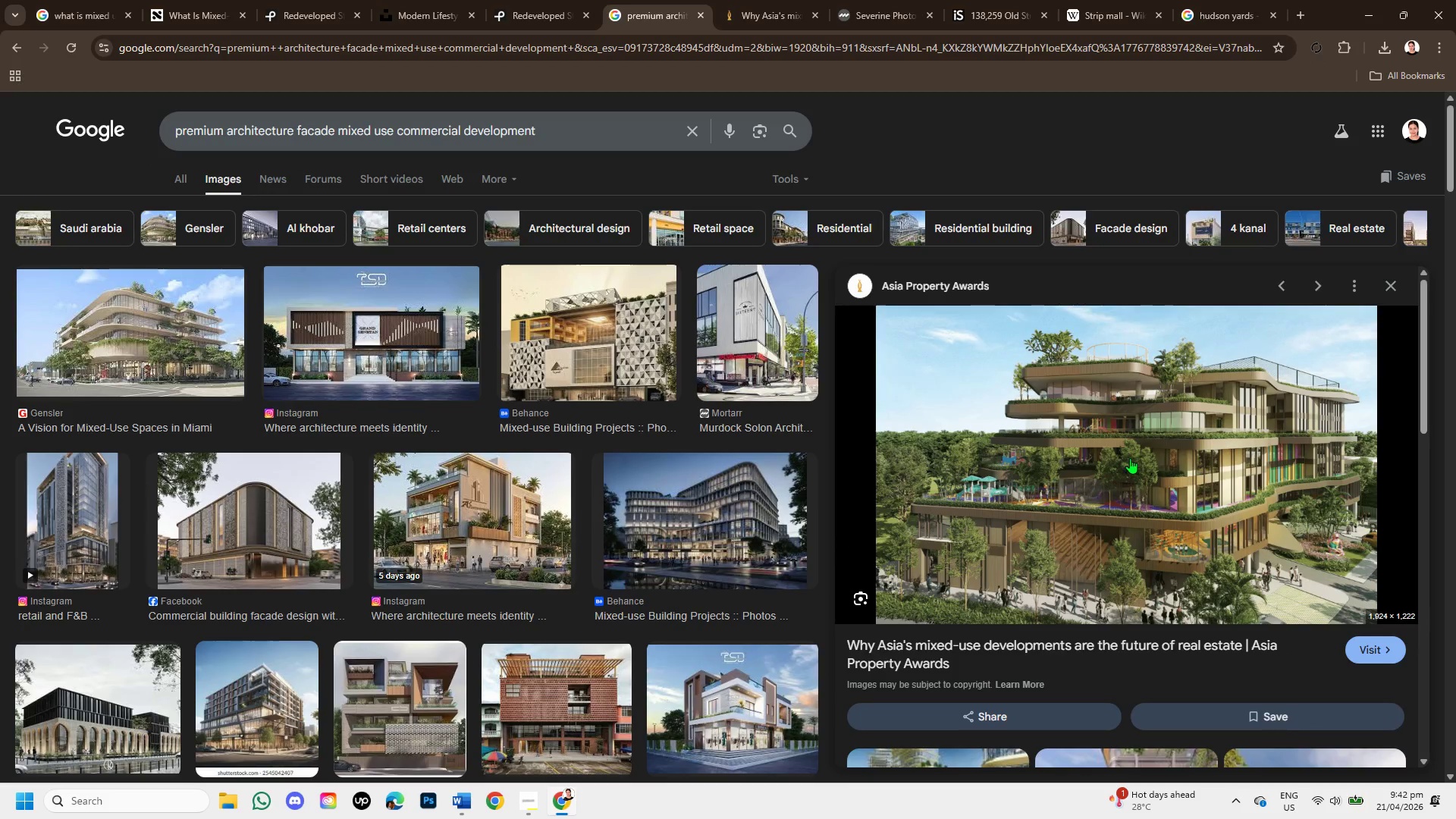 
right_click([1130, 458])
 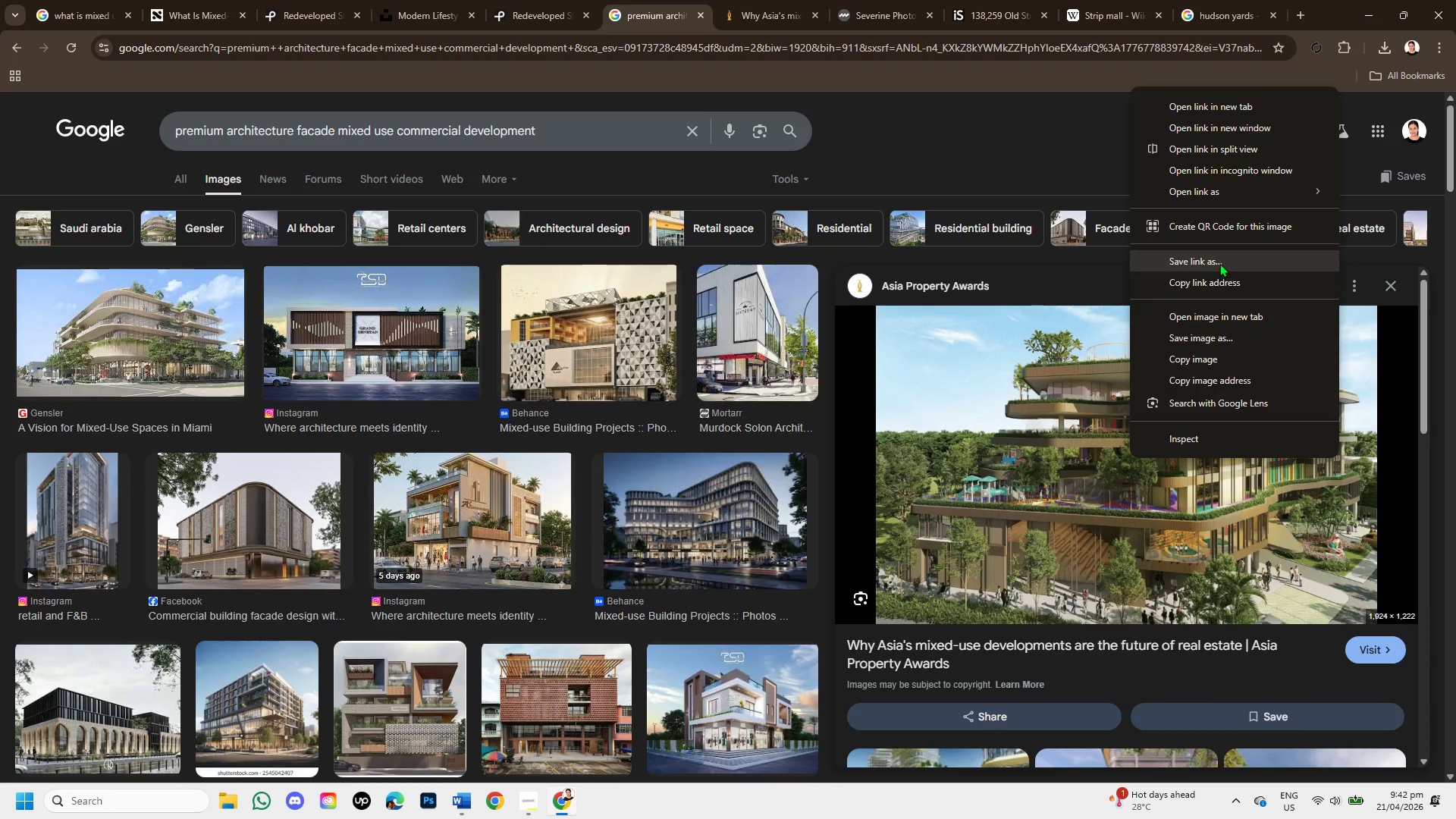 
wait(9.17)
 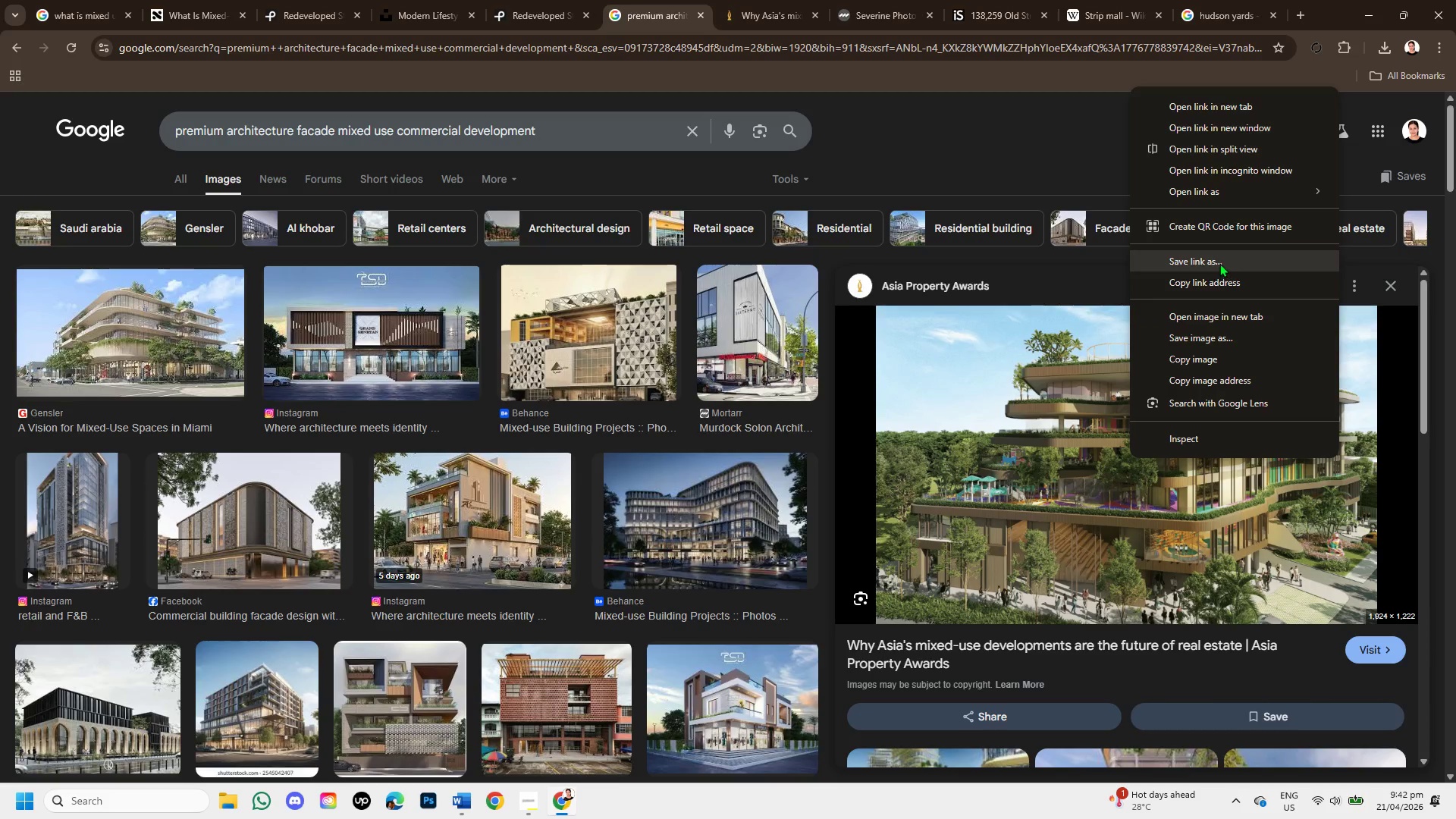 
left_click([1202, 383])
 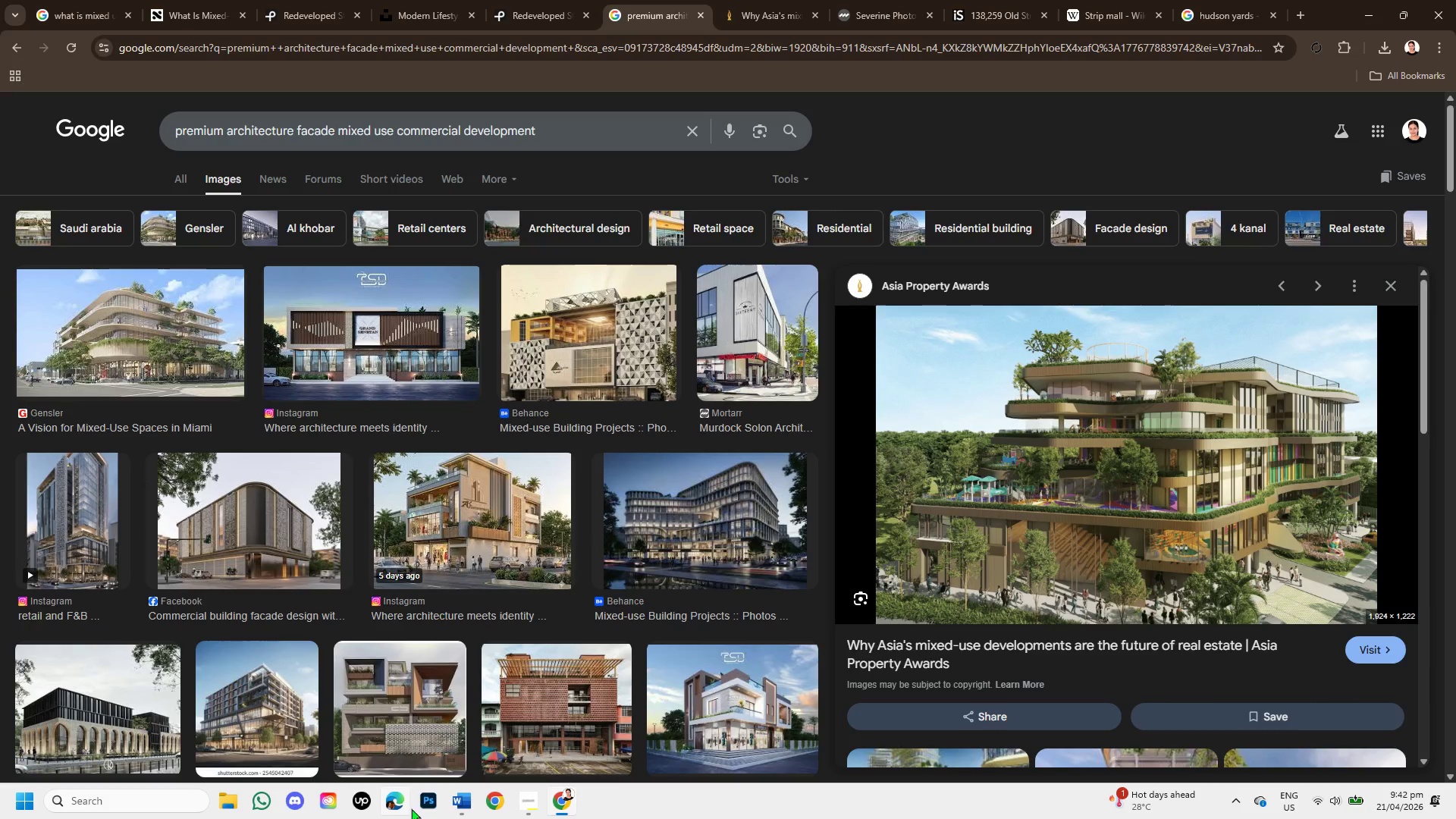 
left_click([457, 796])
 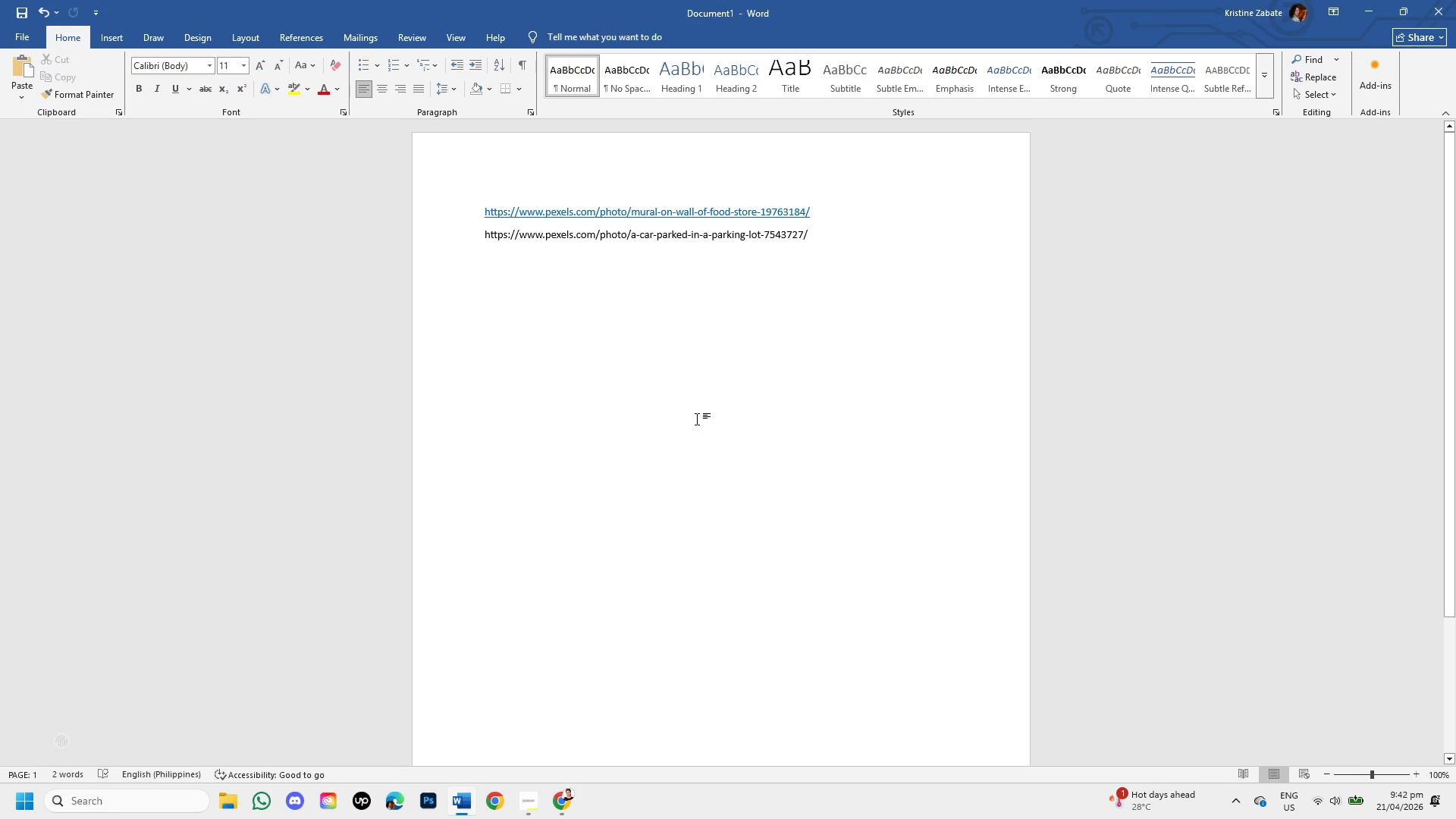 
key(Enter)
 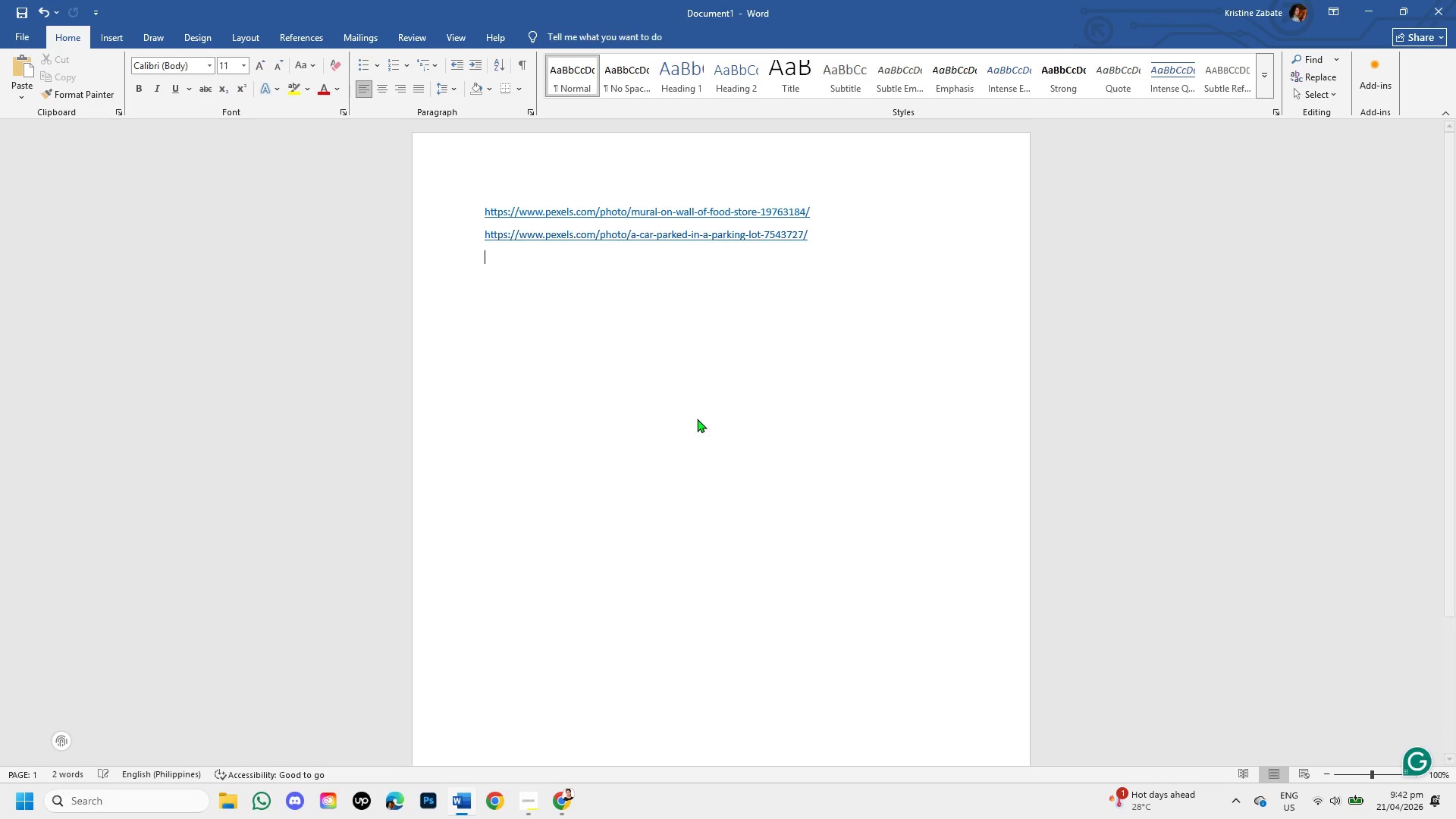 
key(Control+V)
 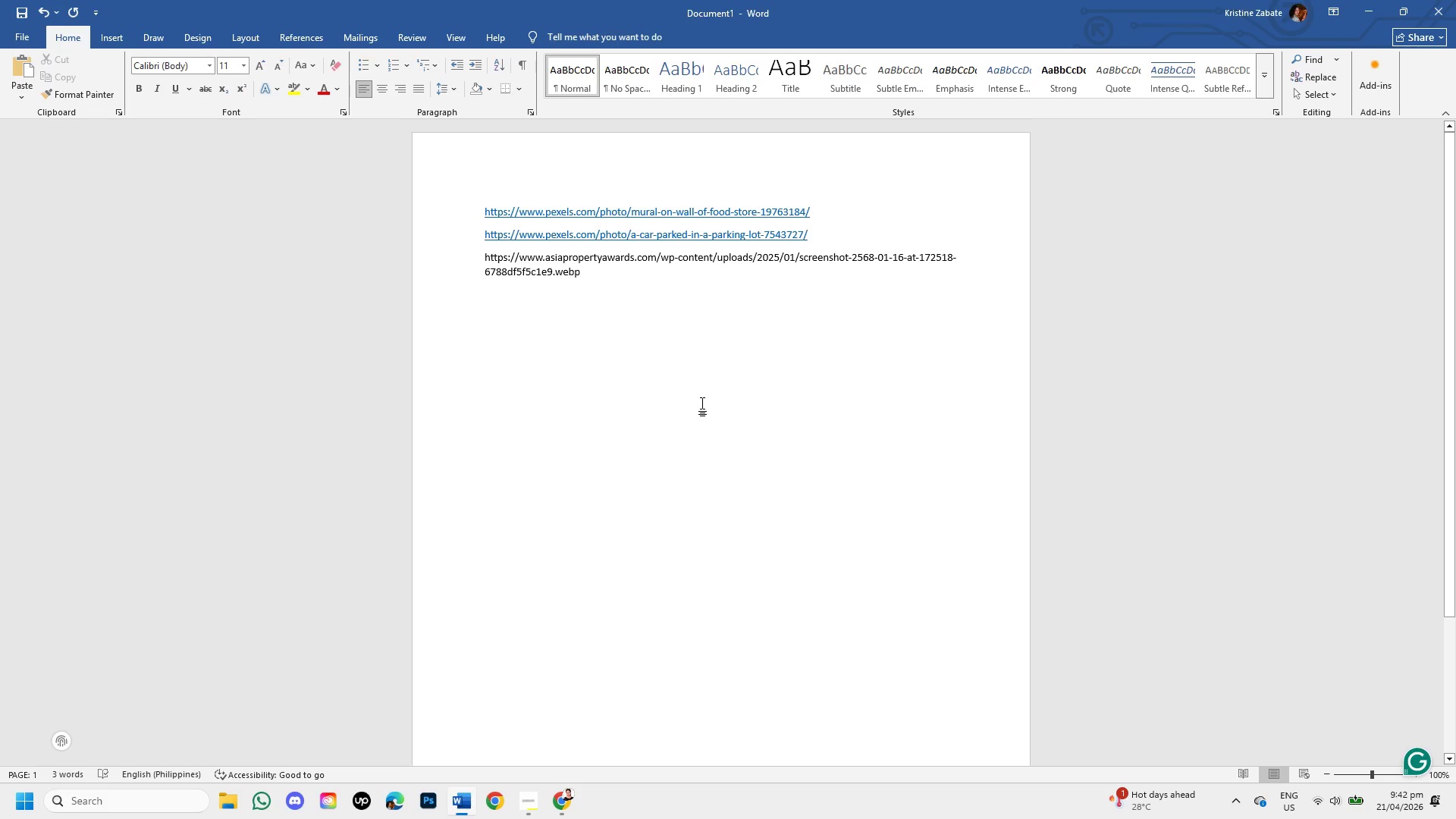 
key(Enter)
 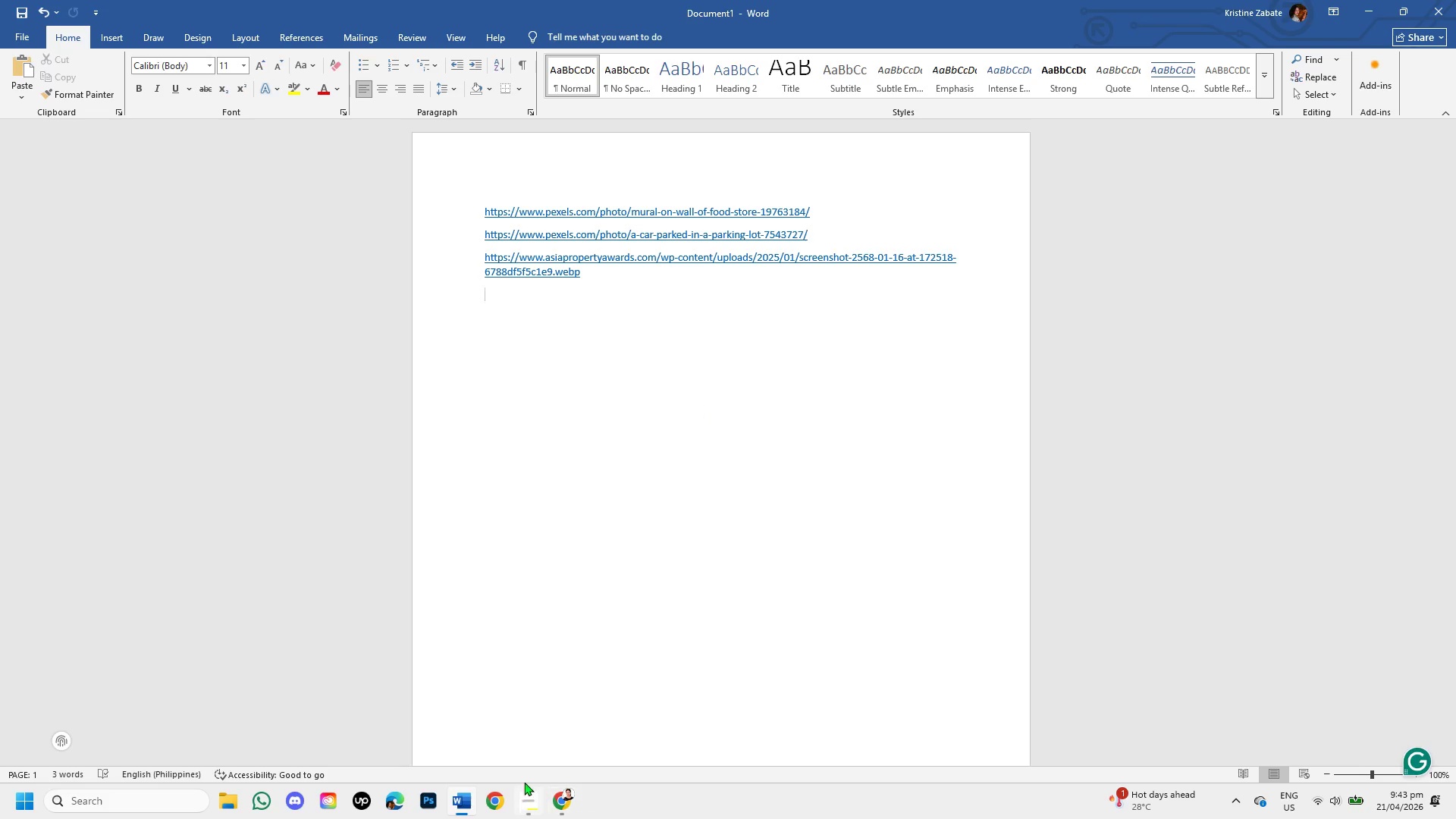 
left_click([555, 799])
 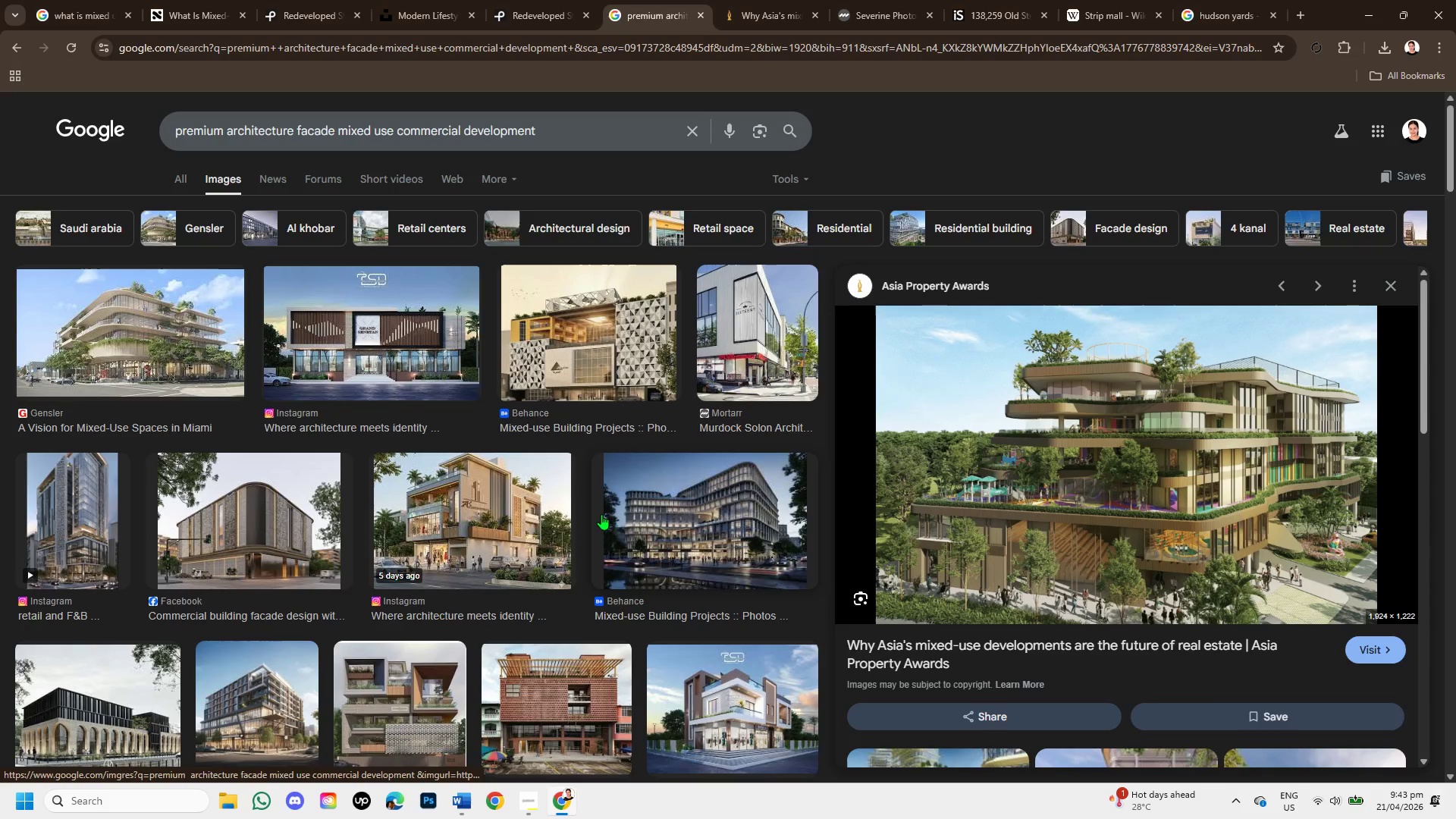 
scroll: coordinate [935, 519], scroll_direction: down, amount: 1.0
 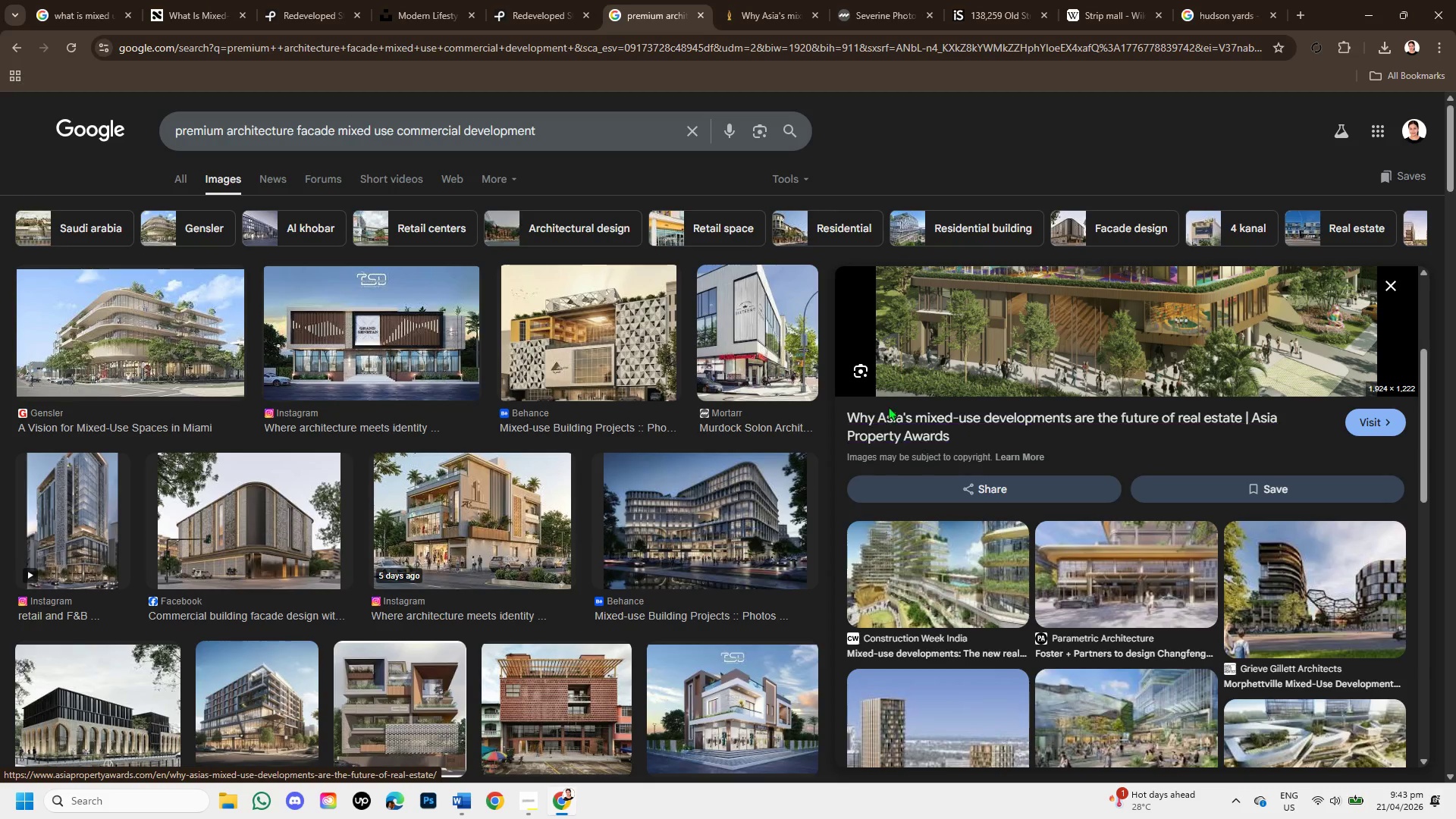 
left_click_drag(start_coordinate=[908, 400], to_coordinate=[1075, 423])
 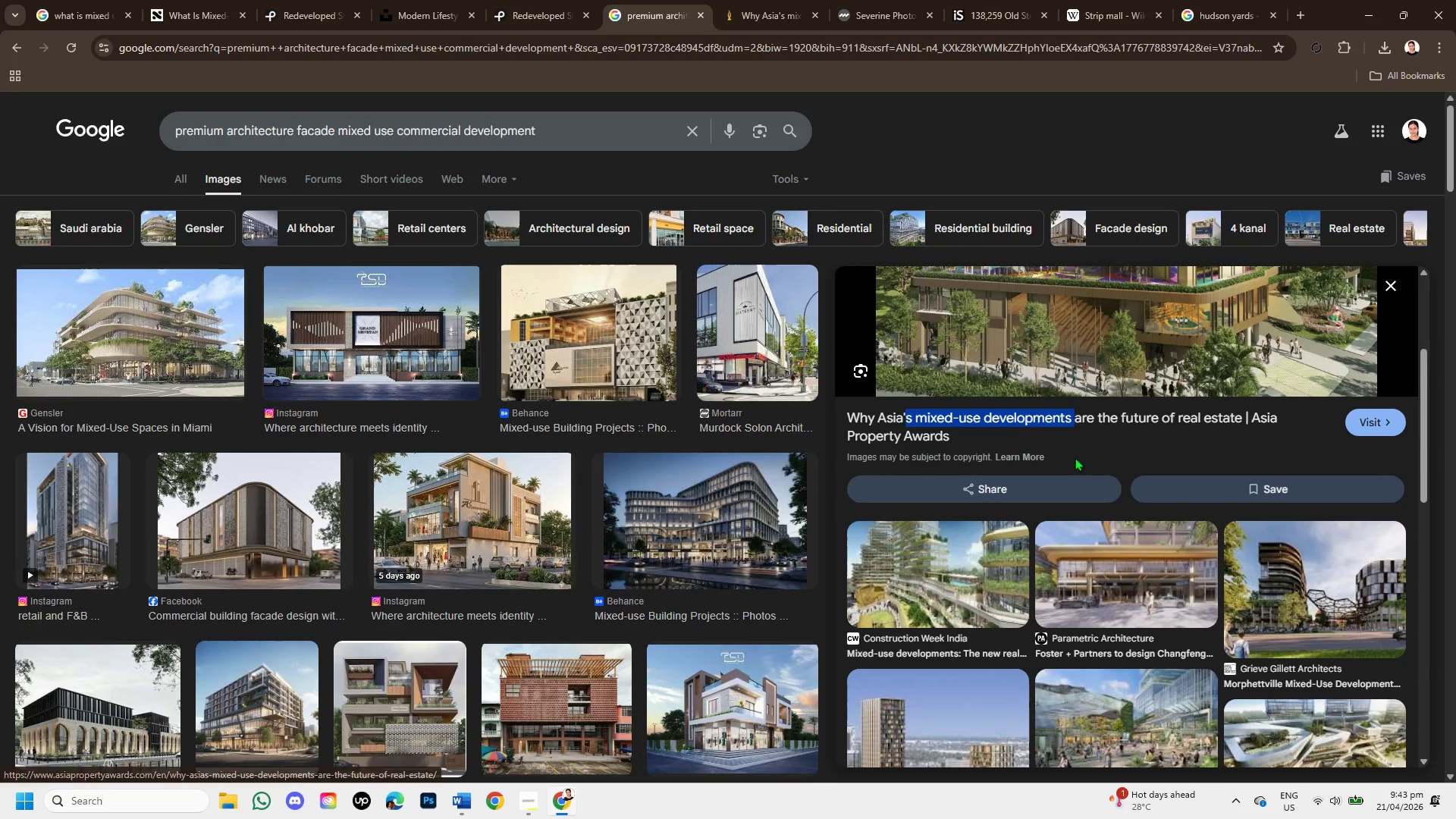 
key(Control+C)
 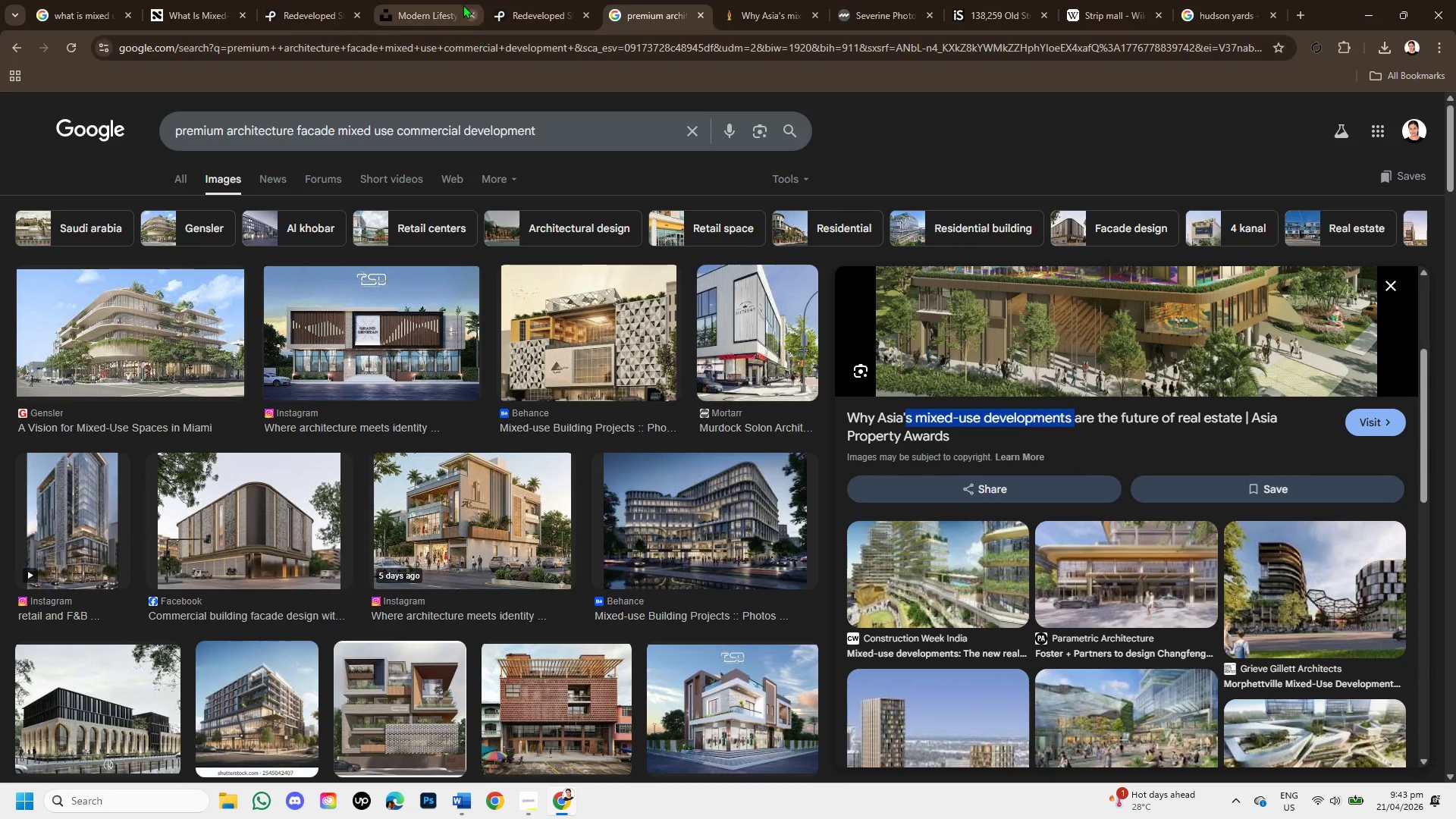 
left_click([443, 0])
 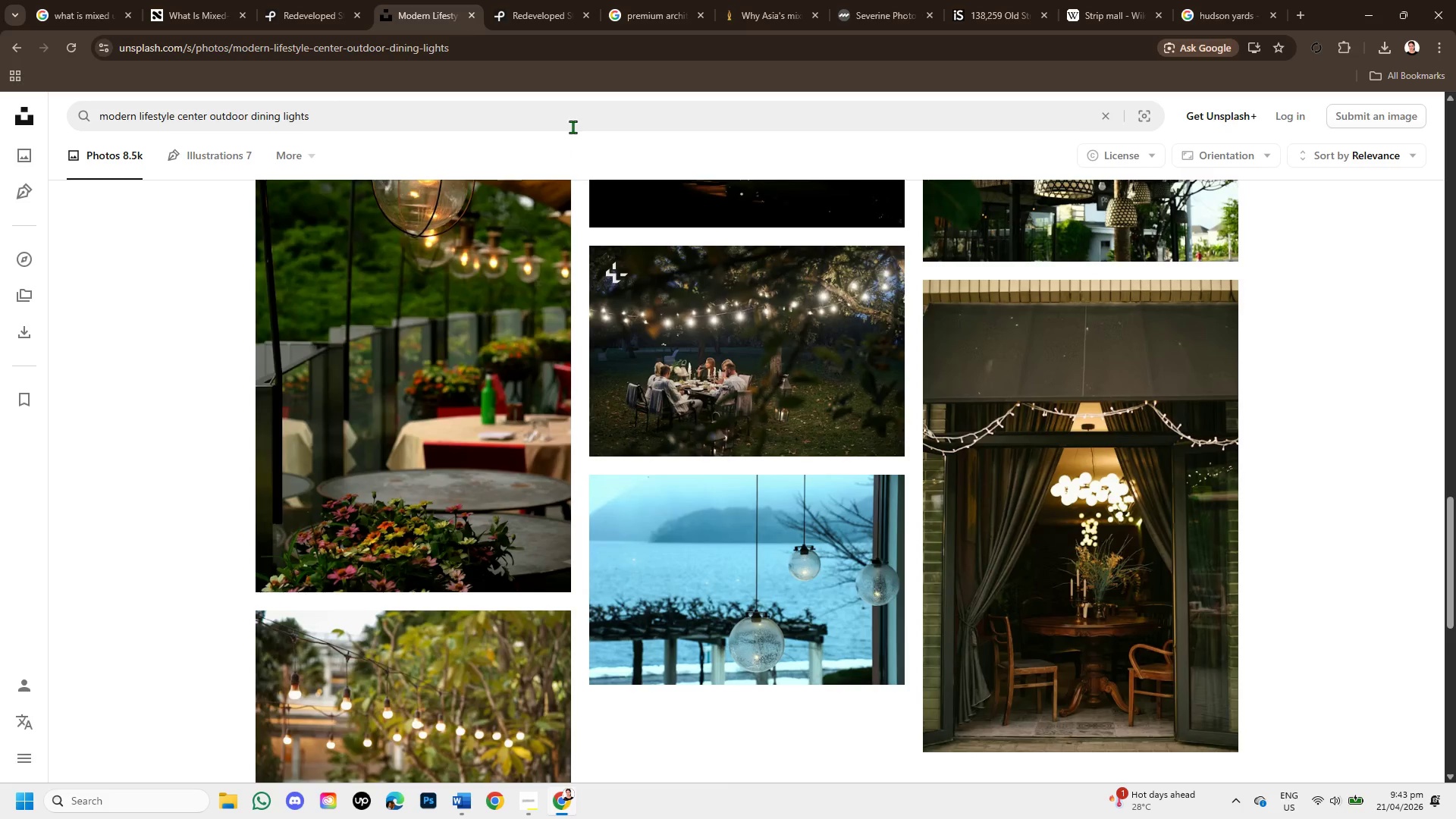 
left_click_drag(start_coordinate=[578, 118], to_coordinate=[14, 116])
 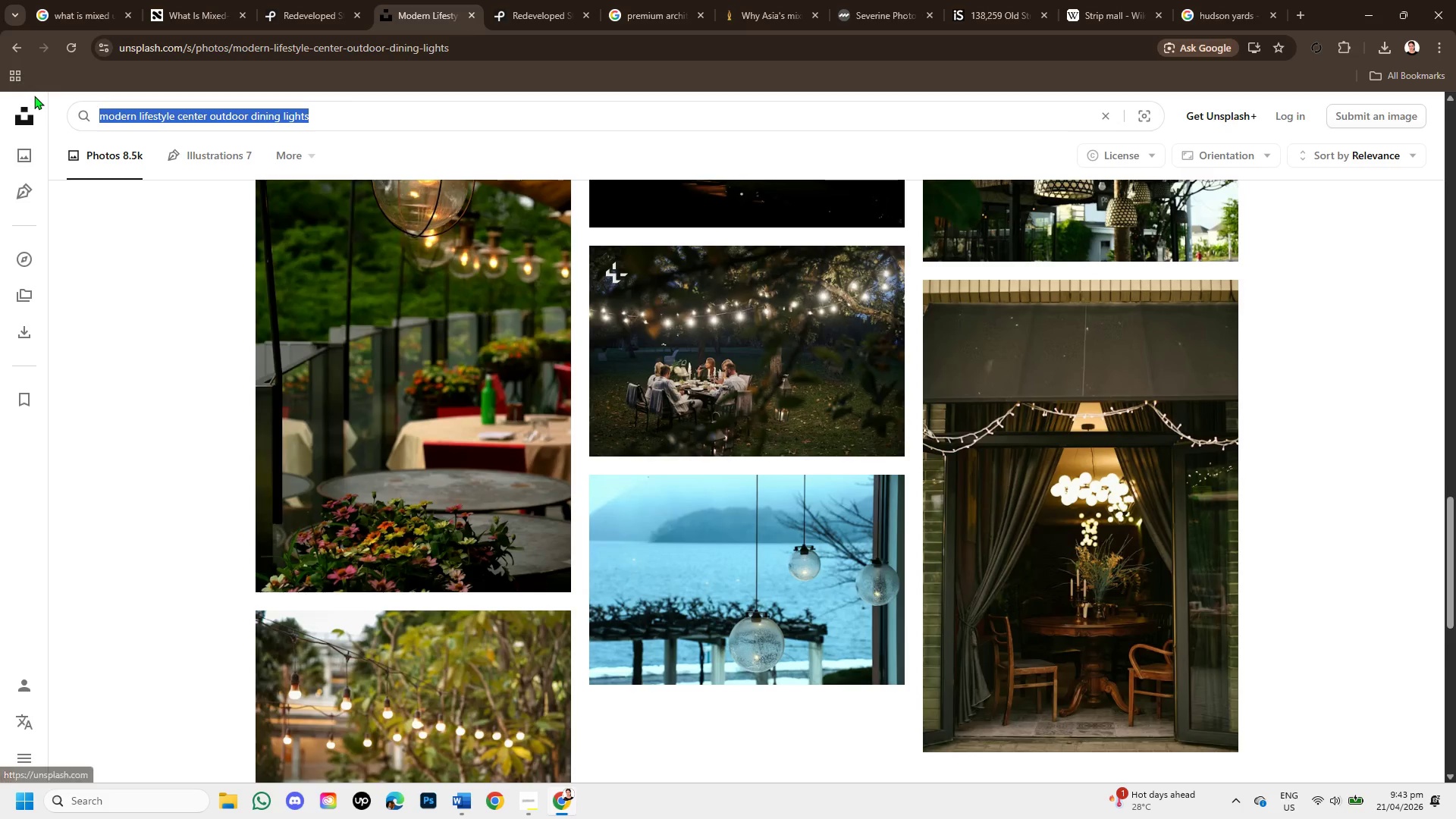 
key(Backspace)
 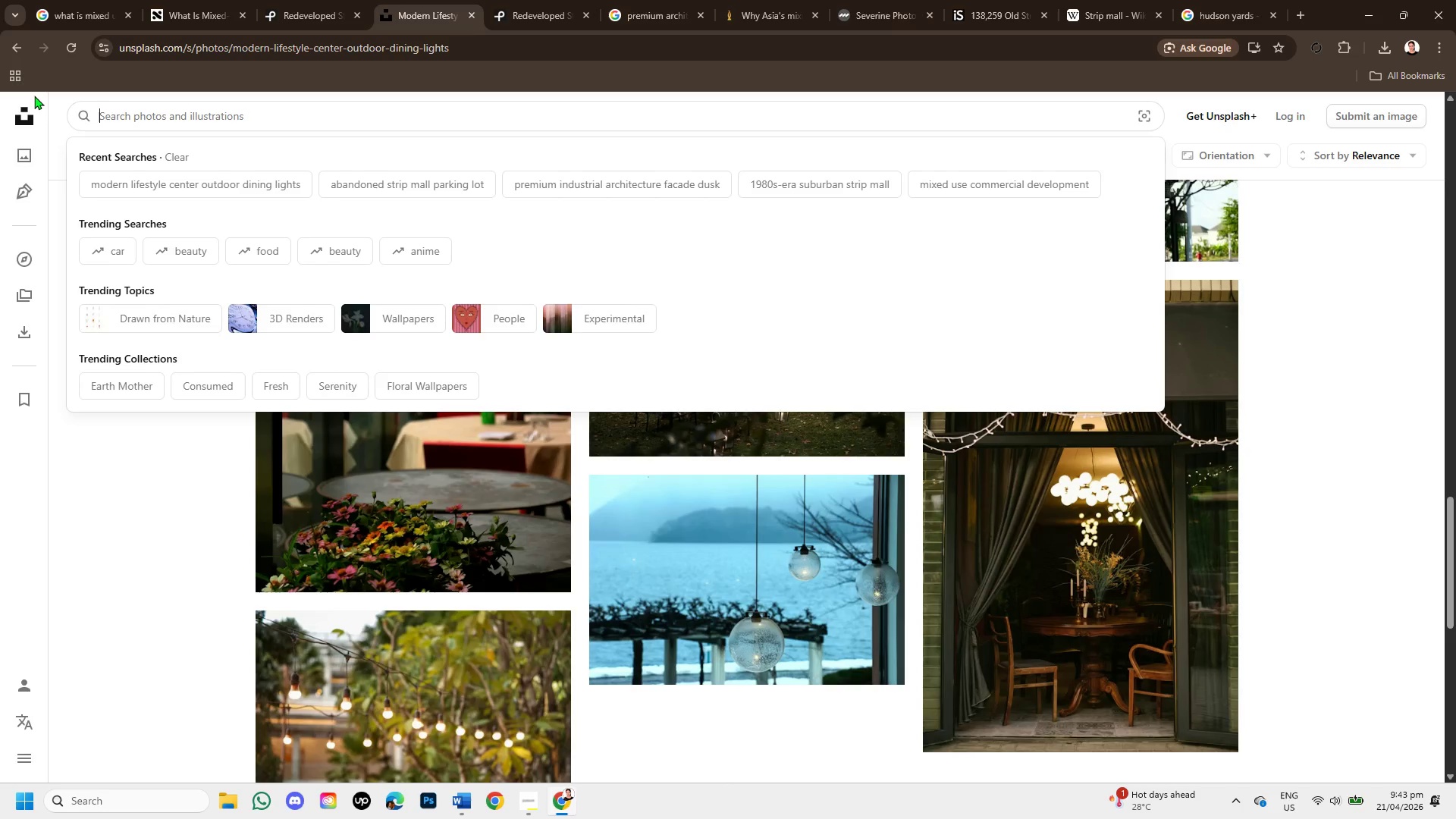 
key(Control+V)
 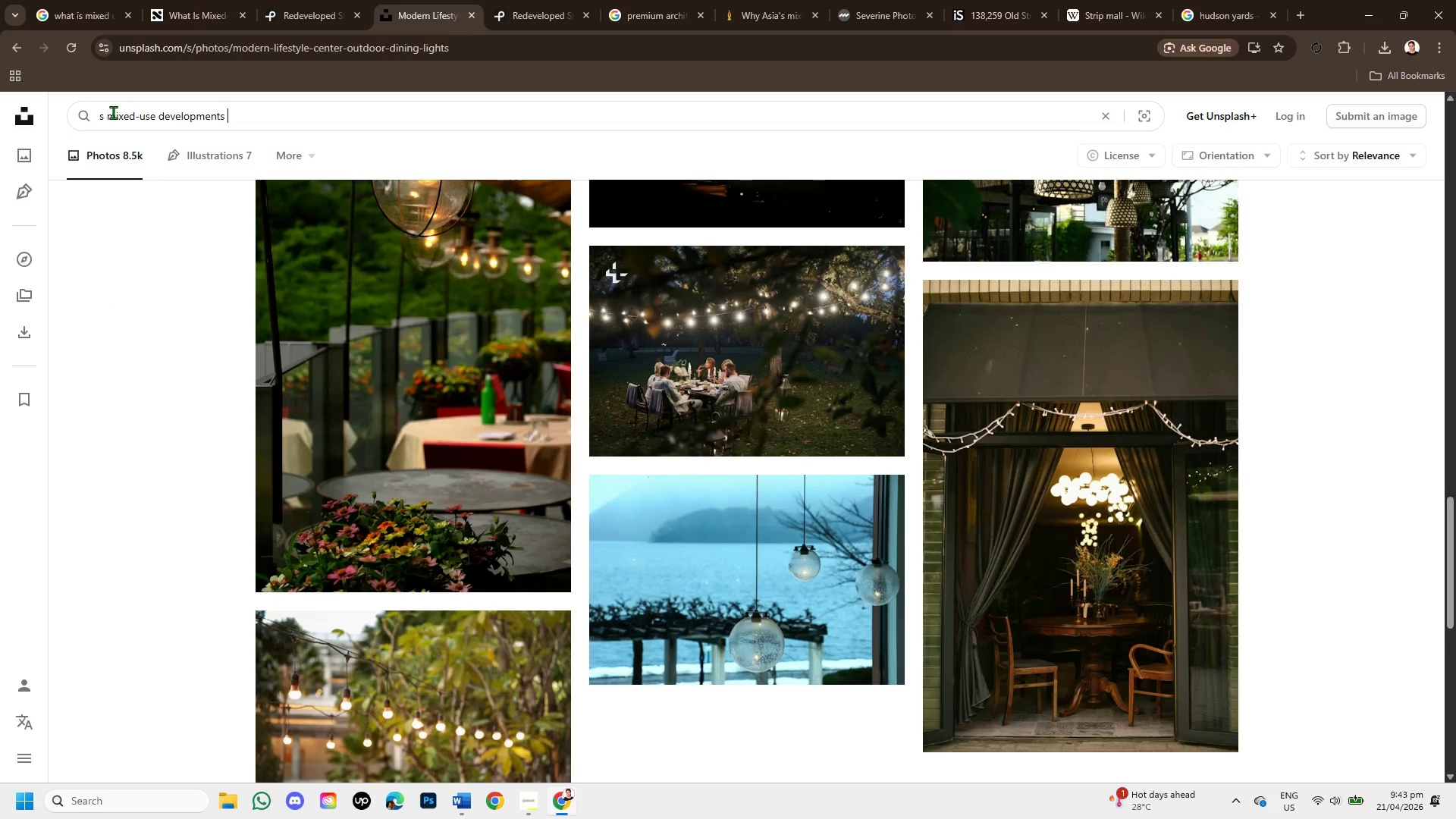 
left_click([108, 112])
 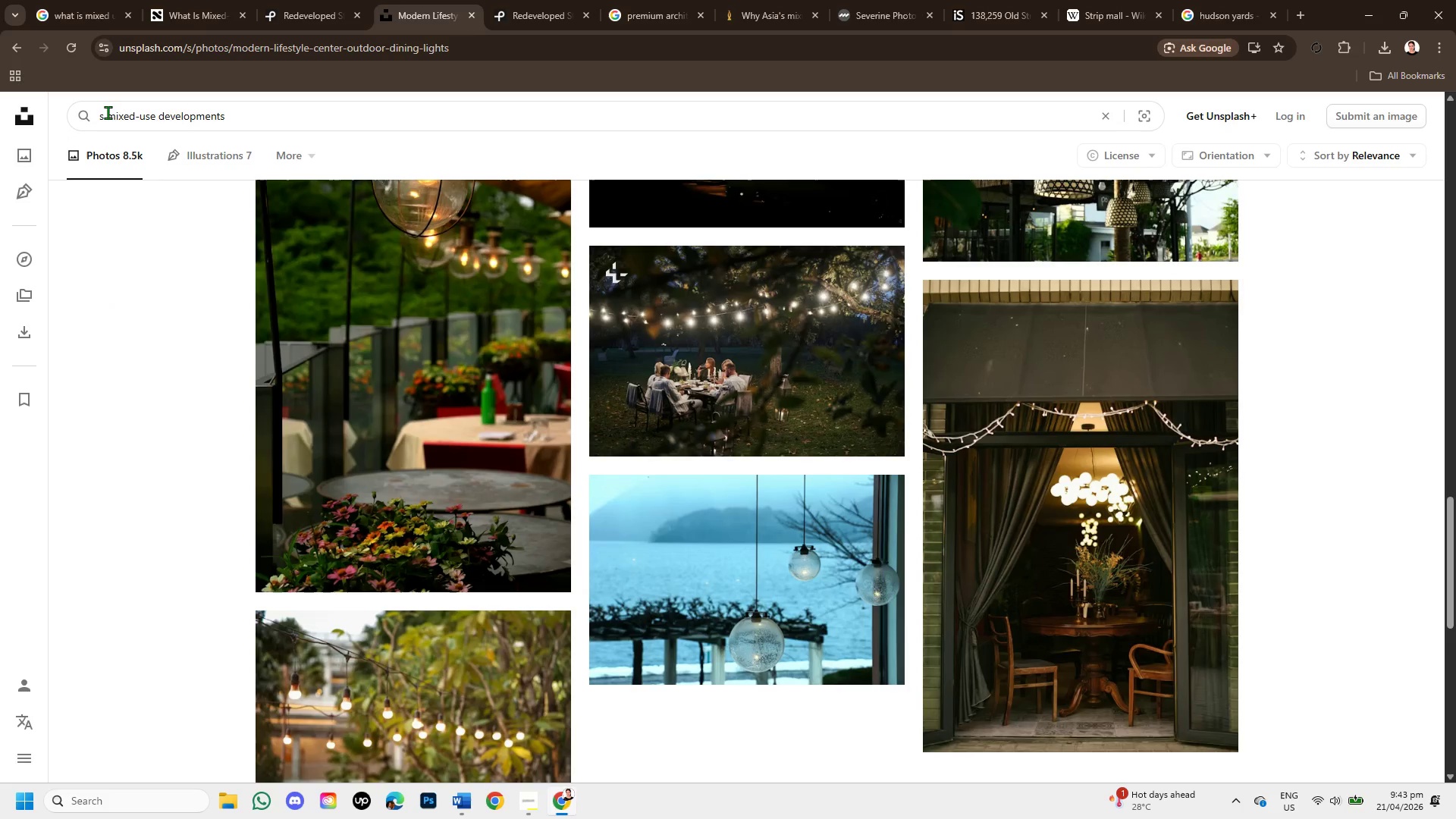 
key(Backspace)
 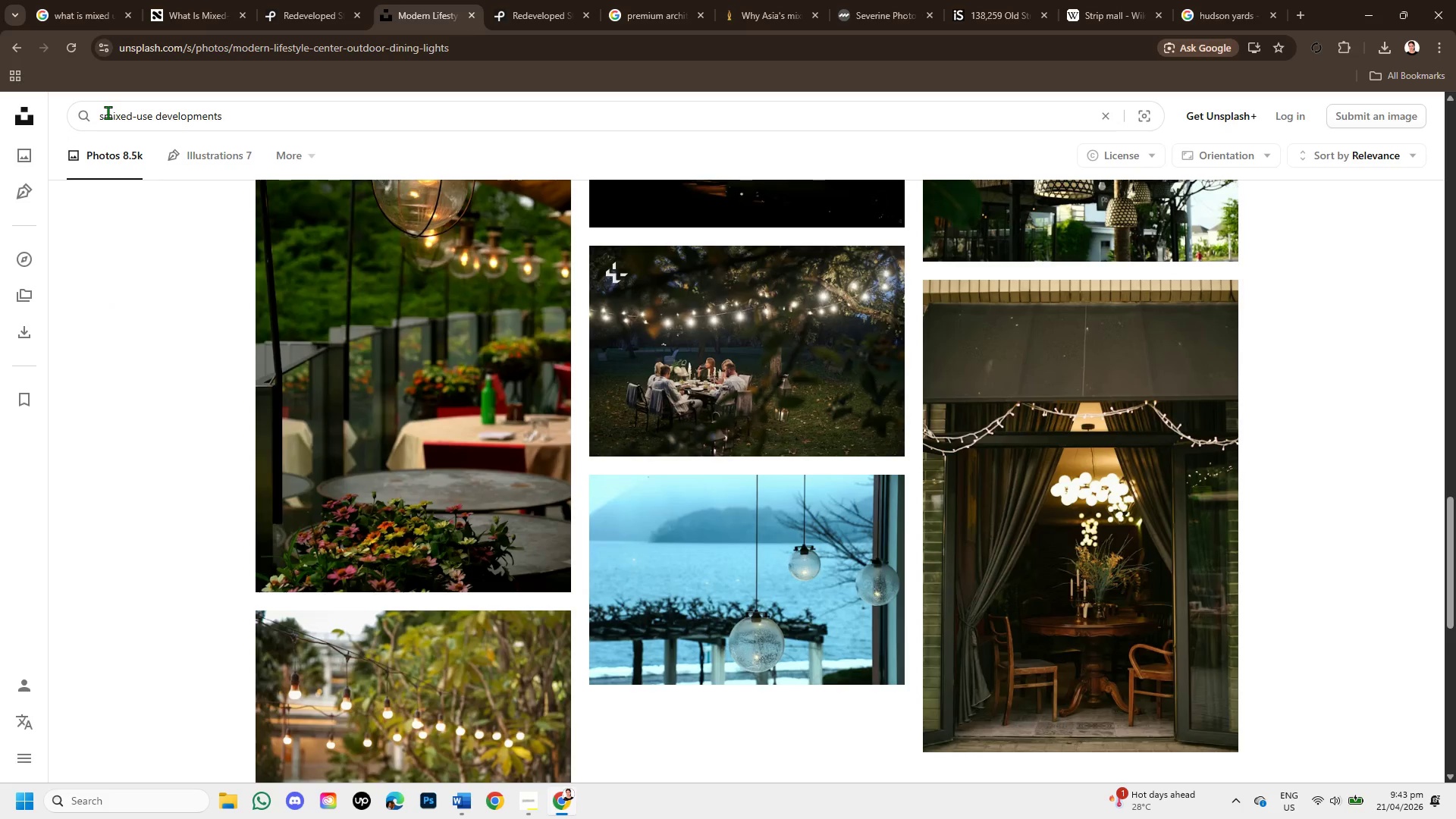 
key(Backspace)
 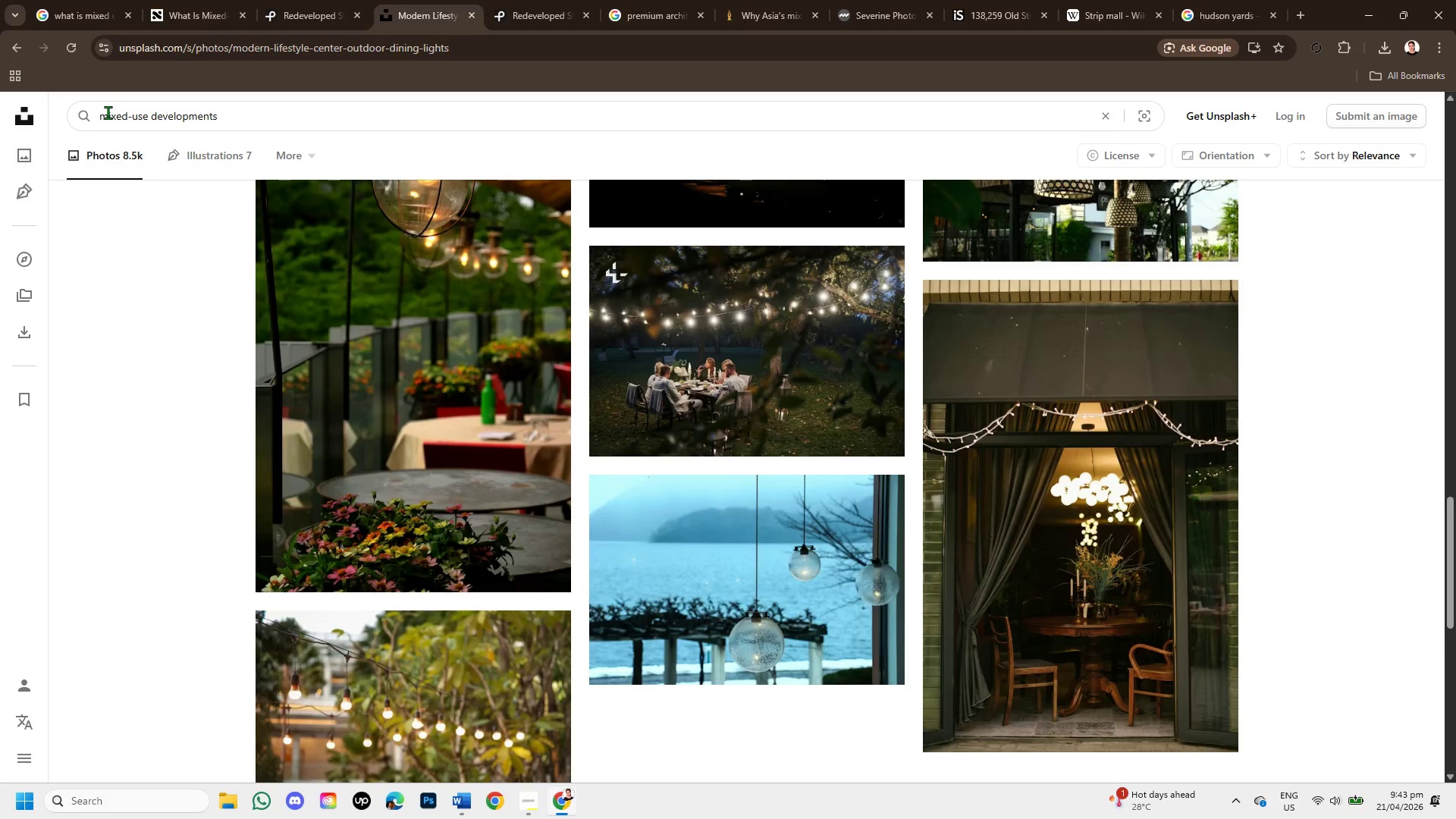 
key(Backspace)
 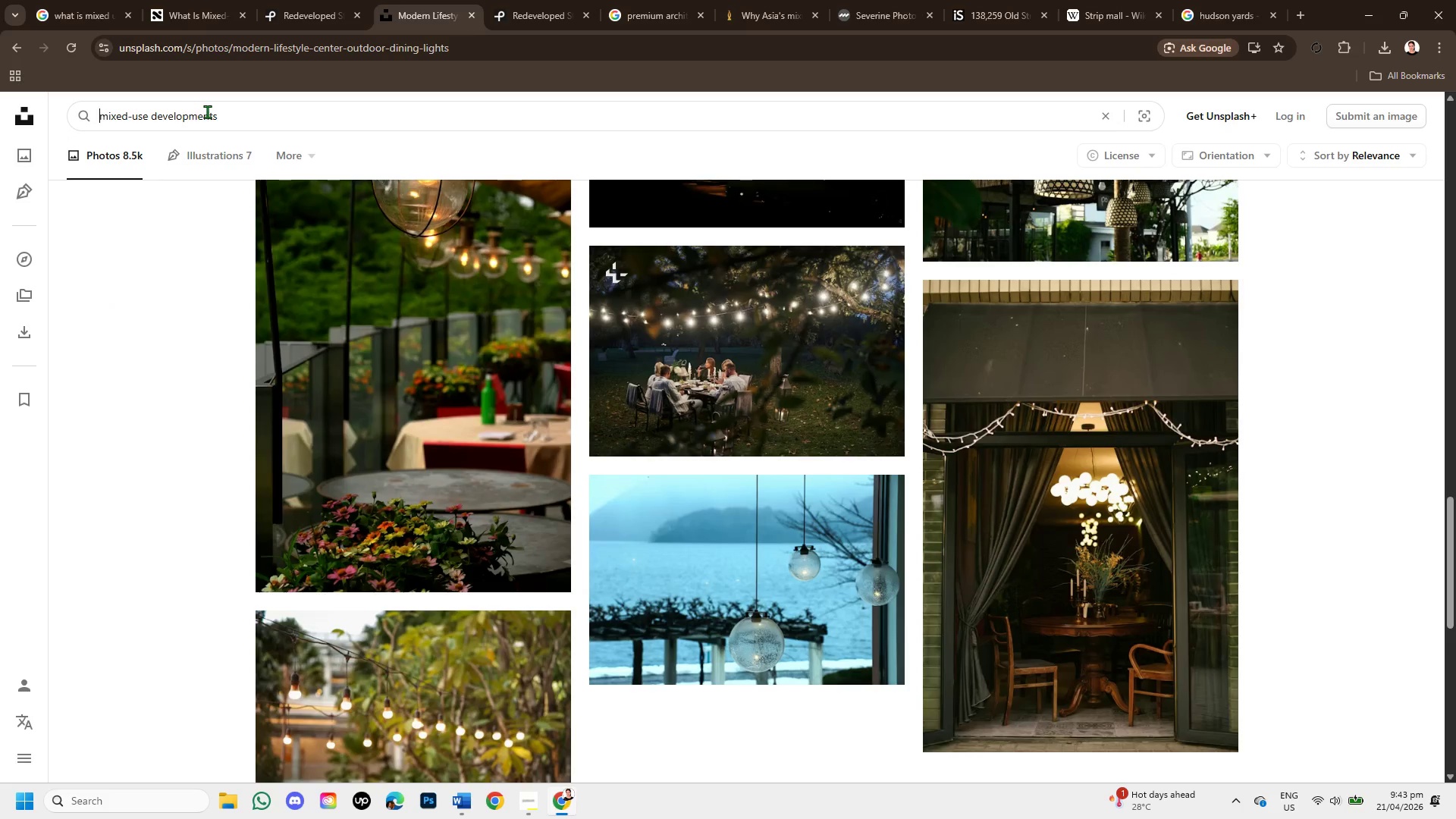 
left_click([234, 118])
 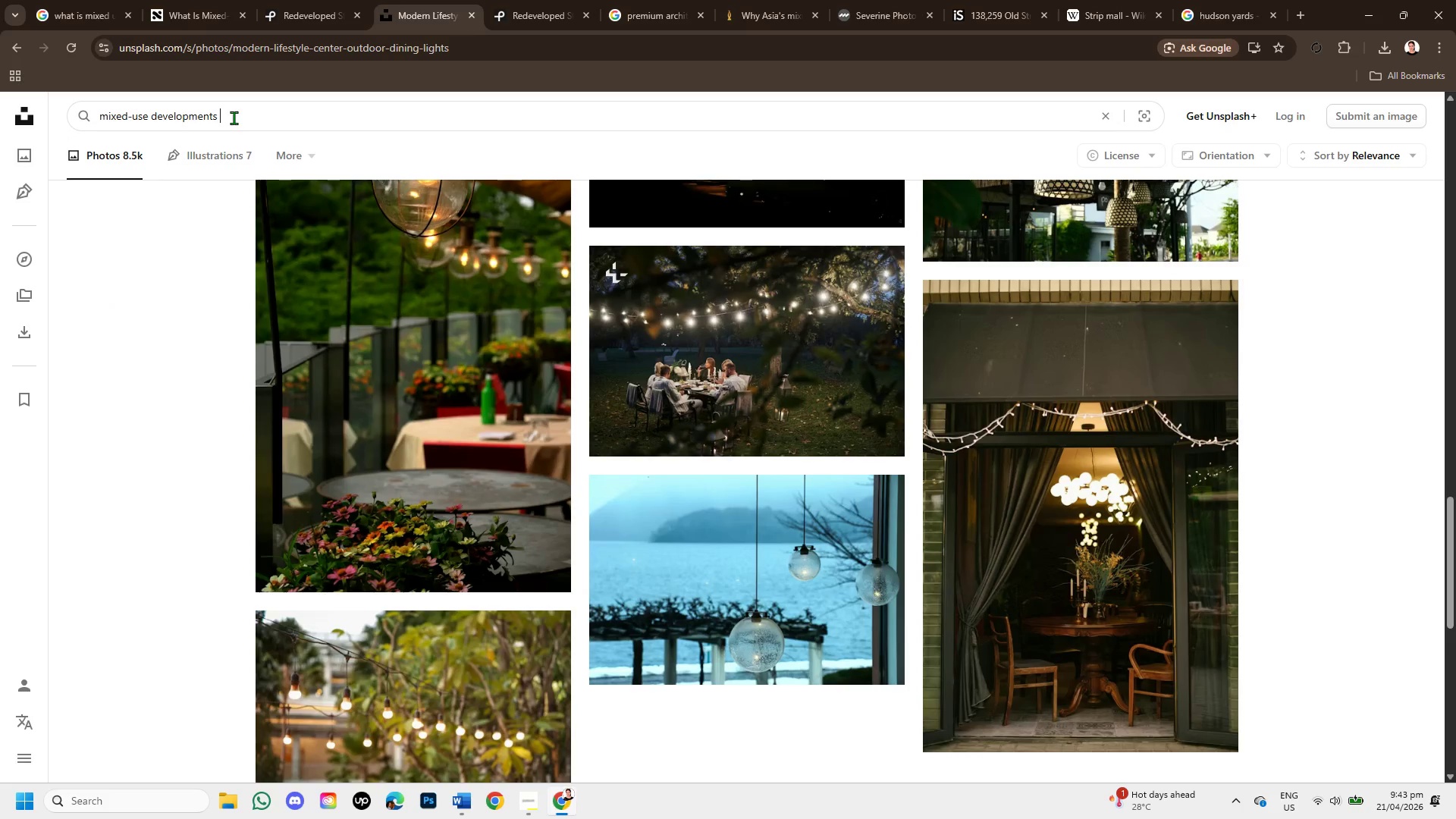 
key(Enter)
 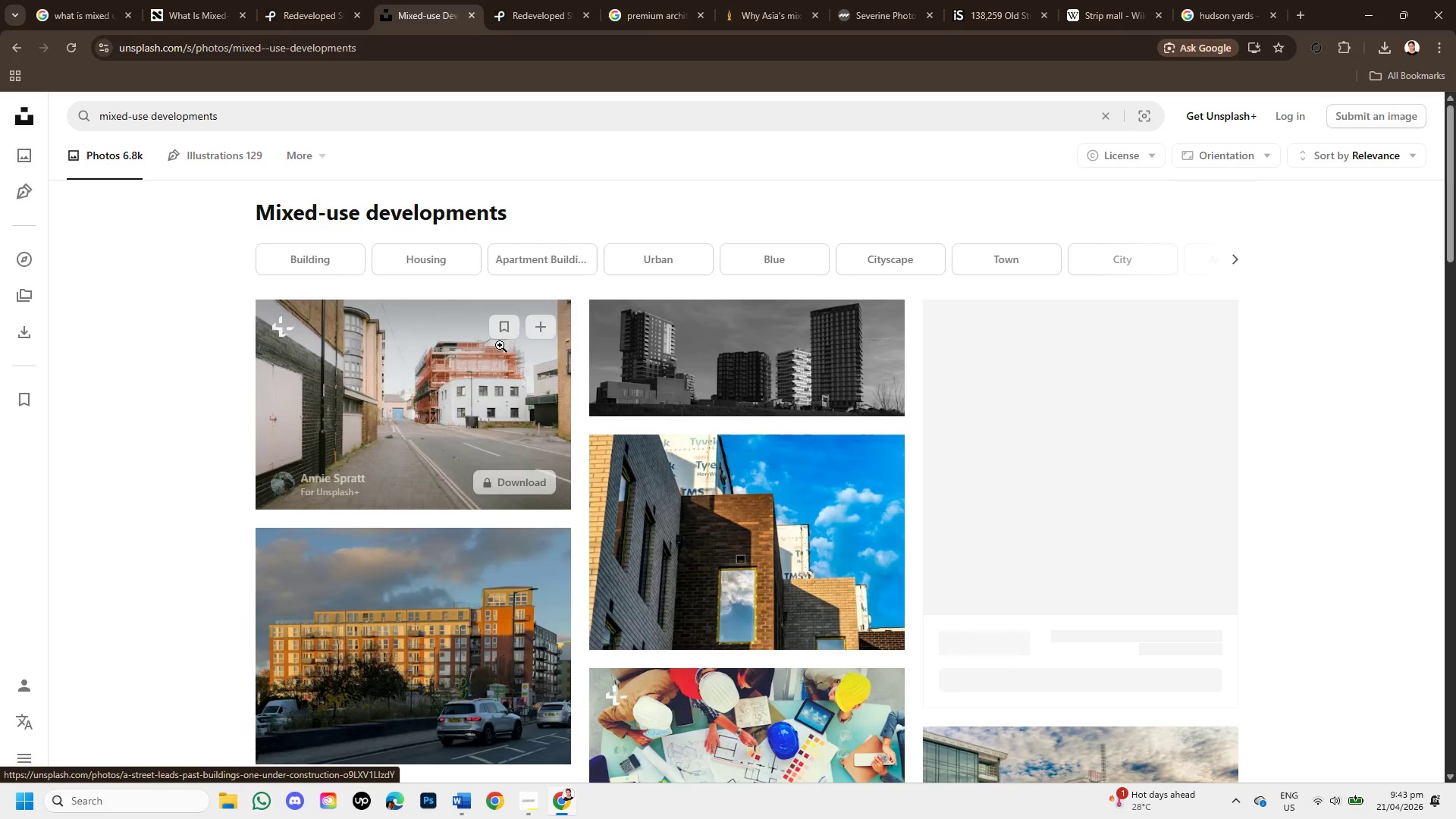 
scroll: coordinate [633, 494], scroll_direction: down, amount: 2.0
 